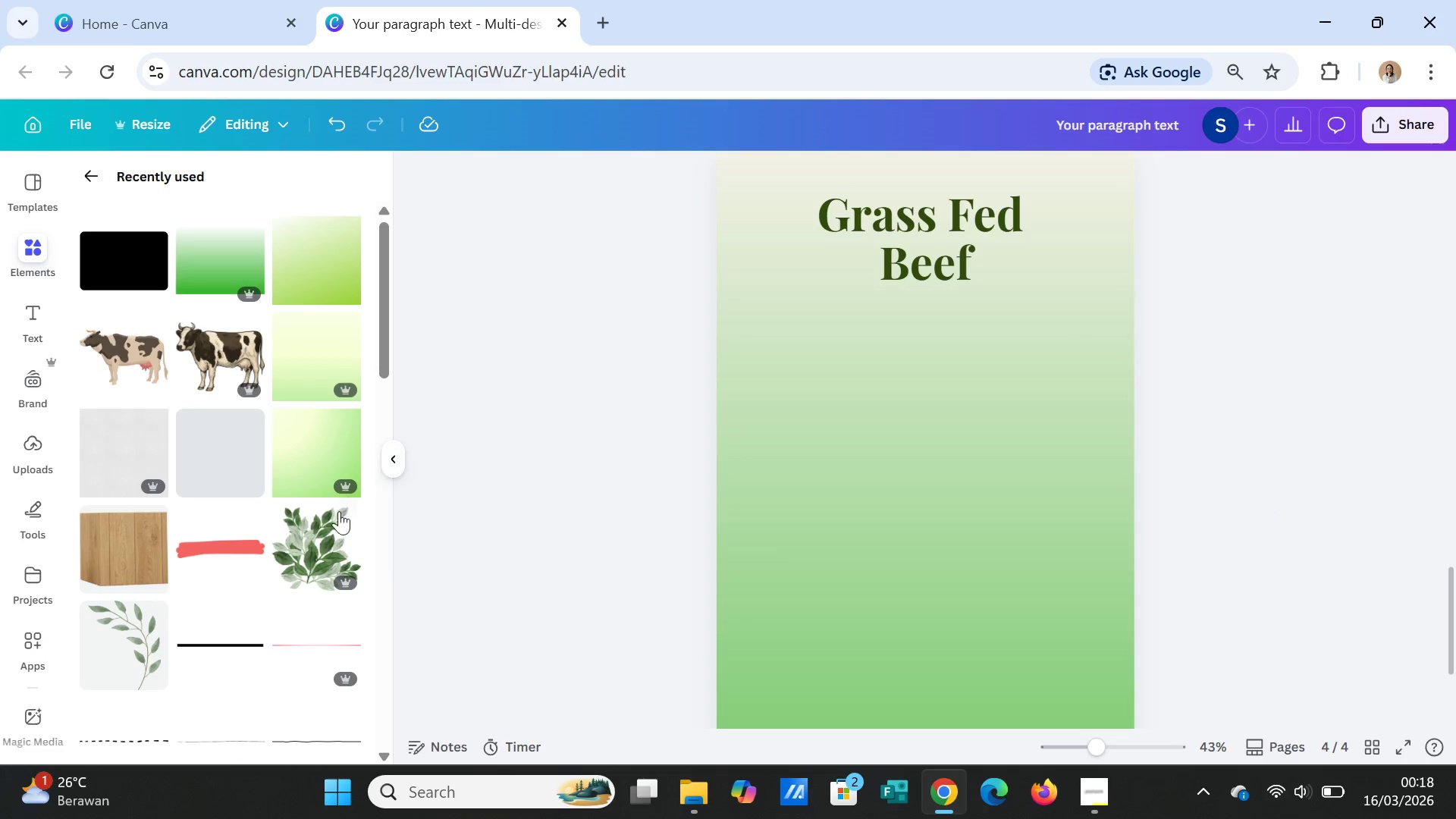 
scroll: coordinate [331, 526], scroll_direction: down, amount: 5.0
 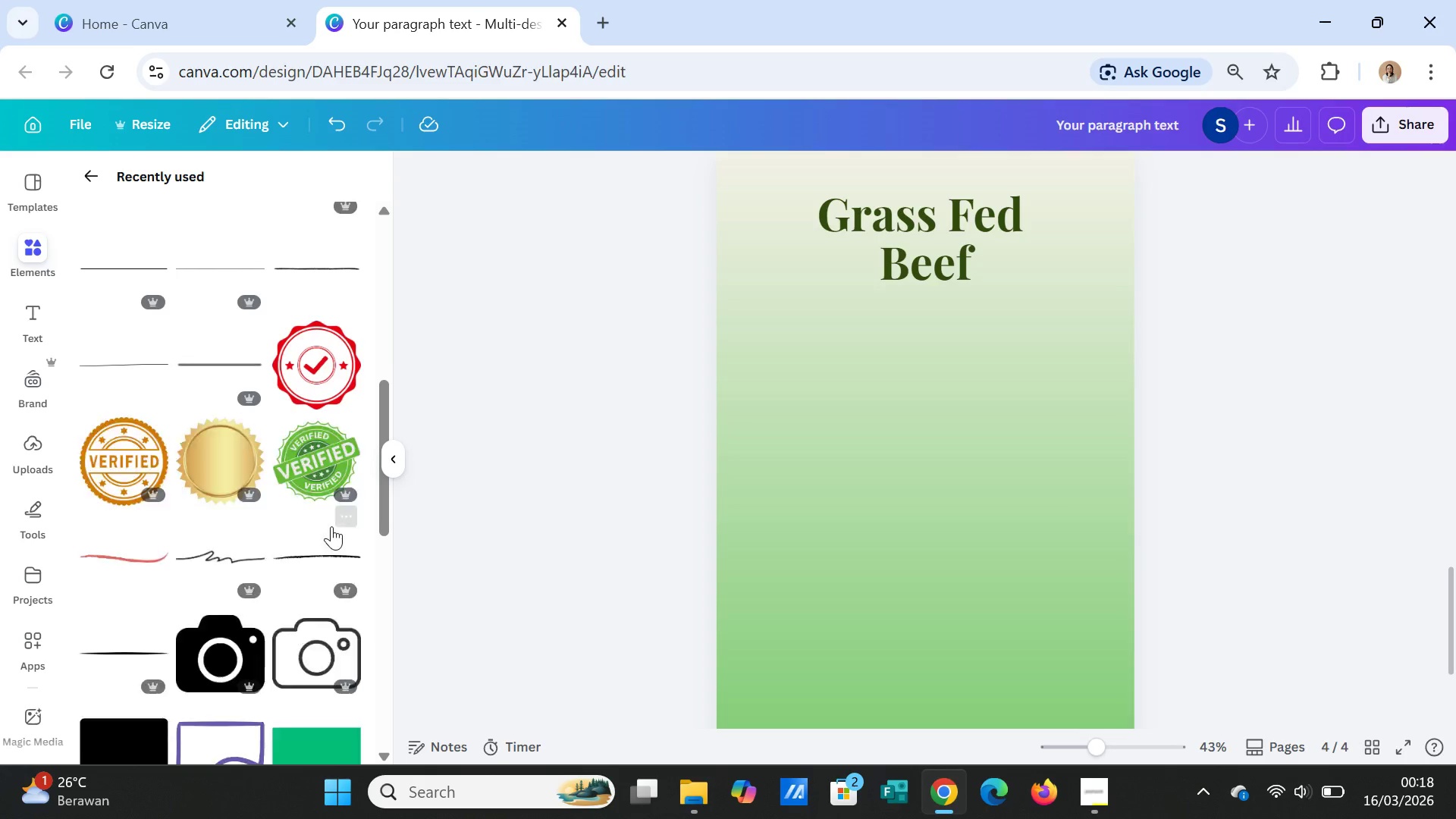 
scroll: coordinate [331, 526], scroll_direction: up, amount: 12.0
 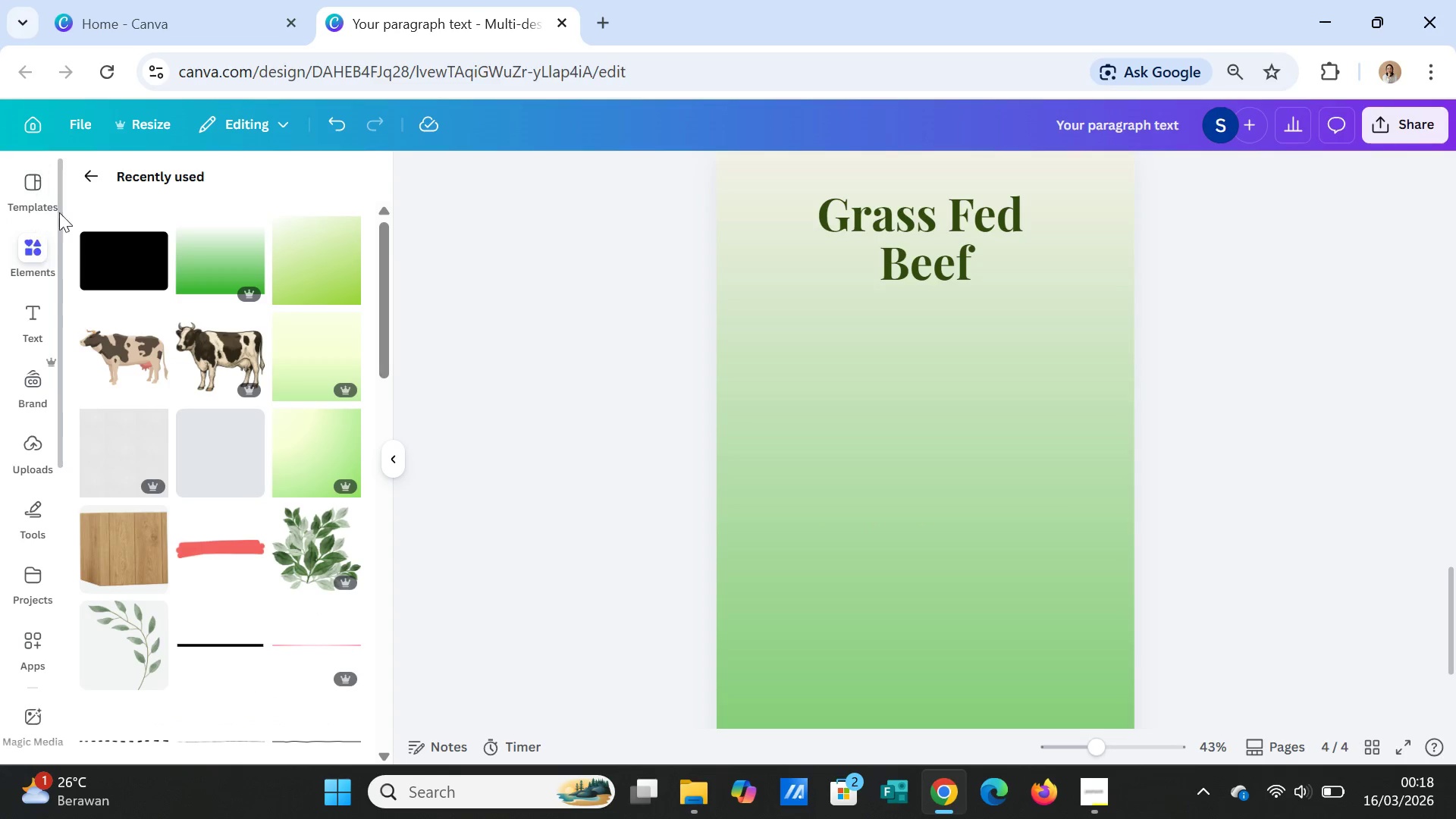 
left_click([88, 171])
 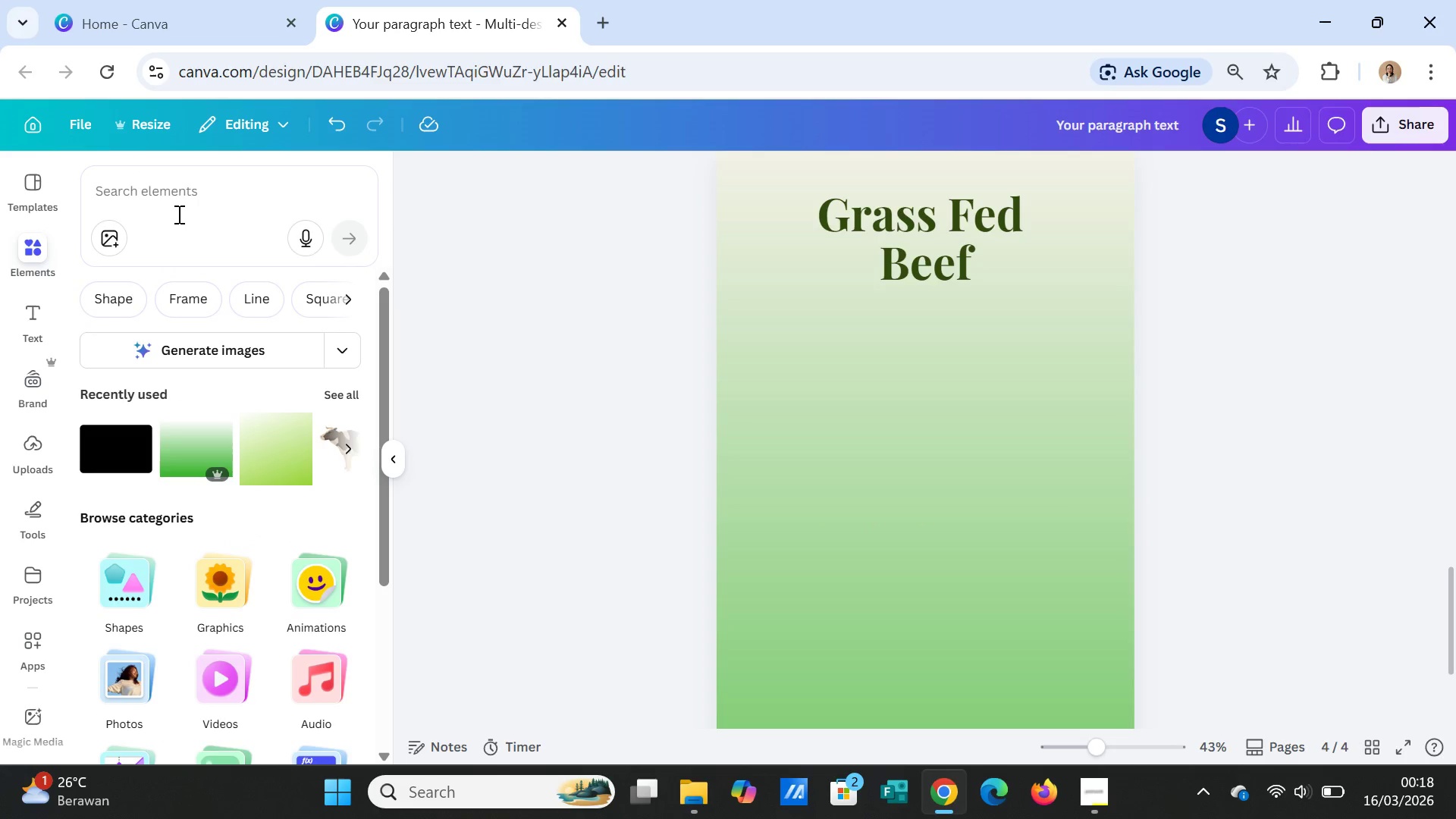 
left_click([181, 196])
 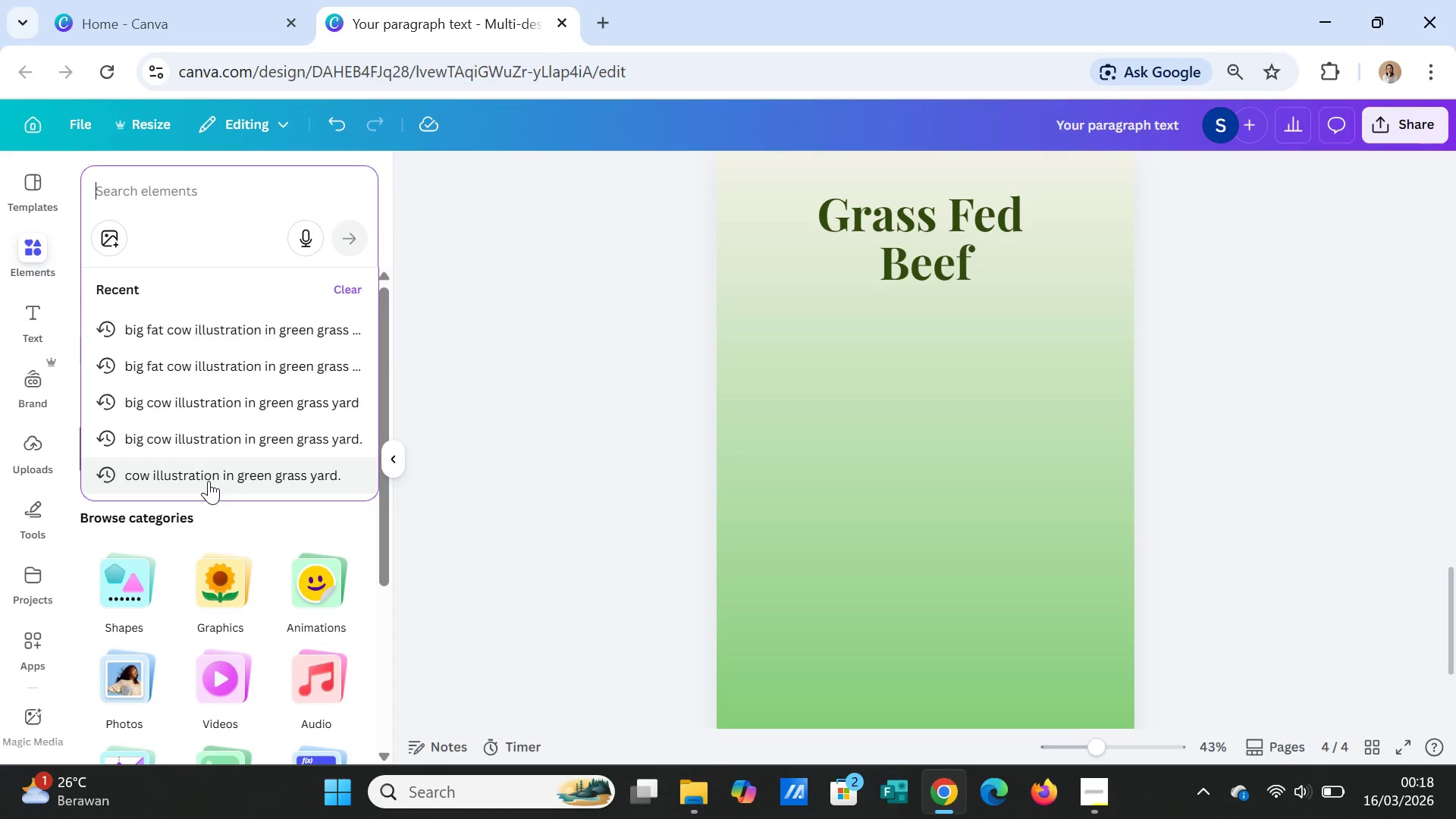 
left_click([218, 441])
 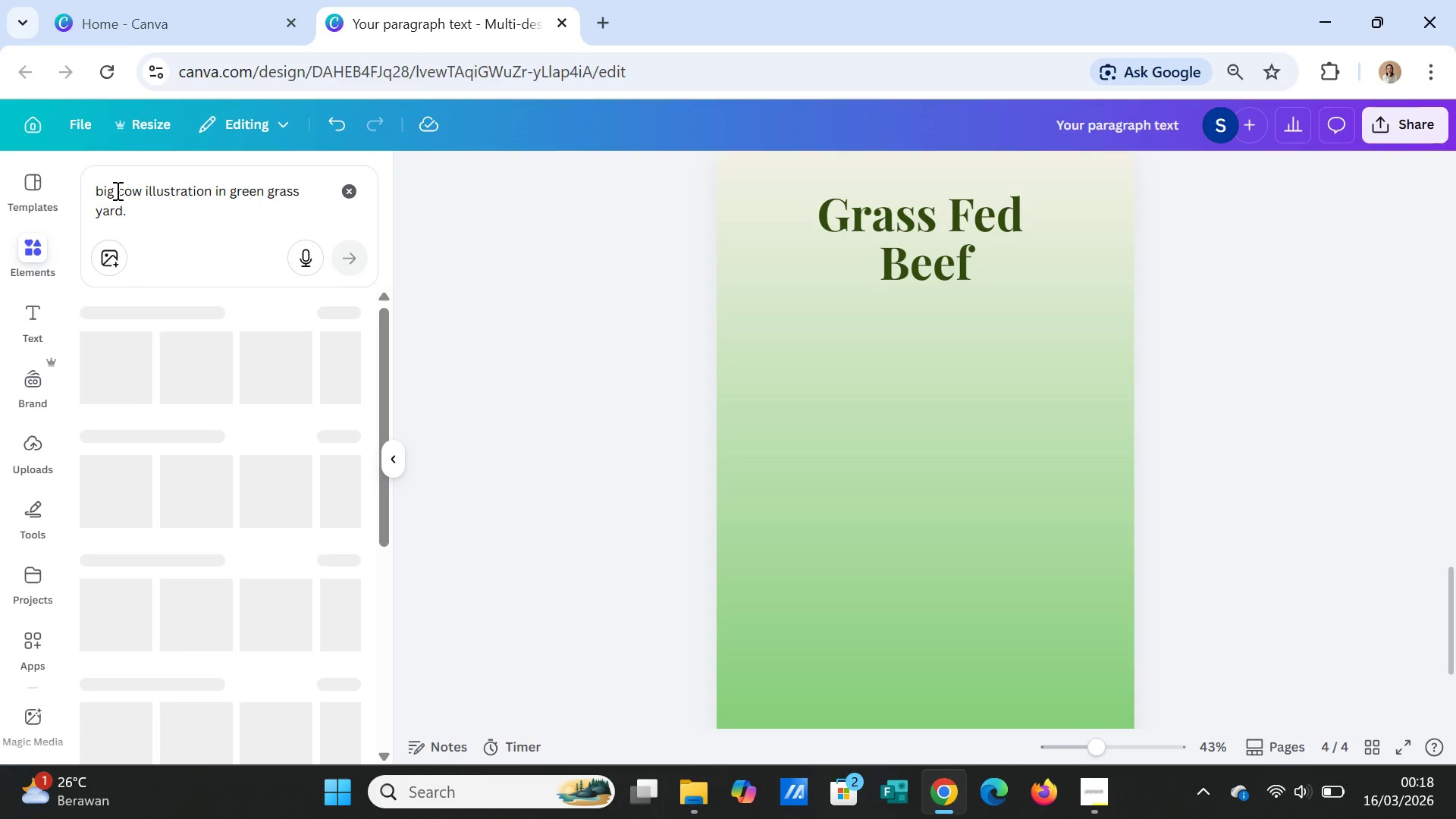 
left_click([116, 190])
 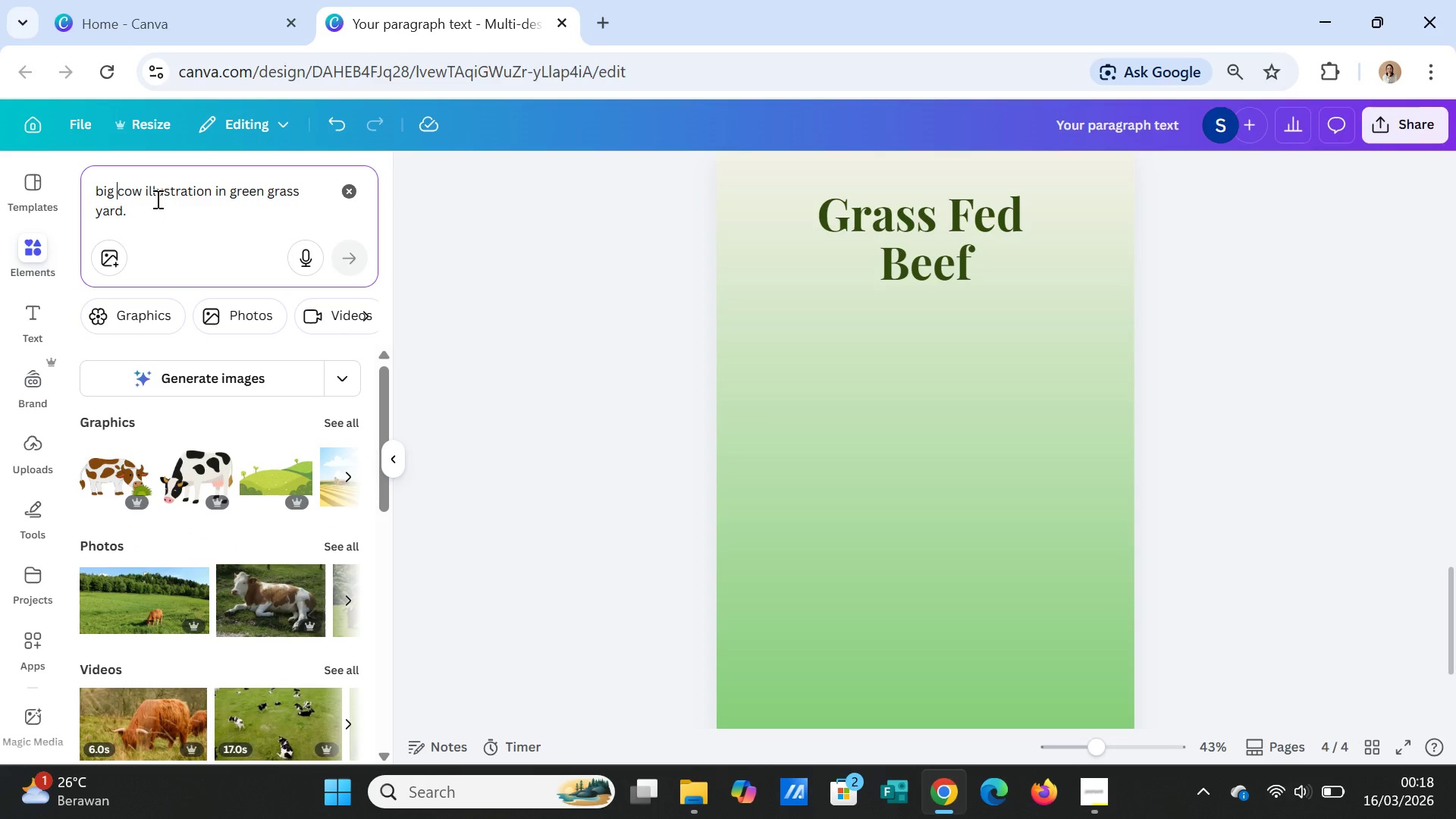 
type(BROWN )
 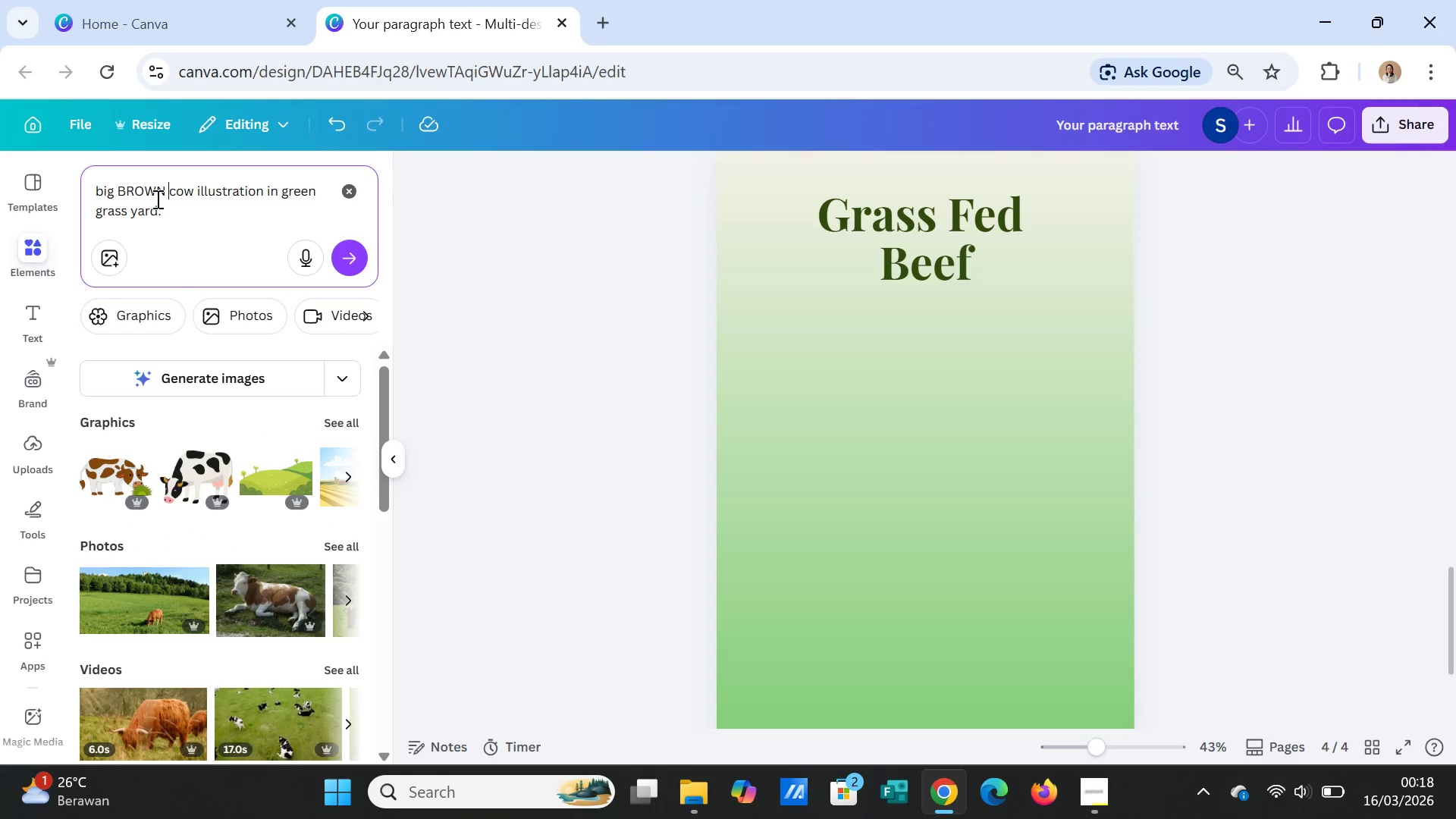 
key(Enter)
 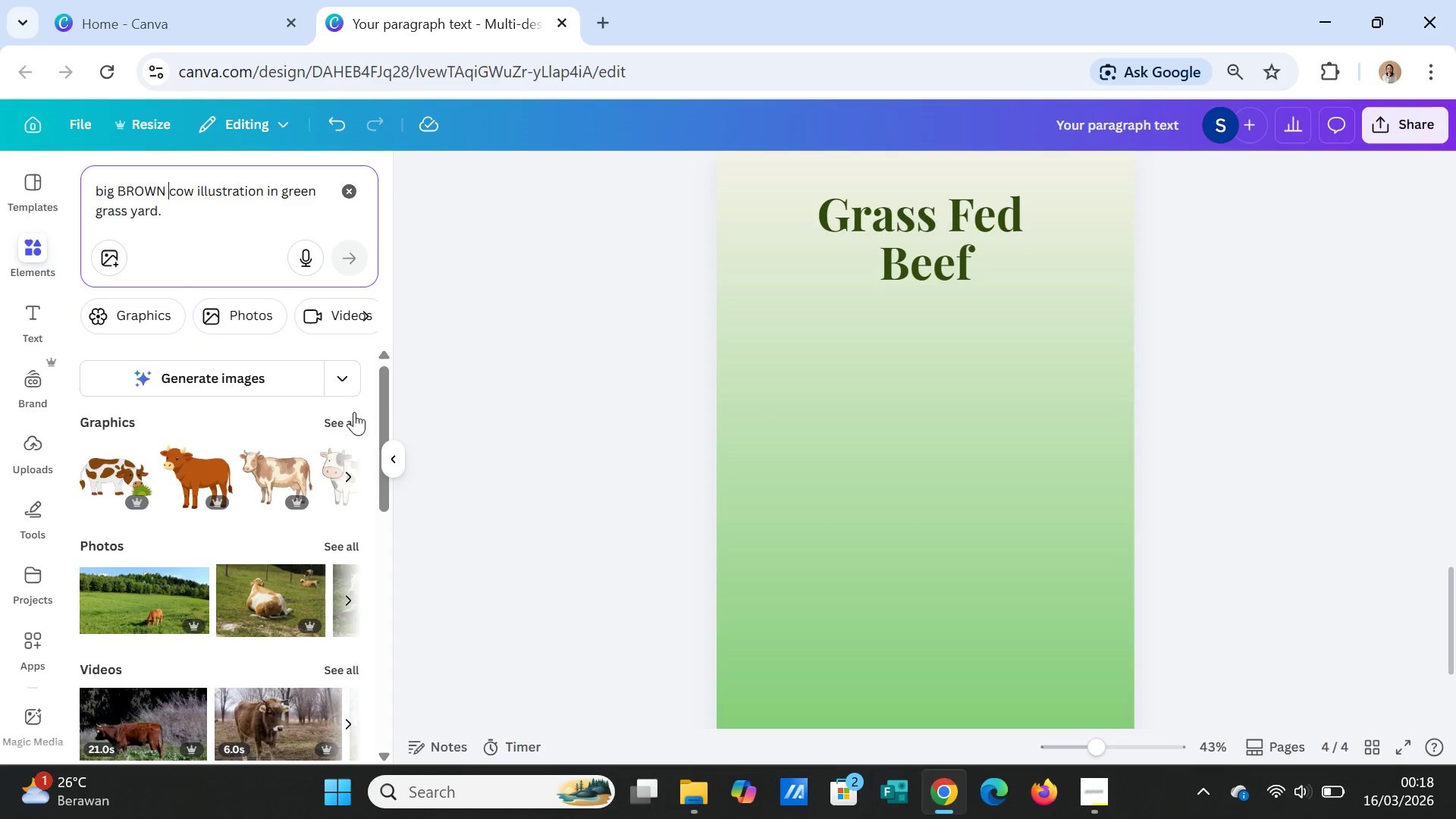 
left_click([243, 384])
 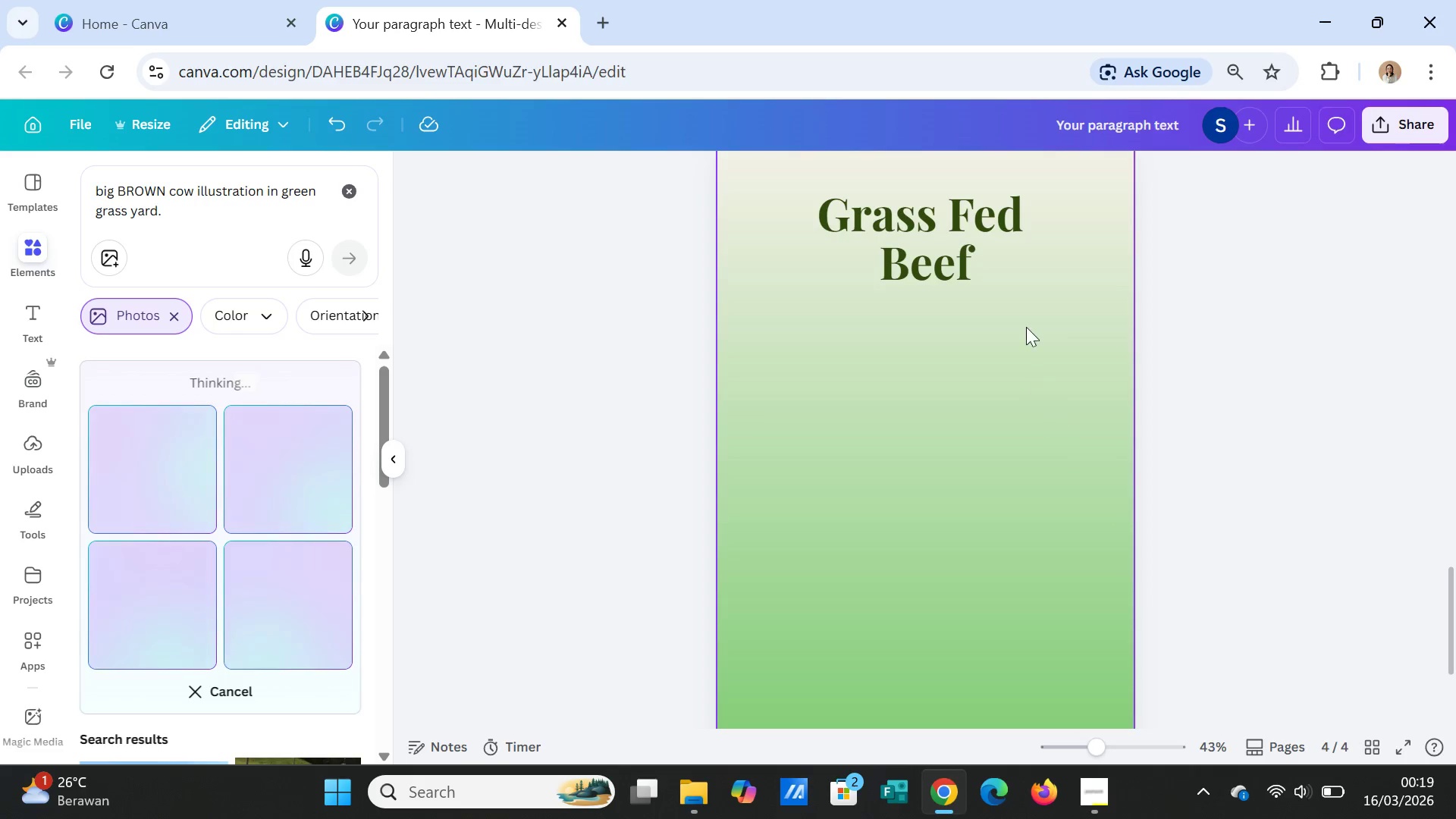 
double_click([943, 218])
 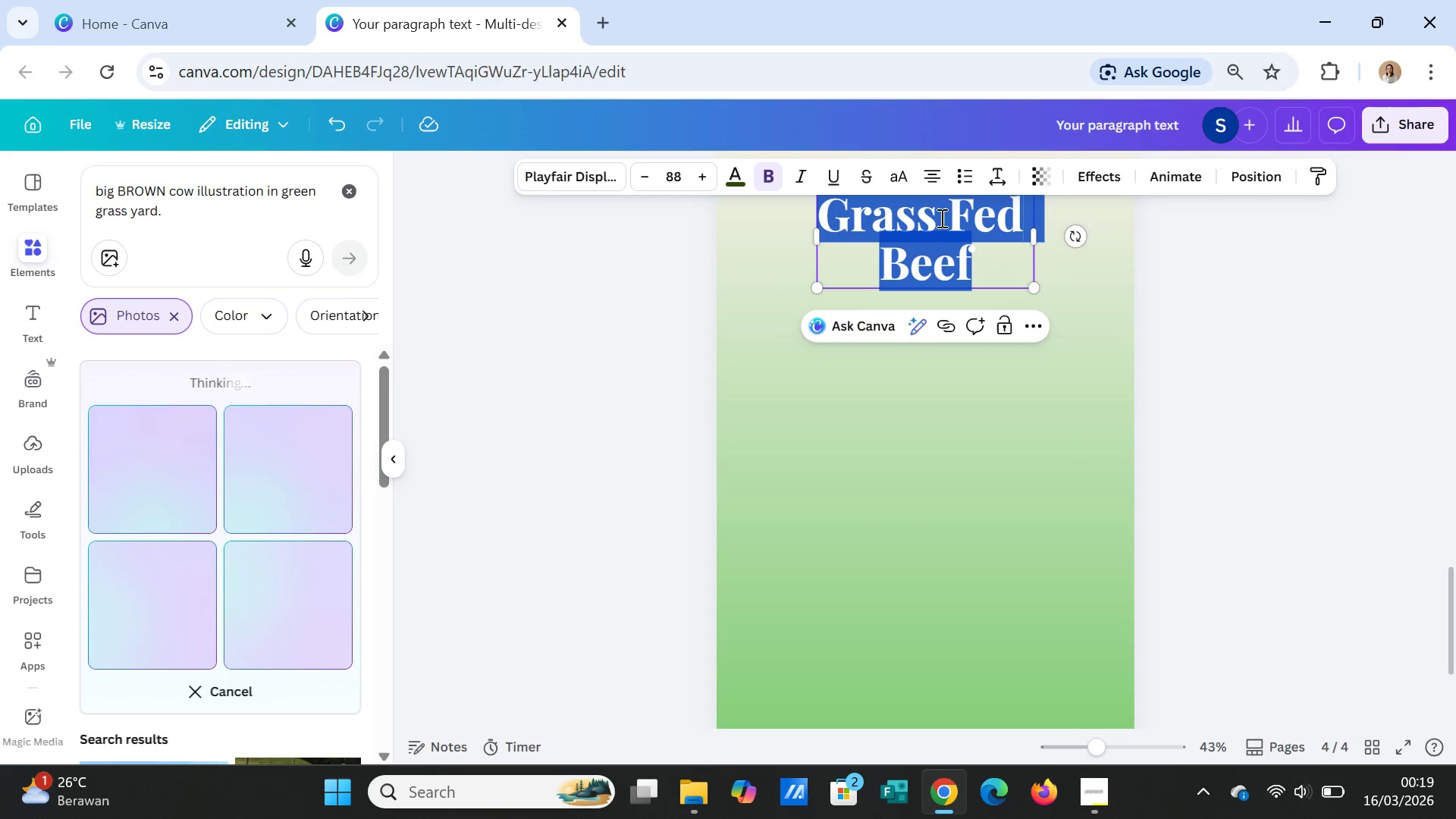 
type(Know Your)
 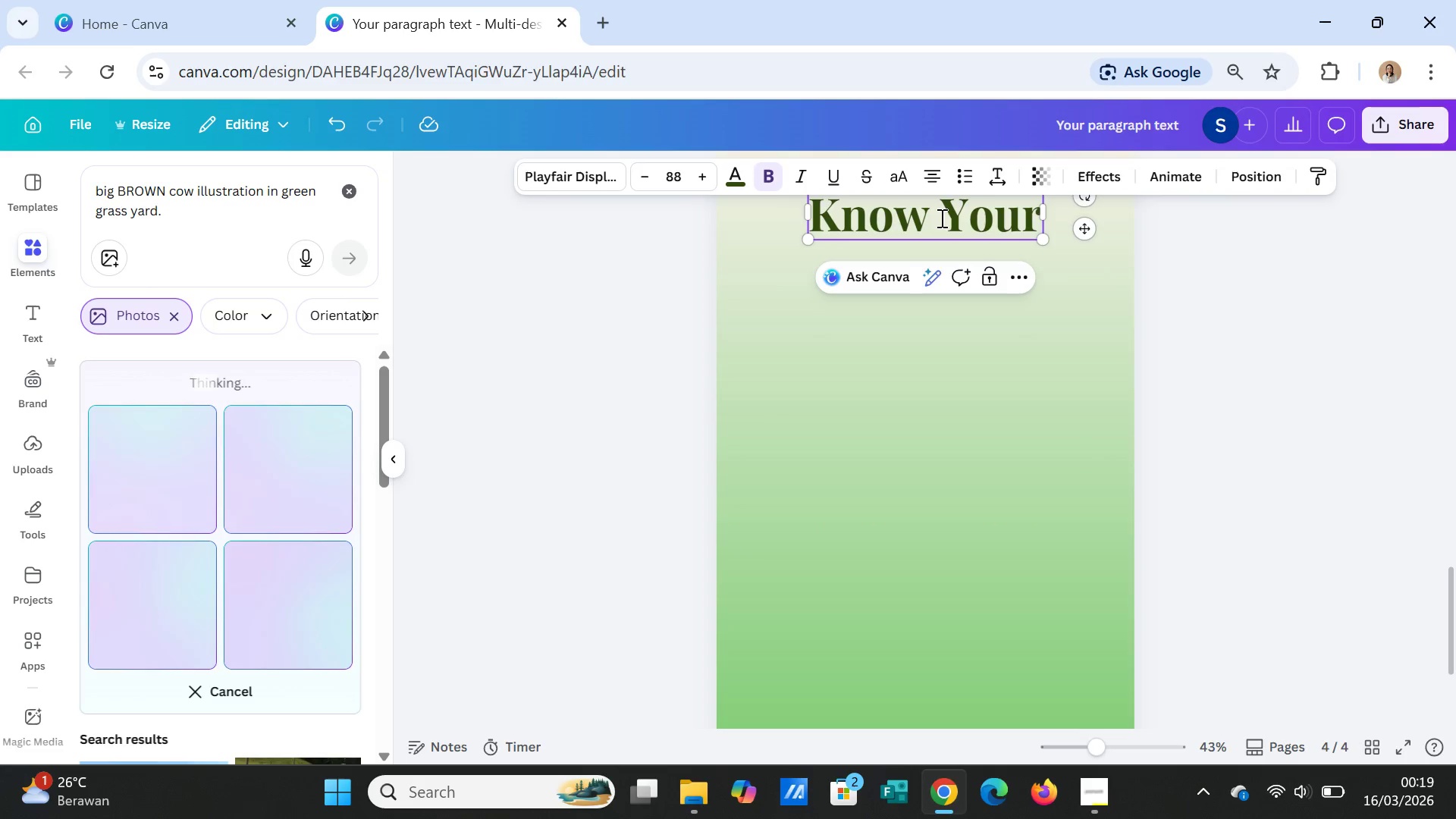 
key(Enter)
 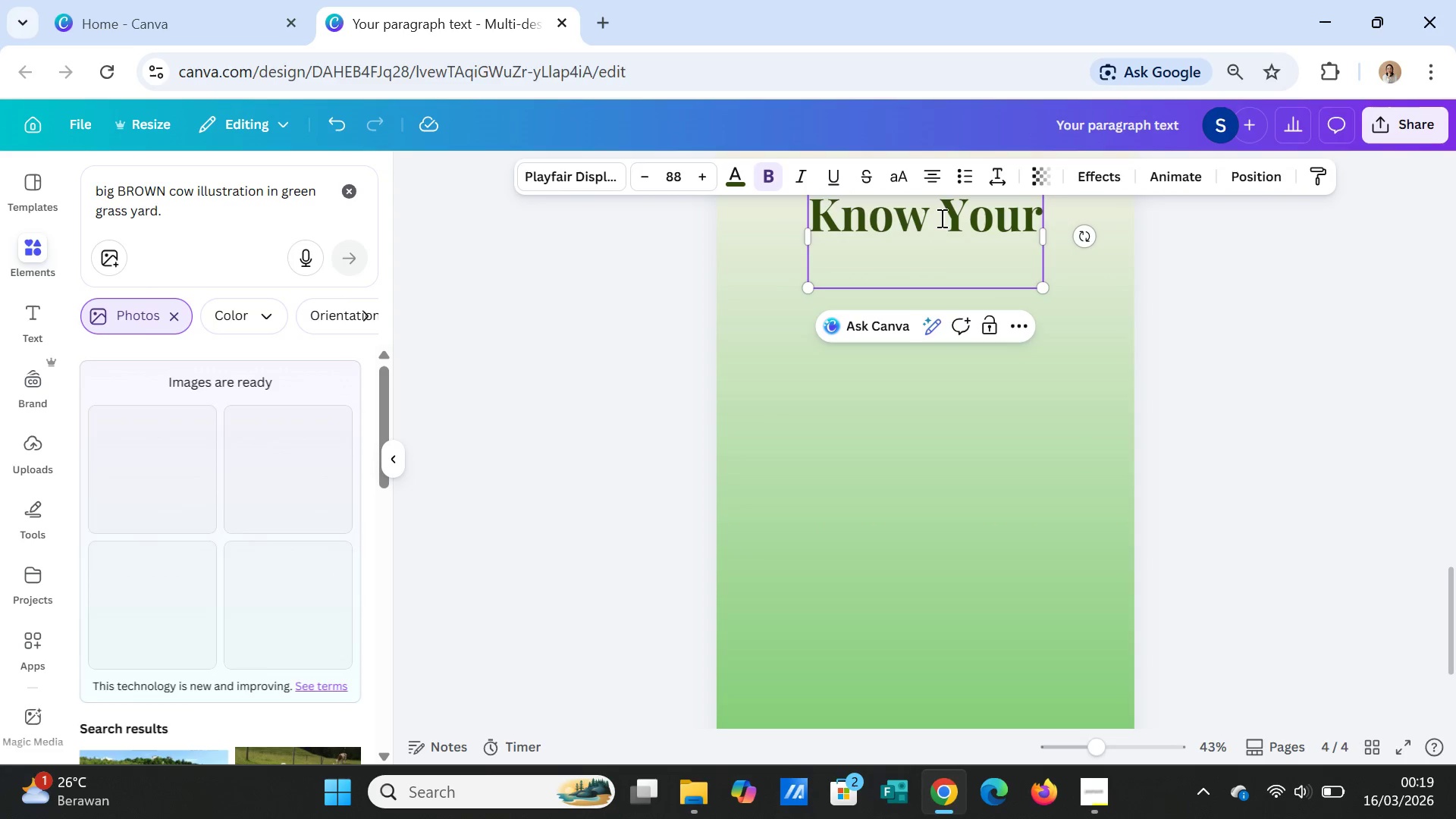 
type(Beef)
 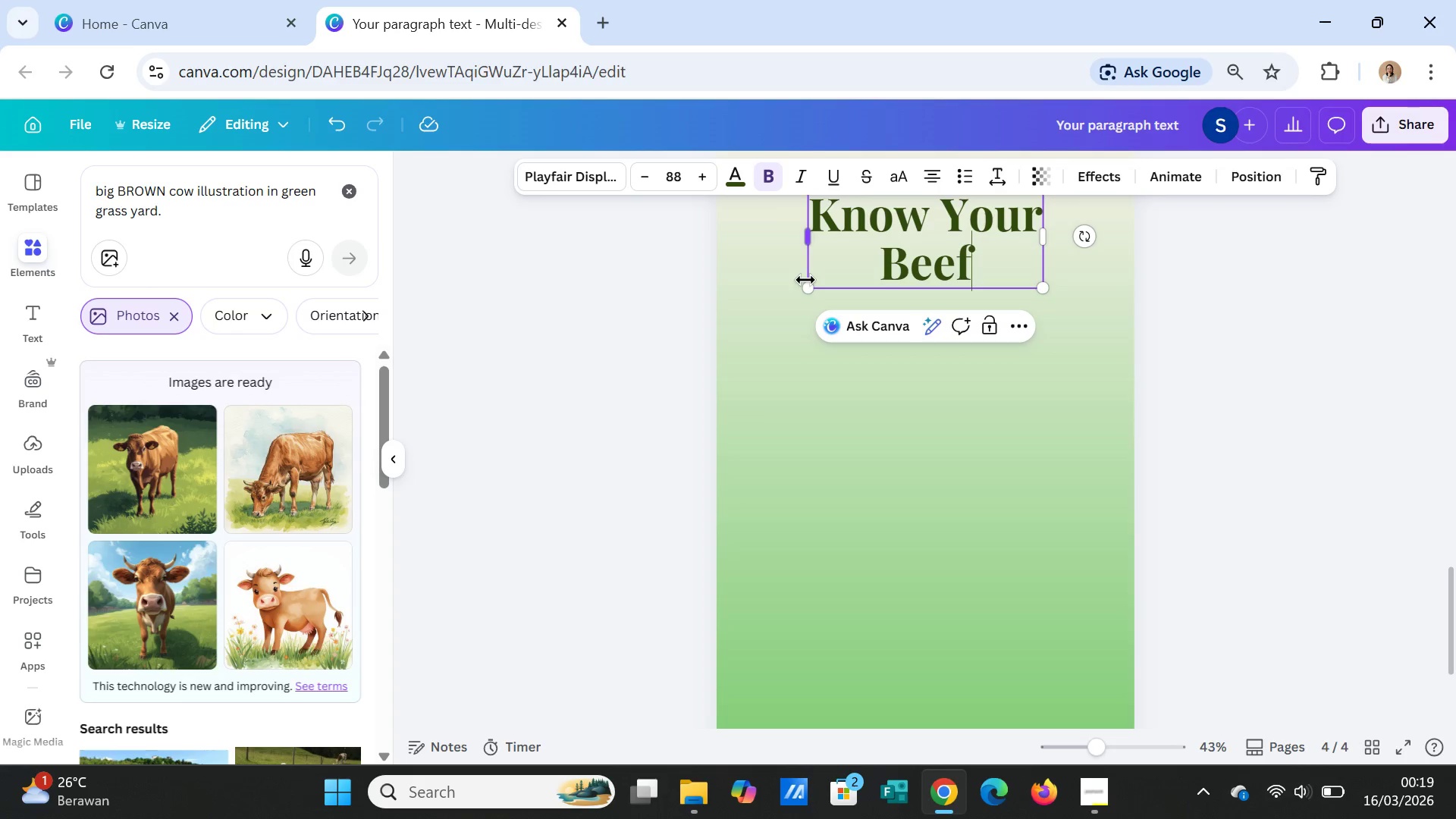 
wait(6.14)
 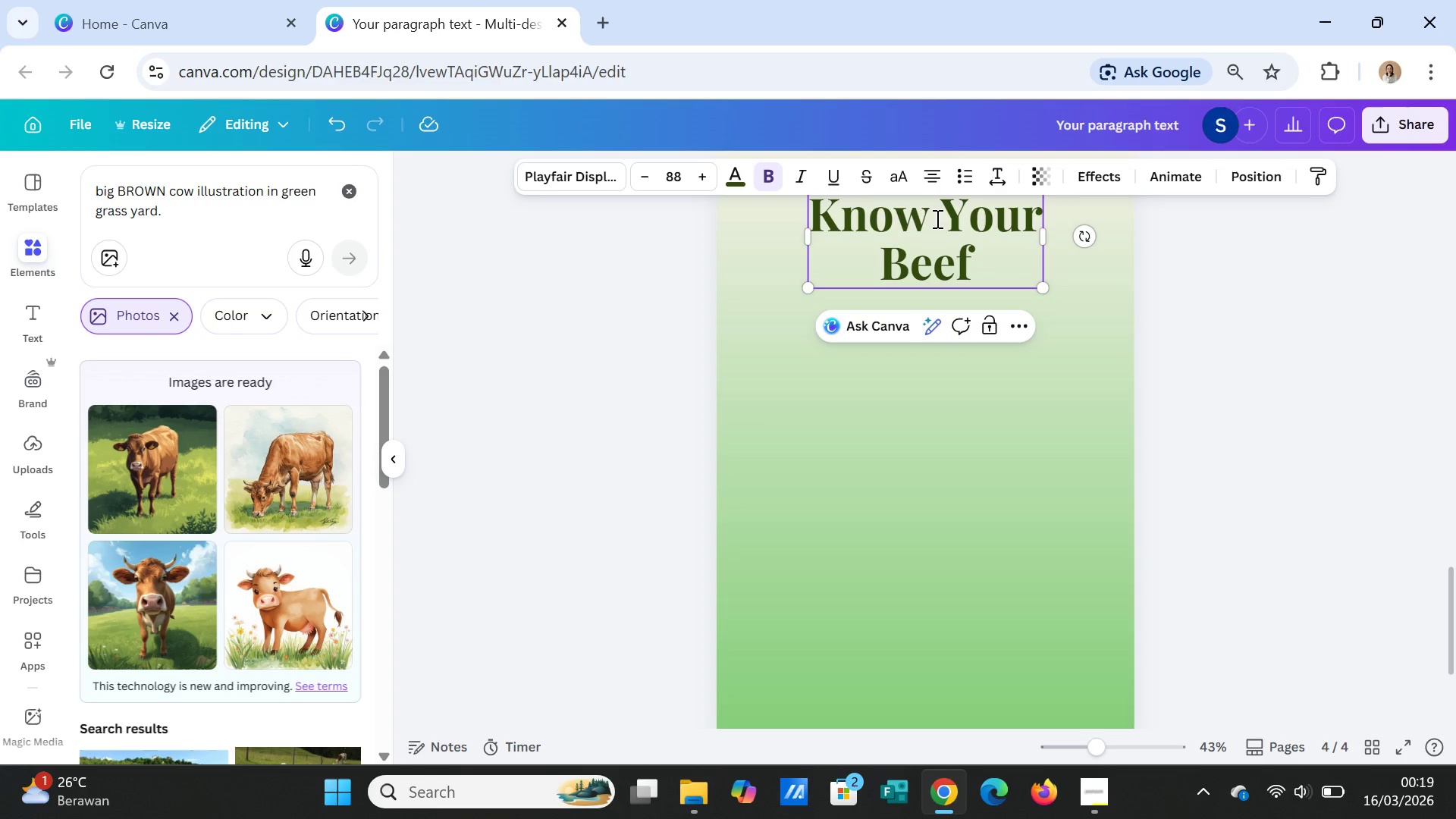 
left_click([187, 219])
 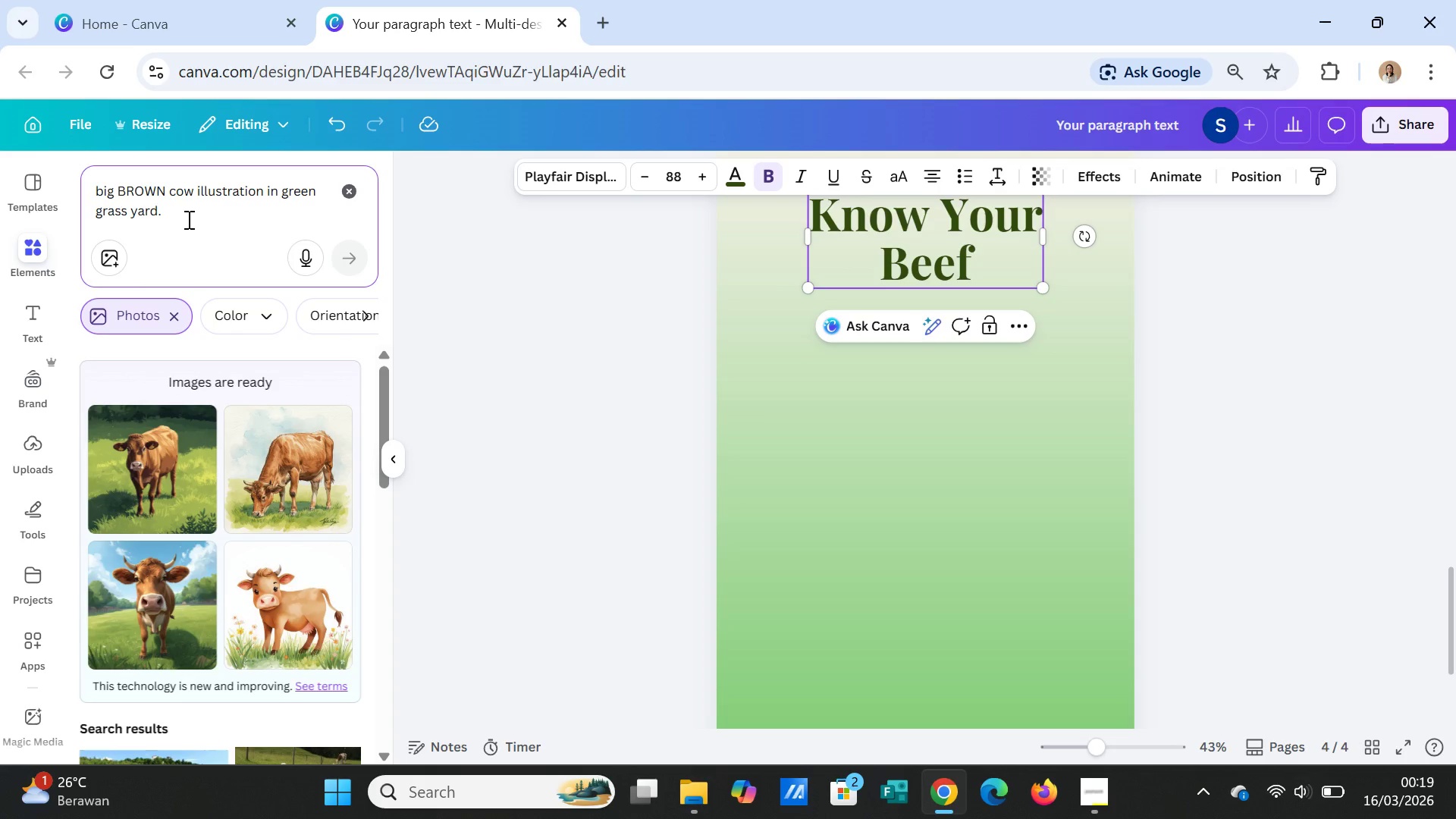 
key(Backspace)
 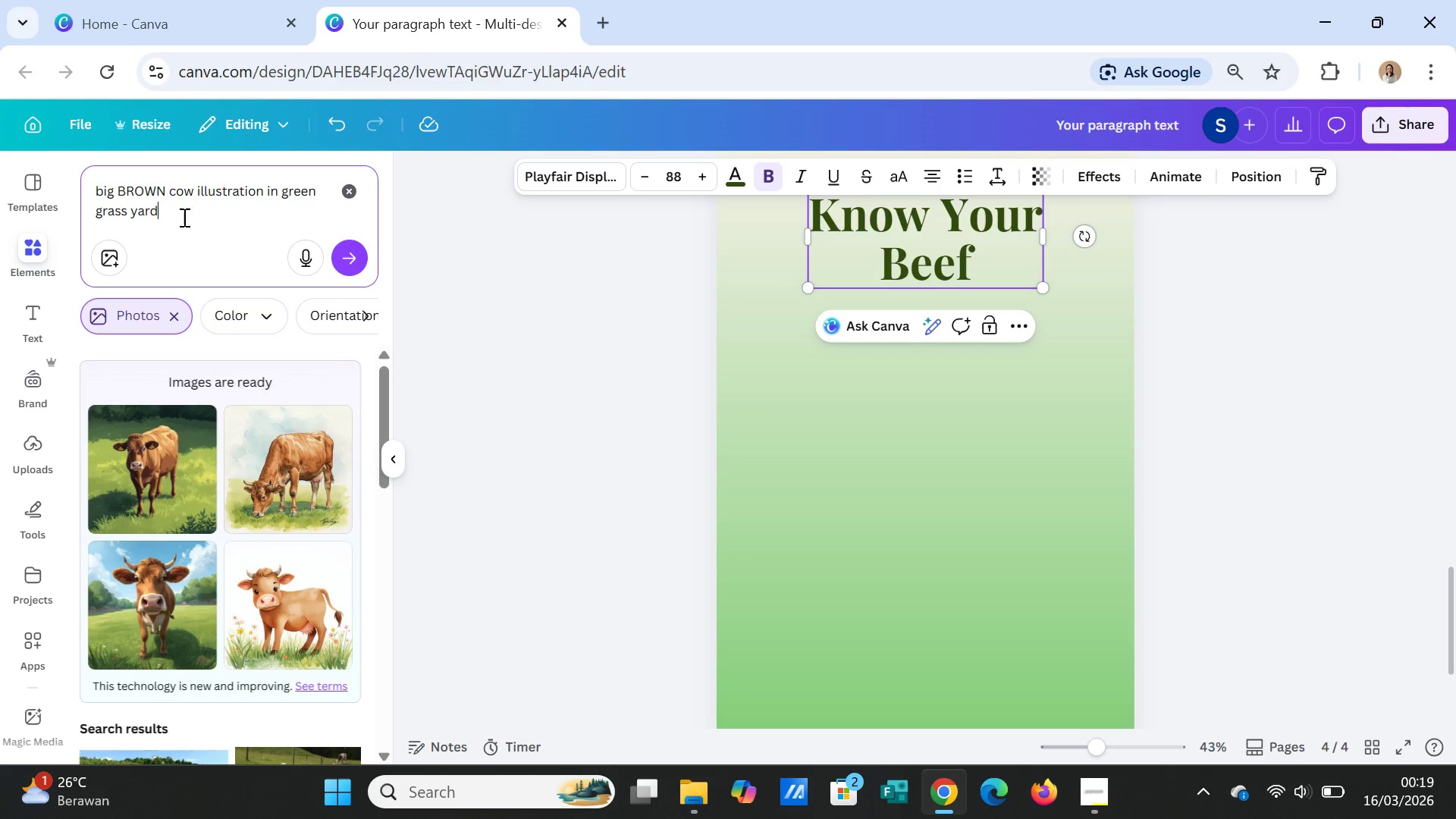 
wait(5.92)
 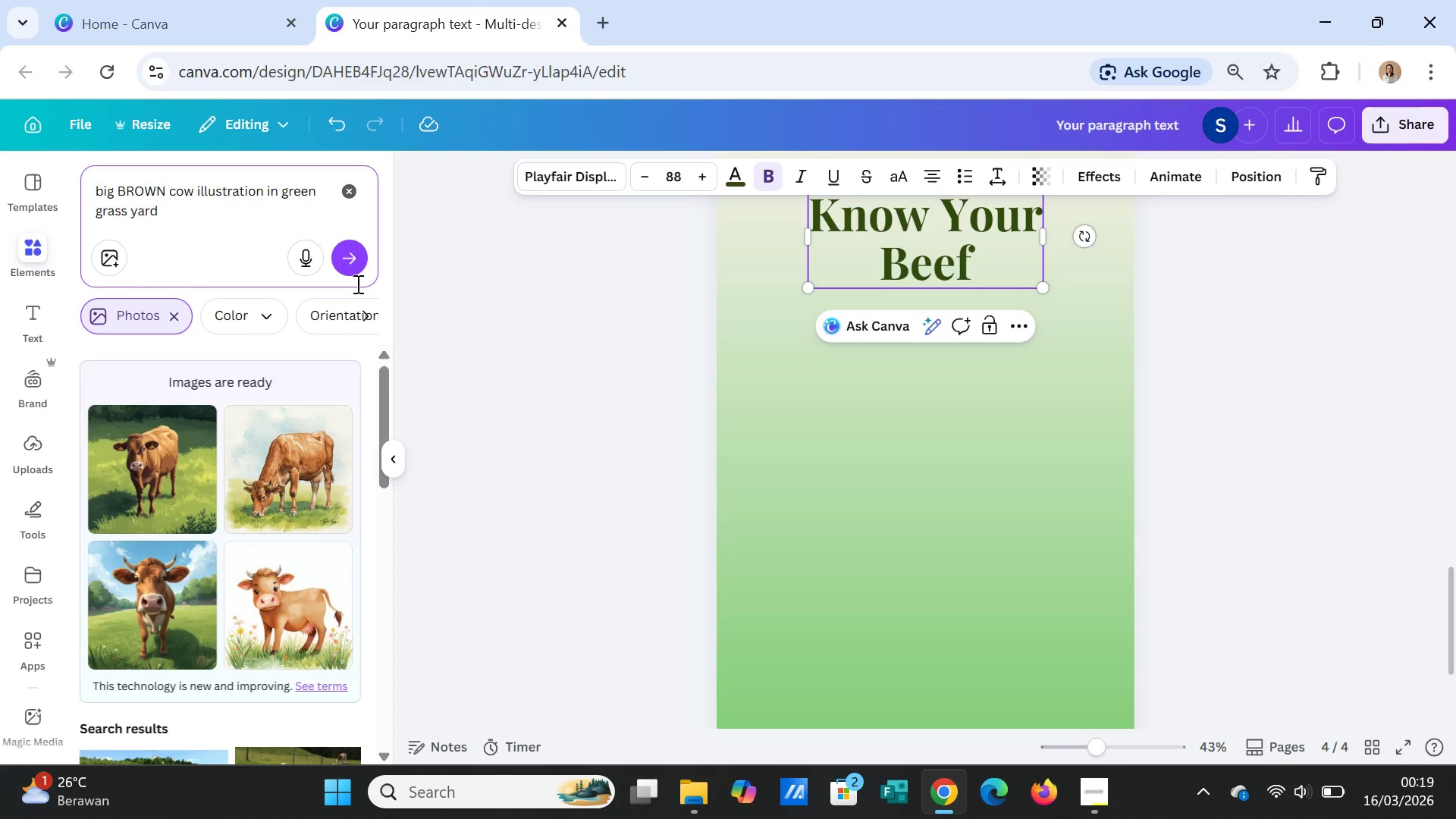 
left_click([356, 256])
 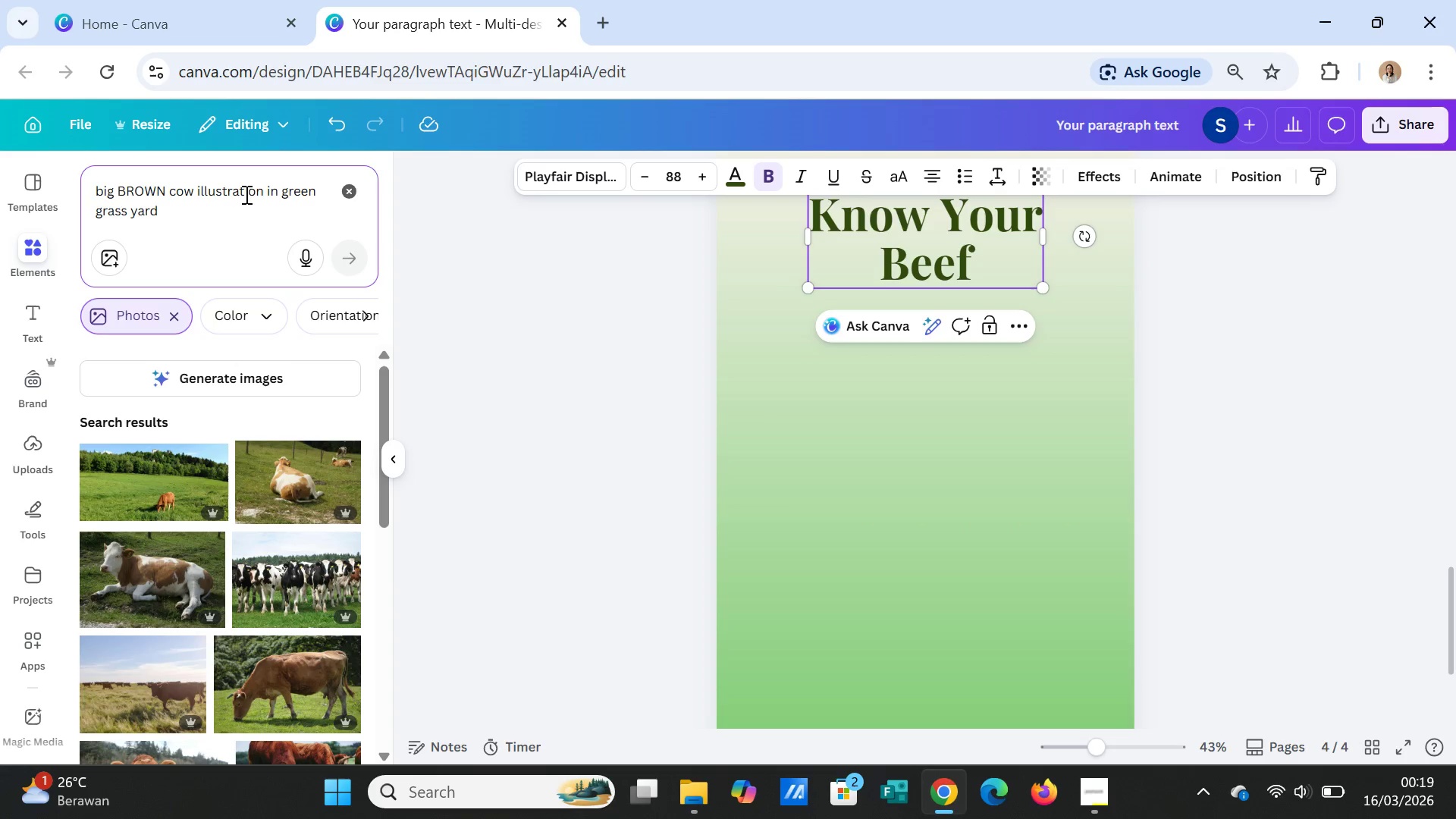 
left_click_drag(start_coordinate=[267, 193], to_coordinate=[308, 208])
 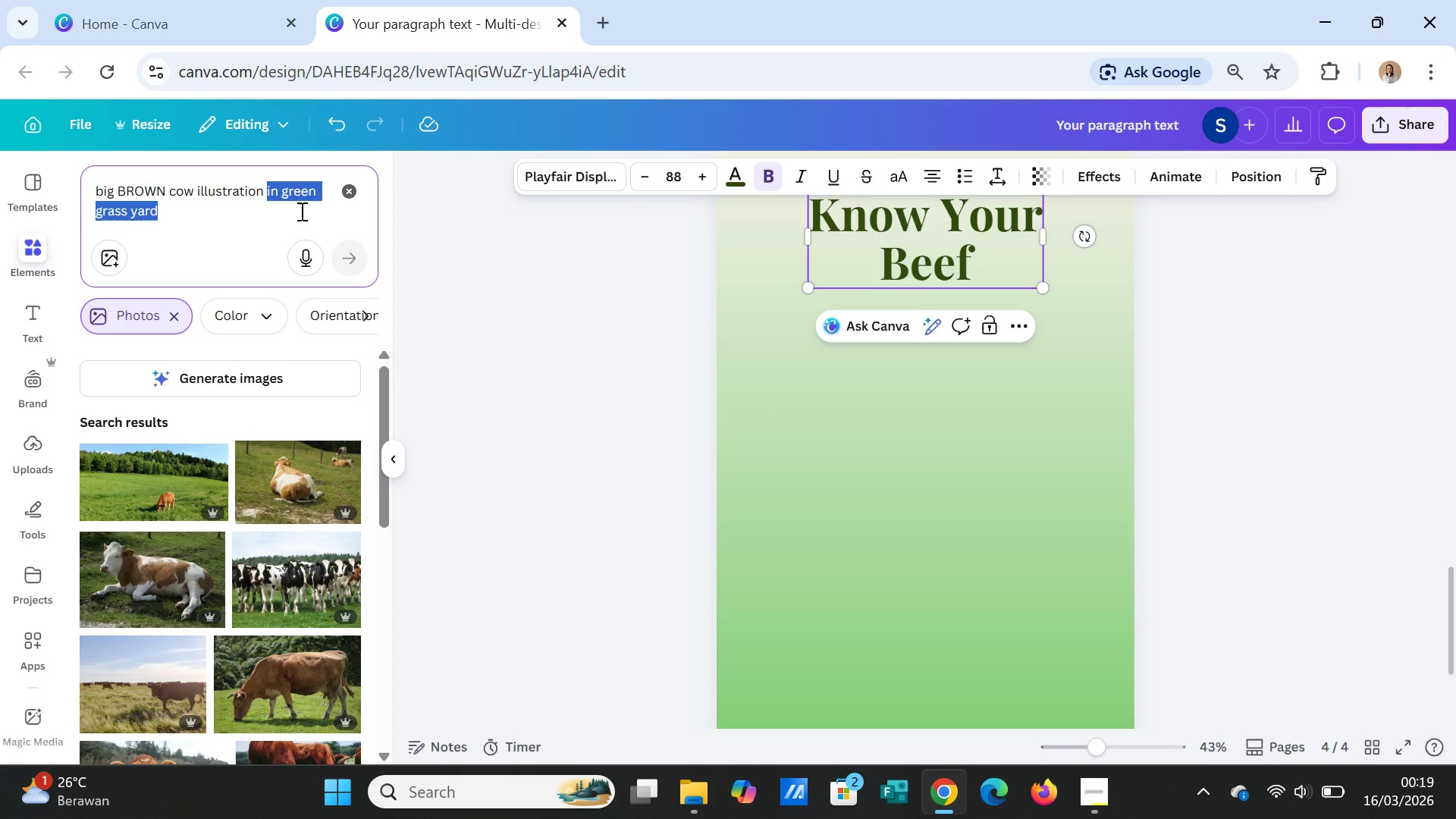 
key(Backspace)
type(in farm)
 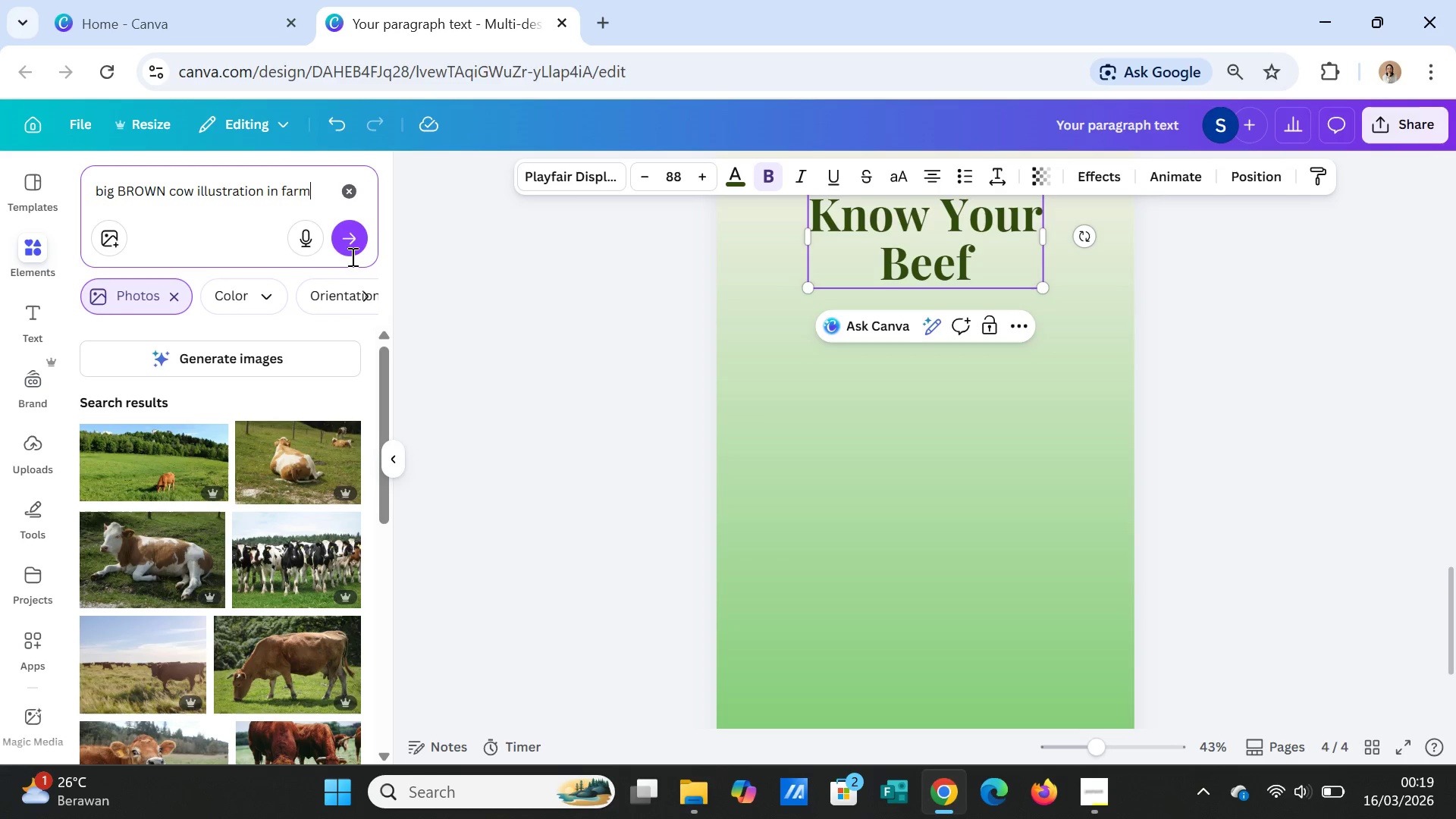 
left_click([353, 243])
 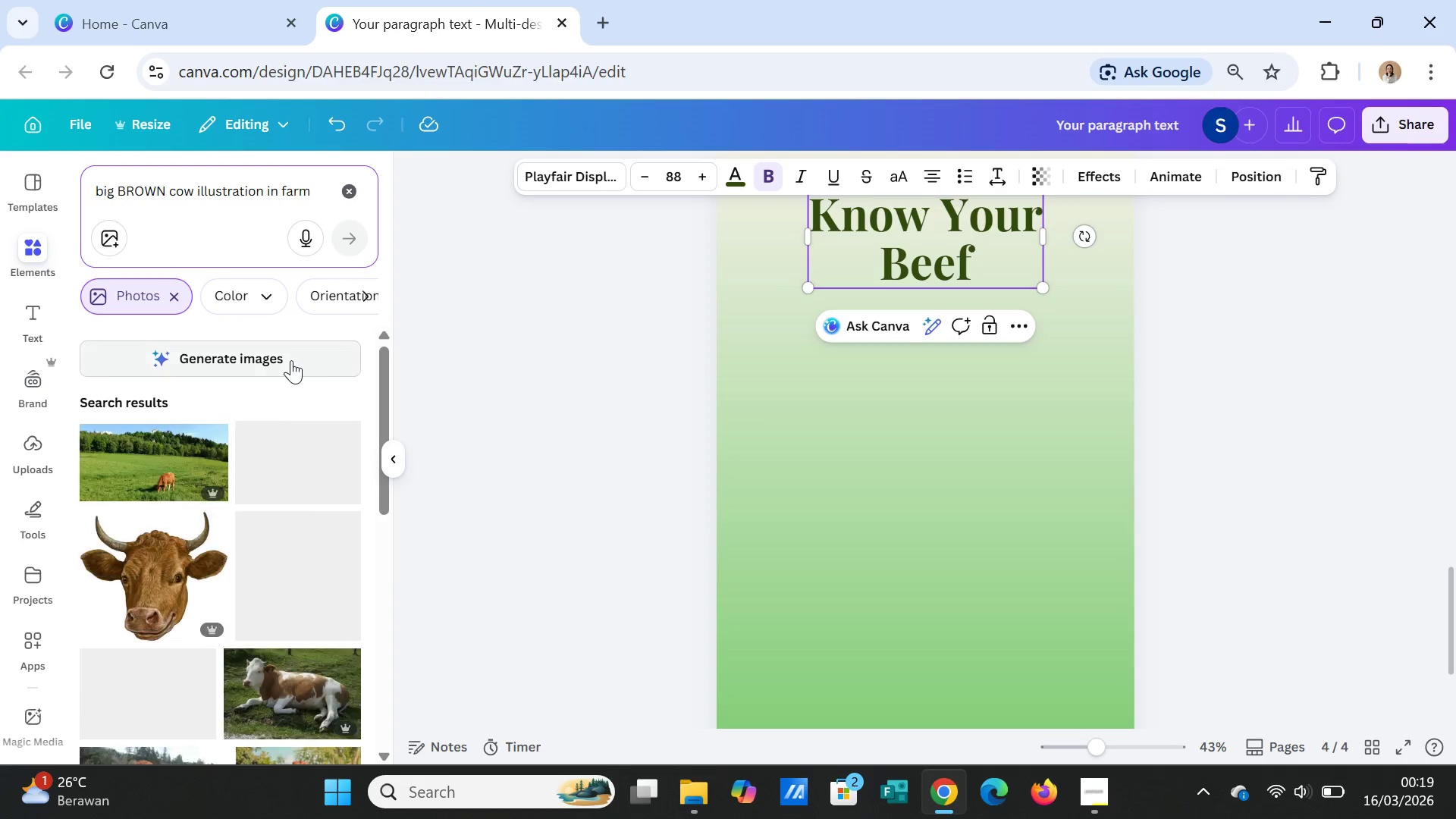 
left_click([291, 360])
 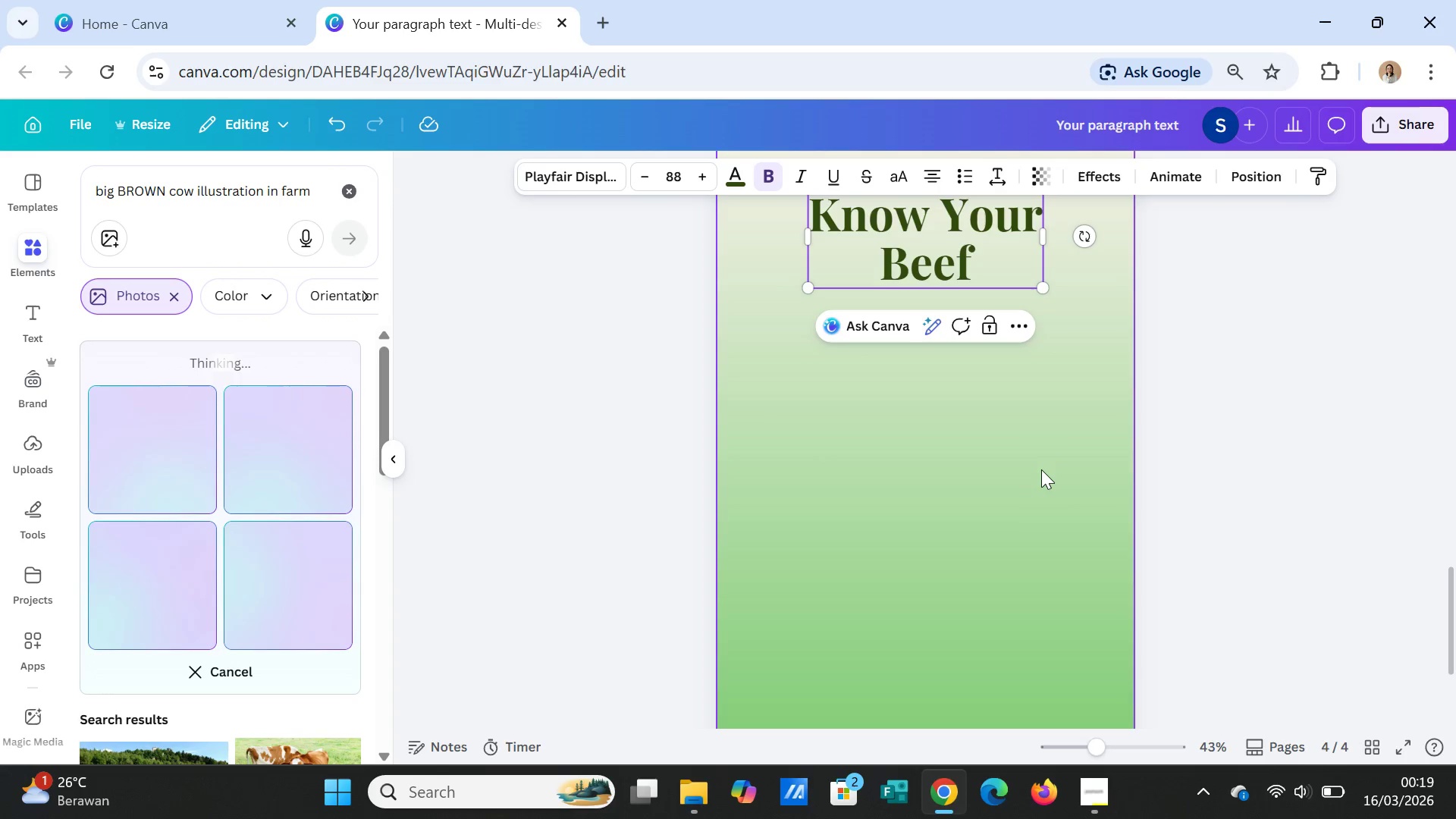 
wait(9.78)
 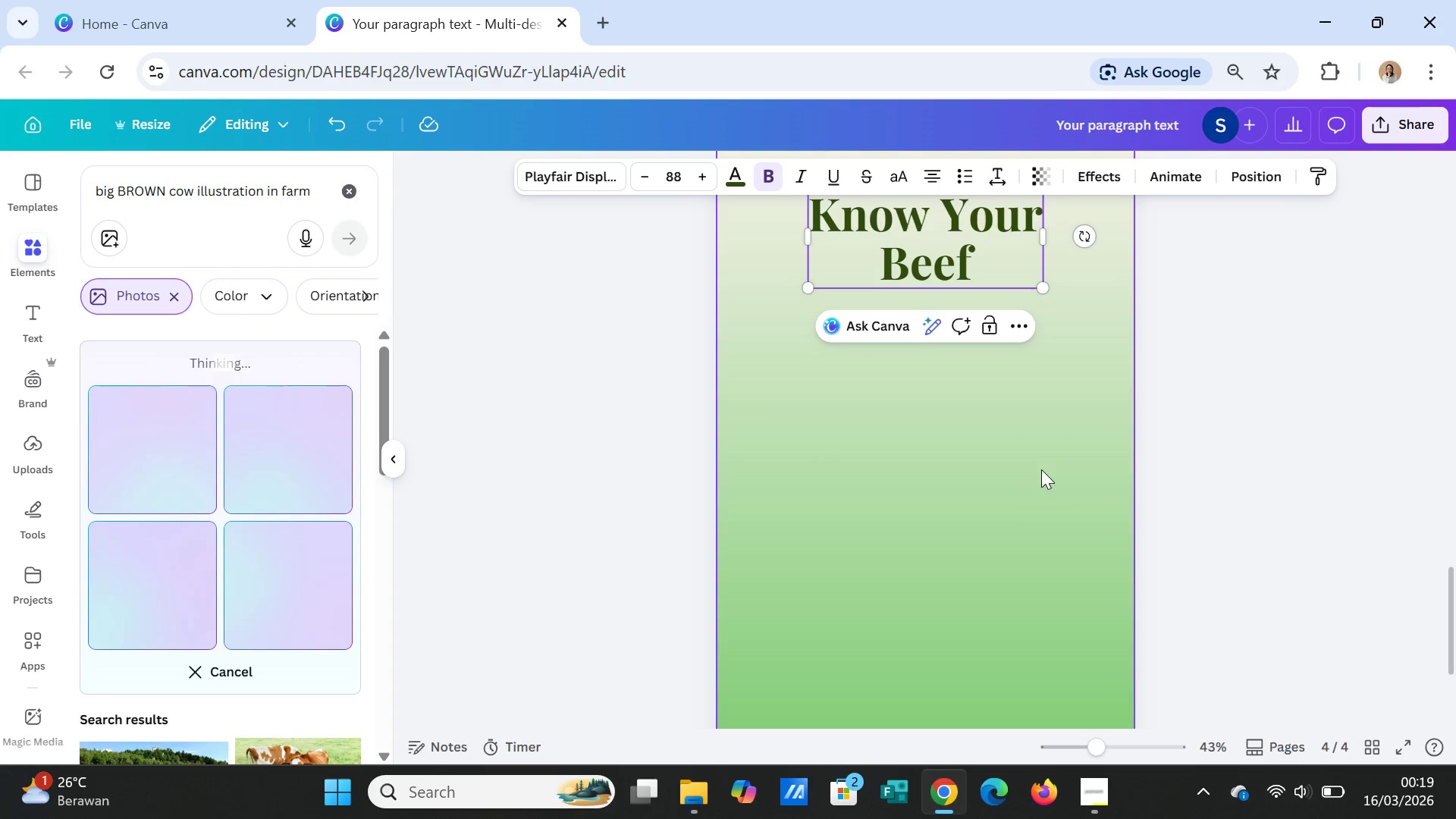 
scroll: coordinate [1286, 420], scroll_direction: up, amount: 4.0
 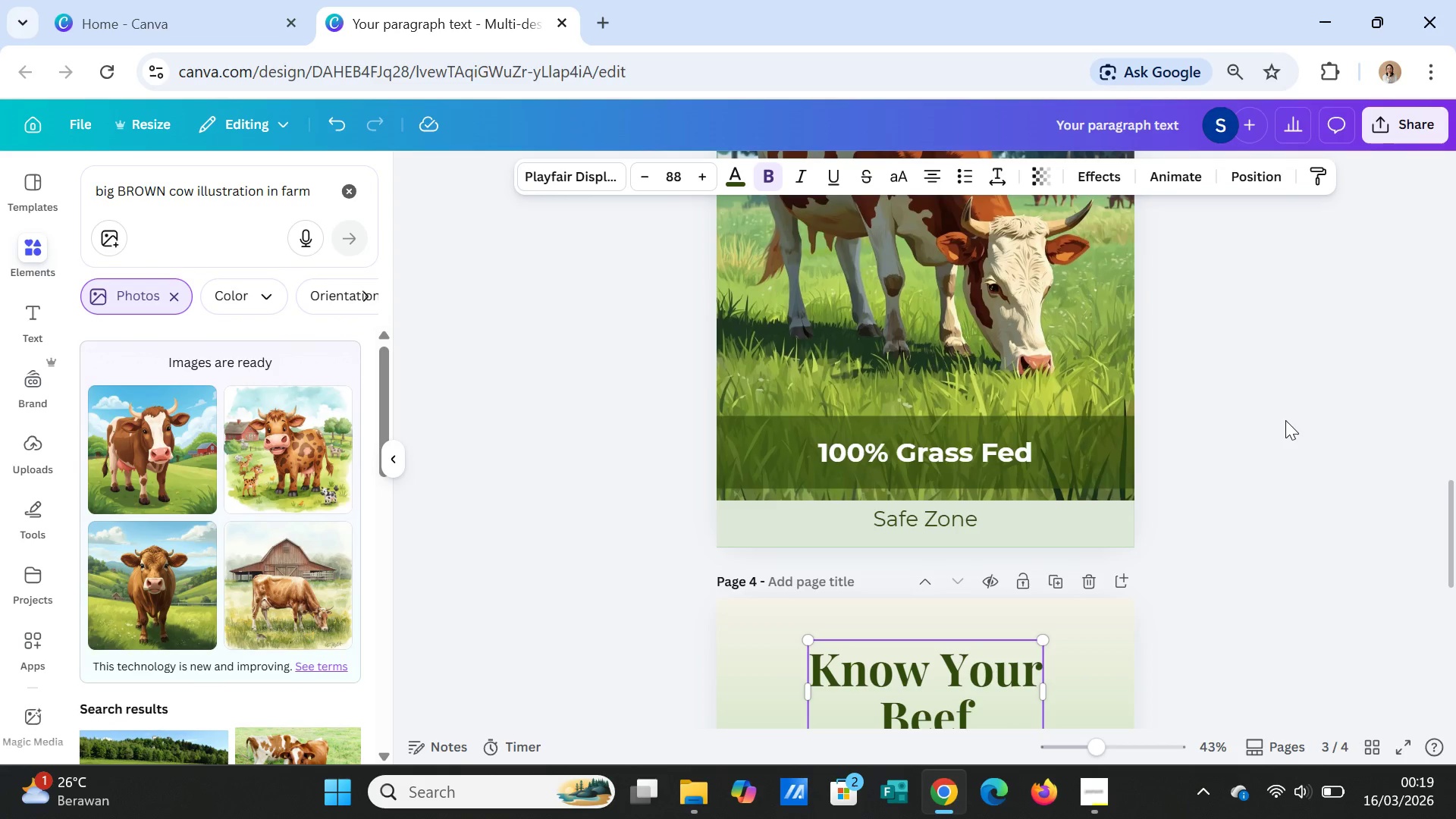 
scroll: coordinate [1284, 421], scroll_direction: down, amount: 1.0
 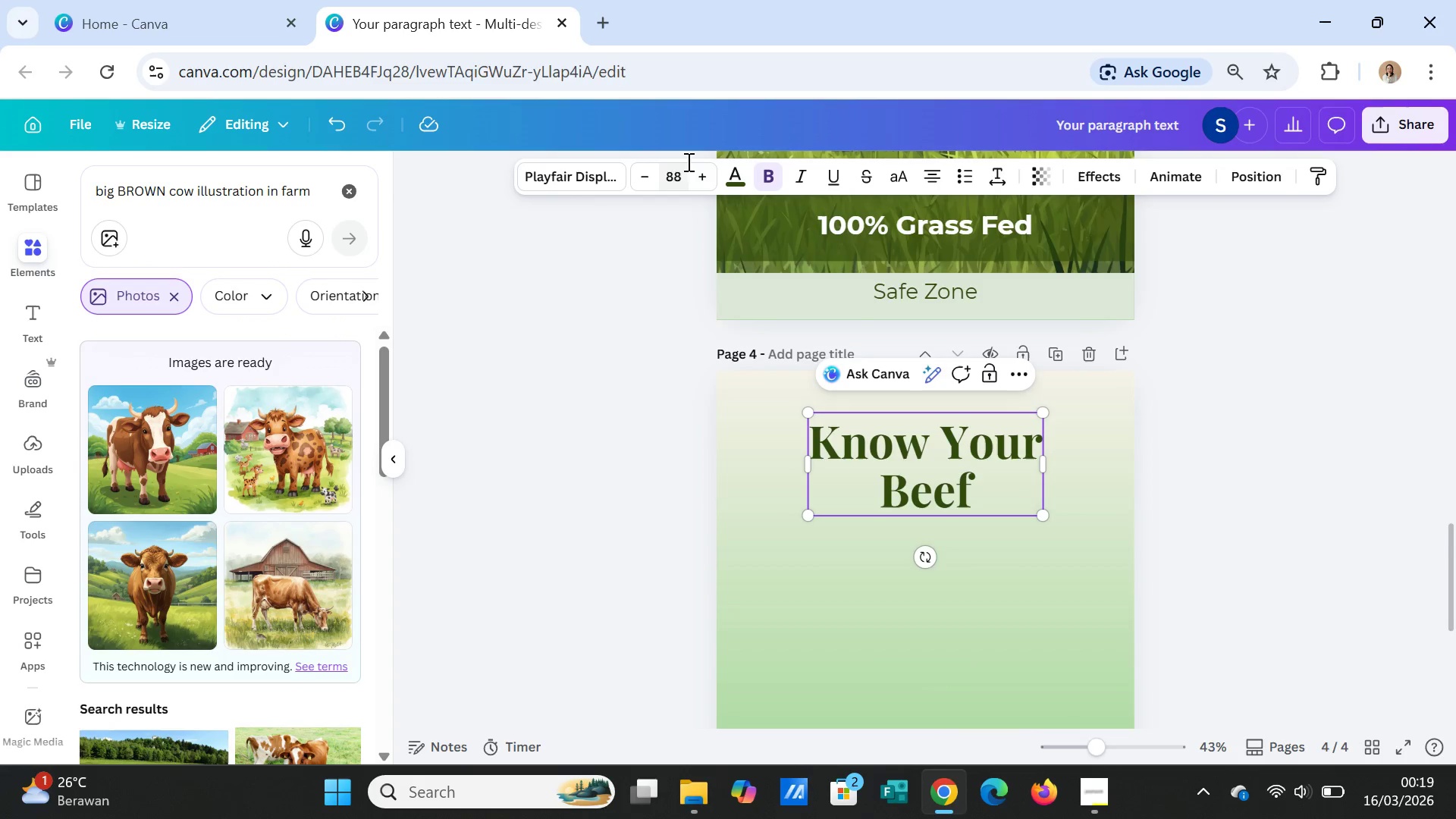 
left_click([340, 118])
 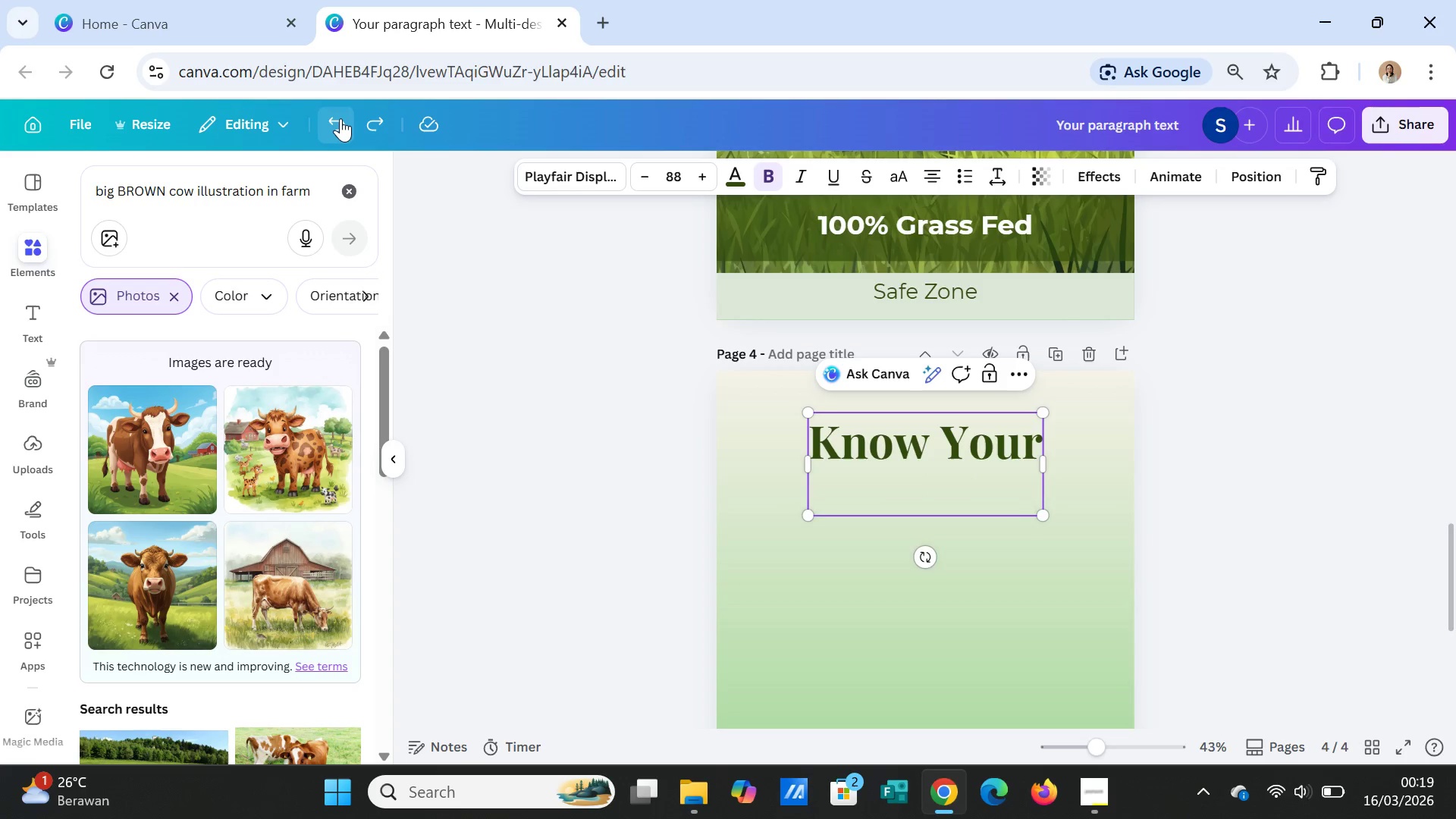 
double_click([340, 118])
 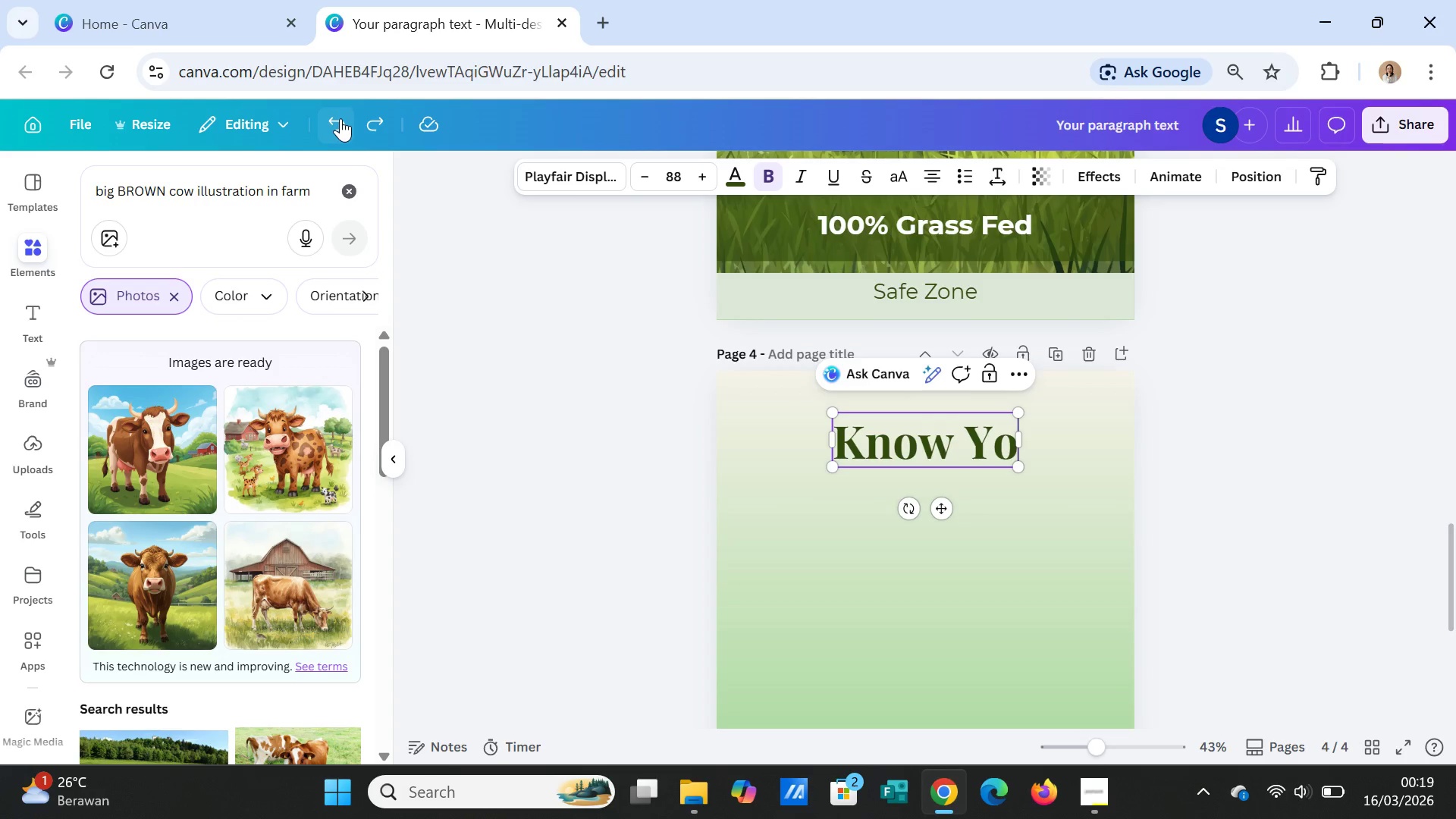 
triple_click([340, 118])
 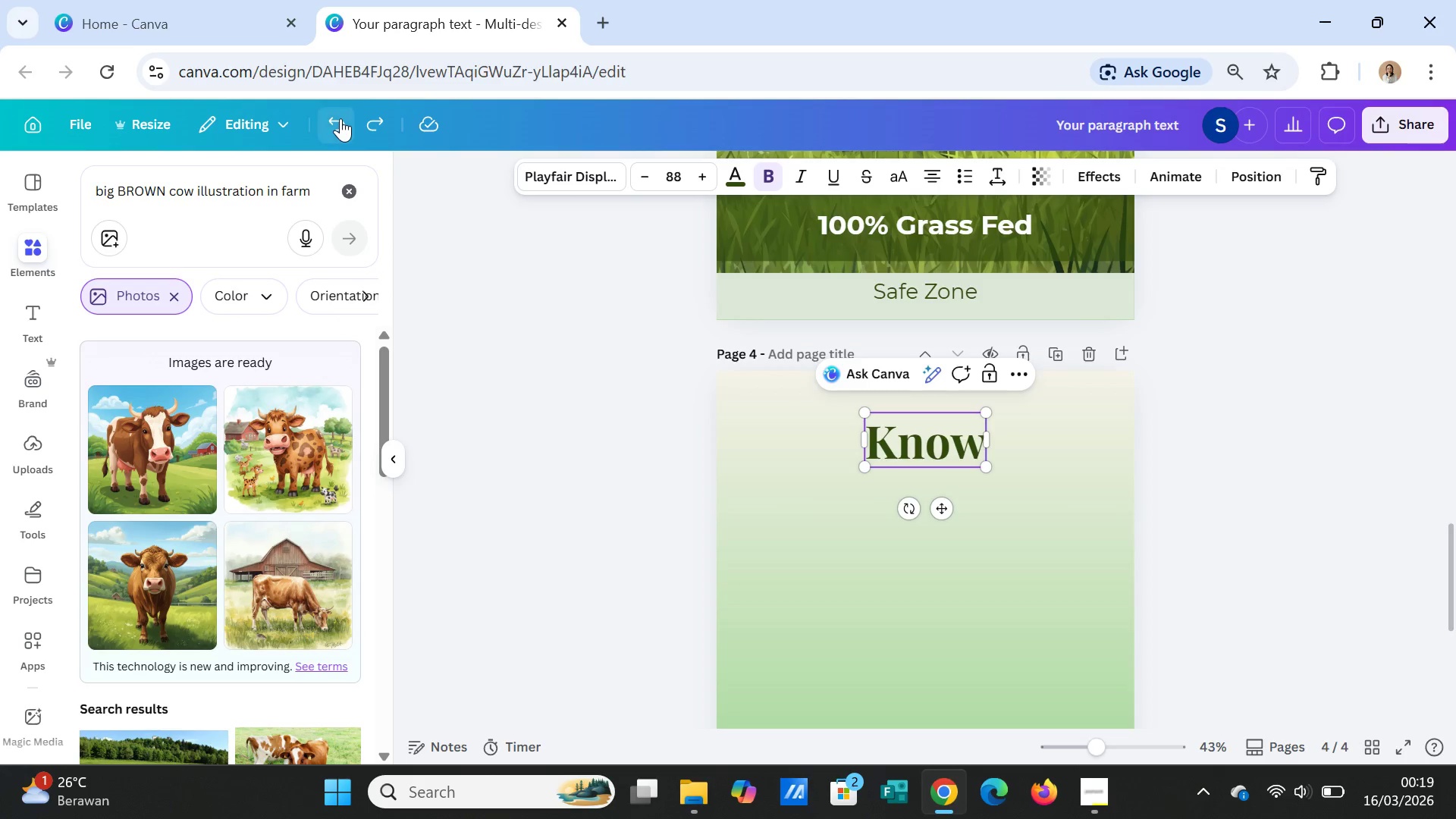 
double_click([340, 118])
 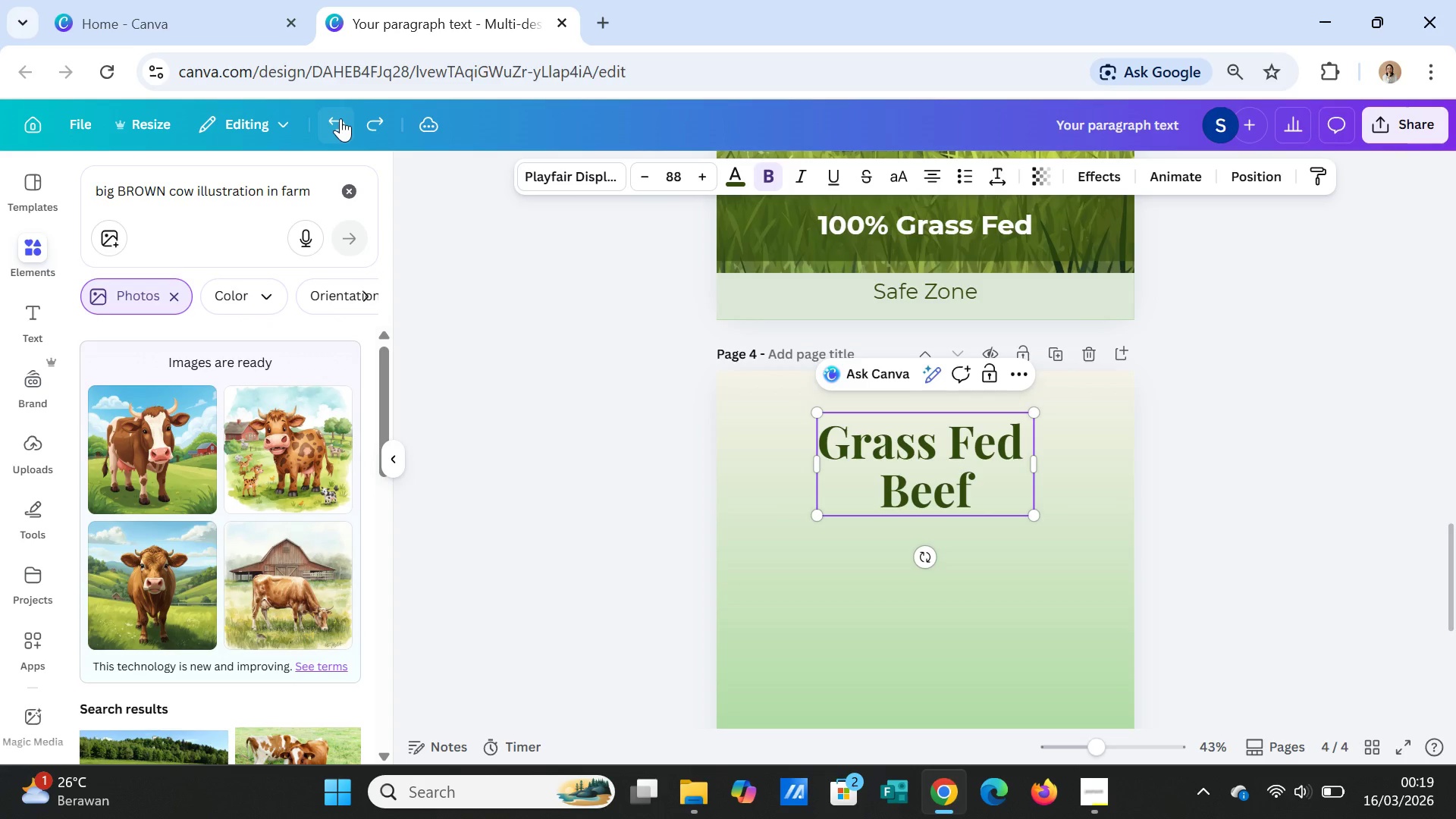 
left_click([340, 118])
 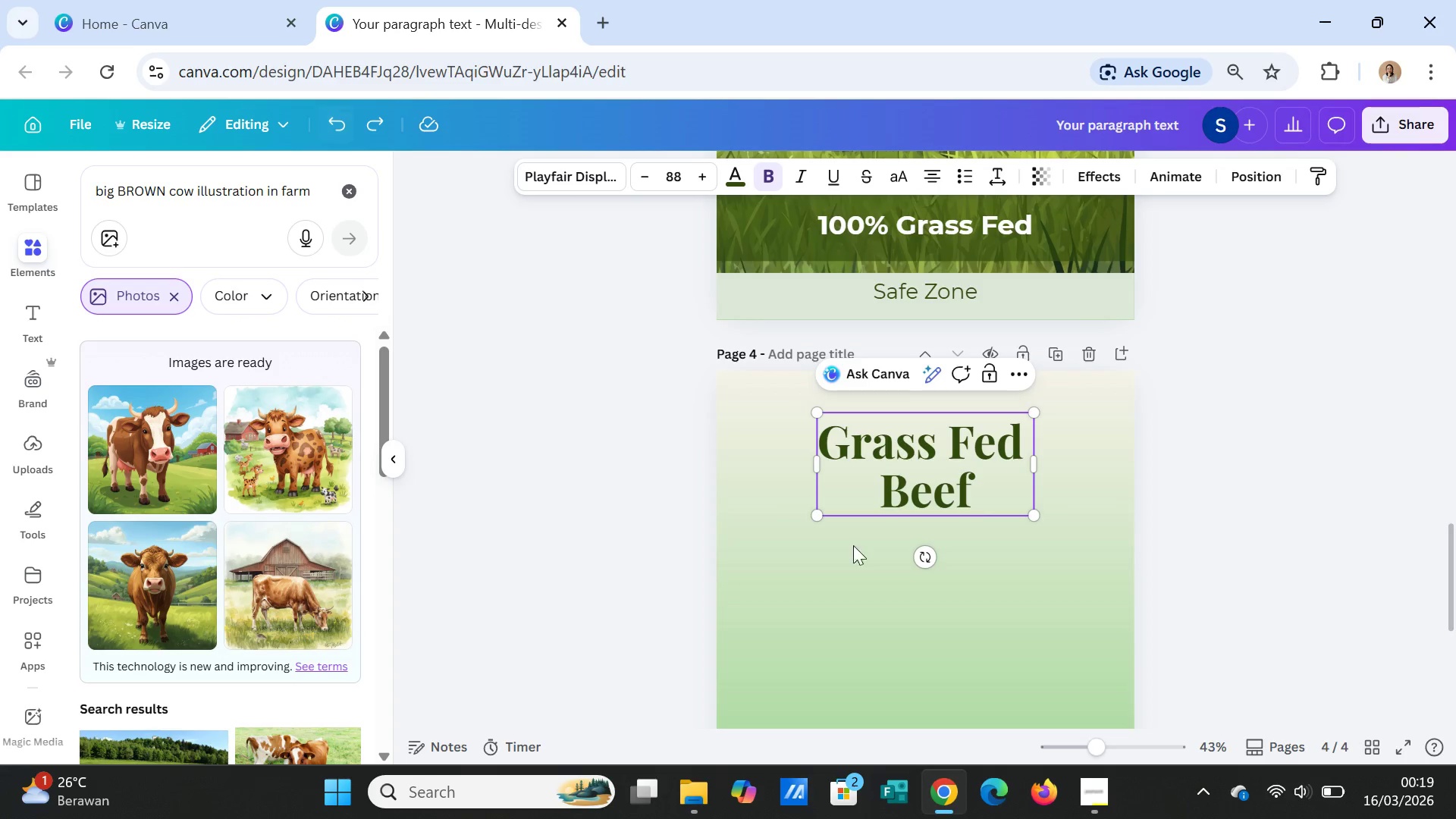 
scroll: coordinate [917, 573], scroll_direction: down, amount: 5.0
 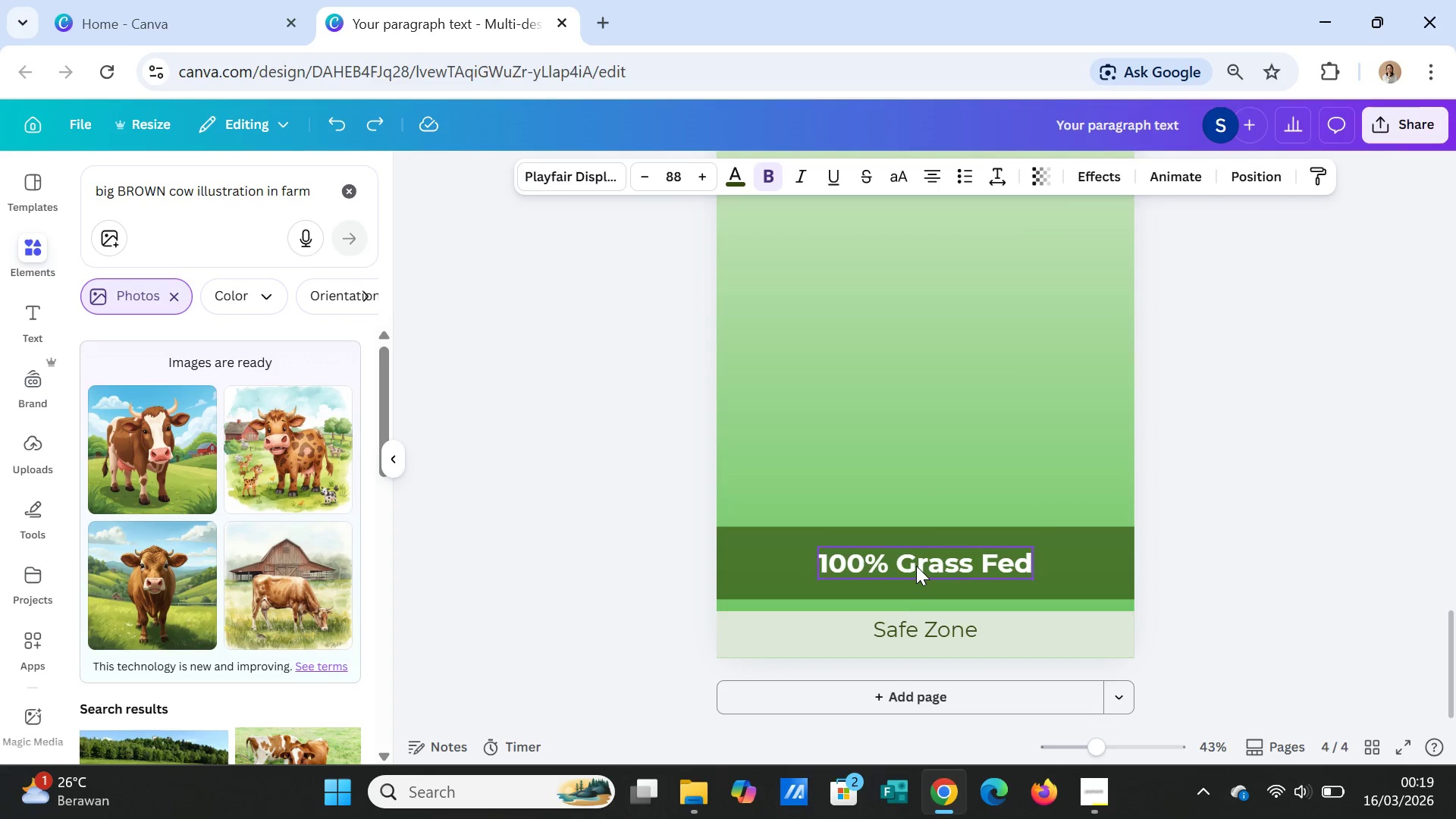 
left_click([916, 566])
 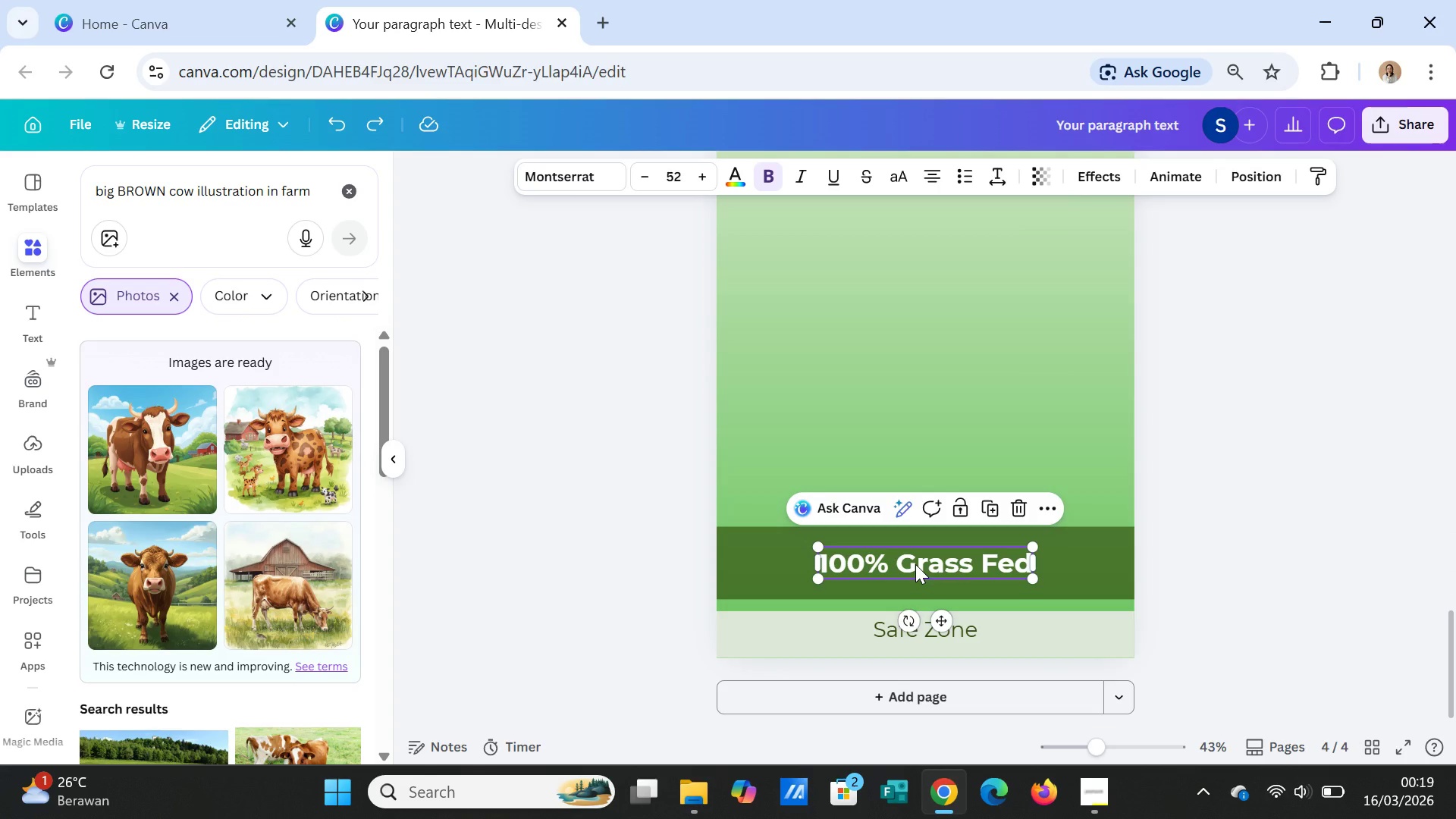 
key(Delete)
 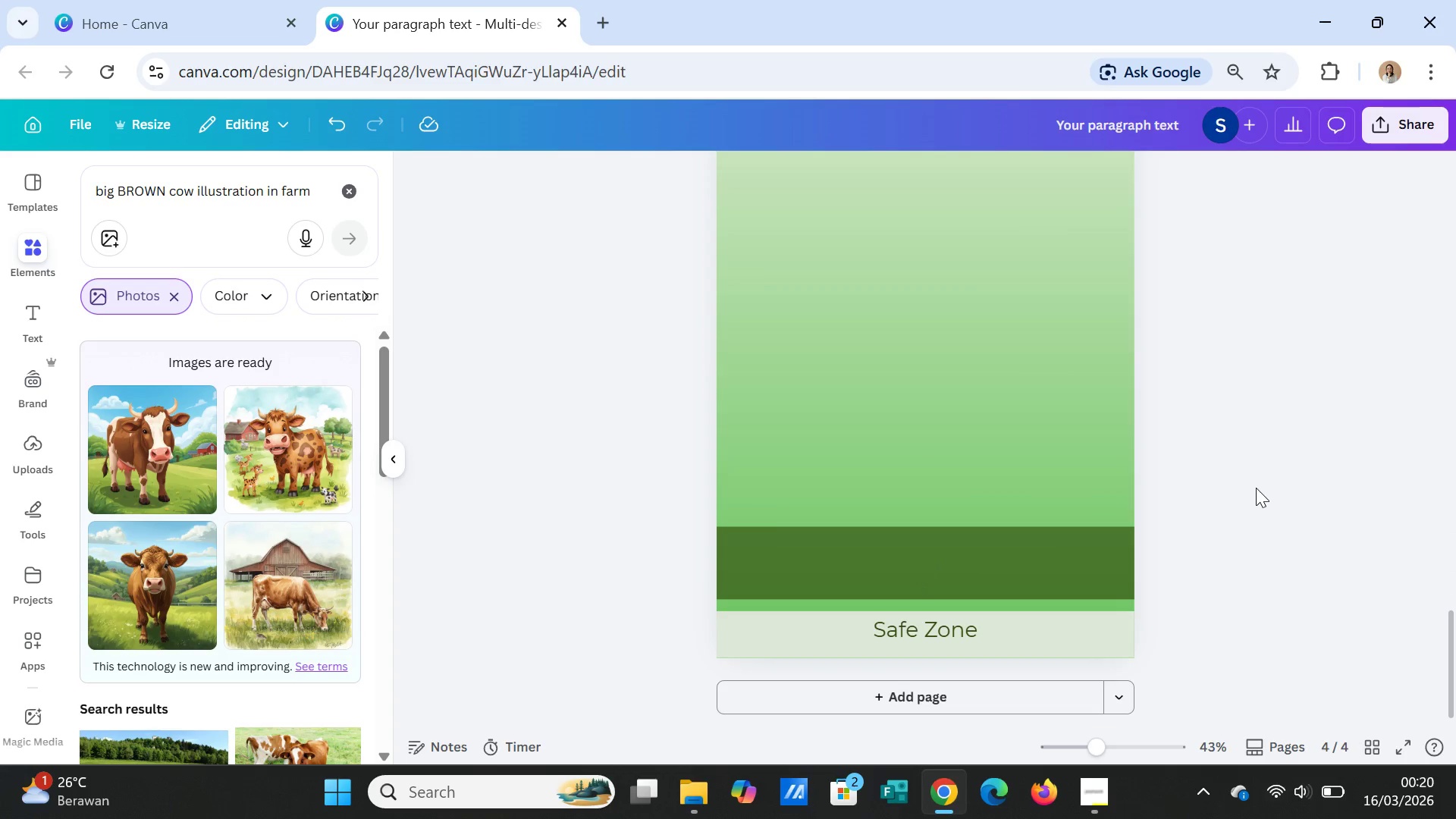 
wait(5.11)
 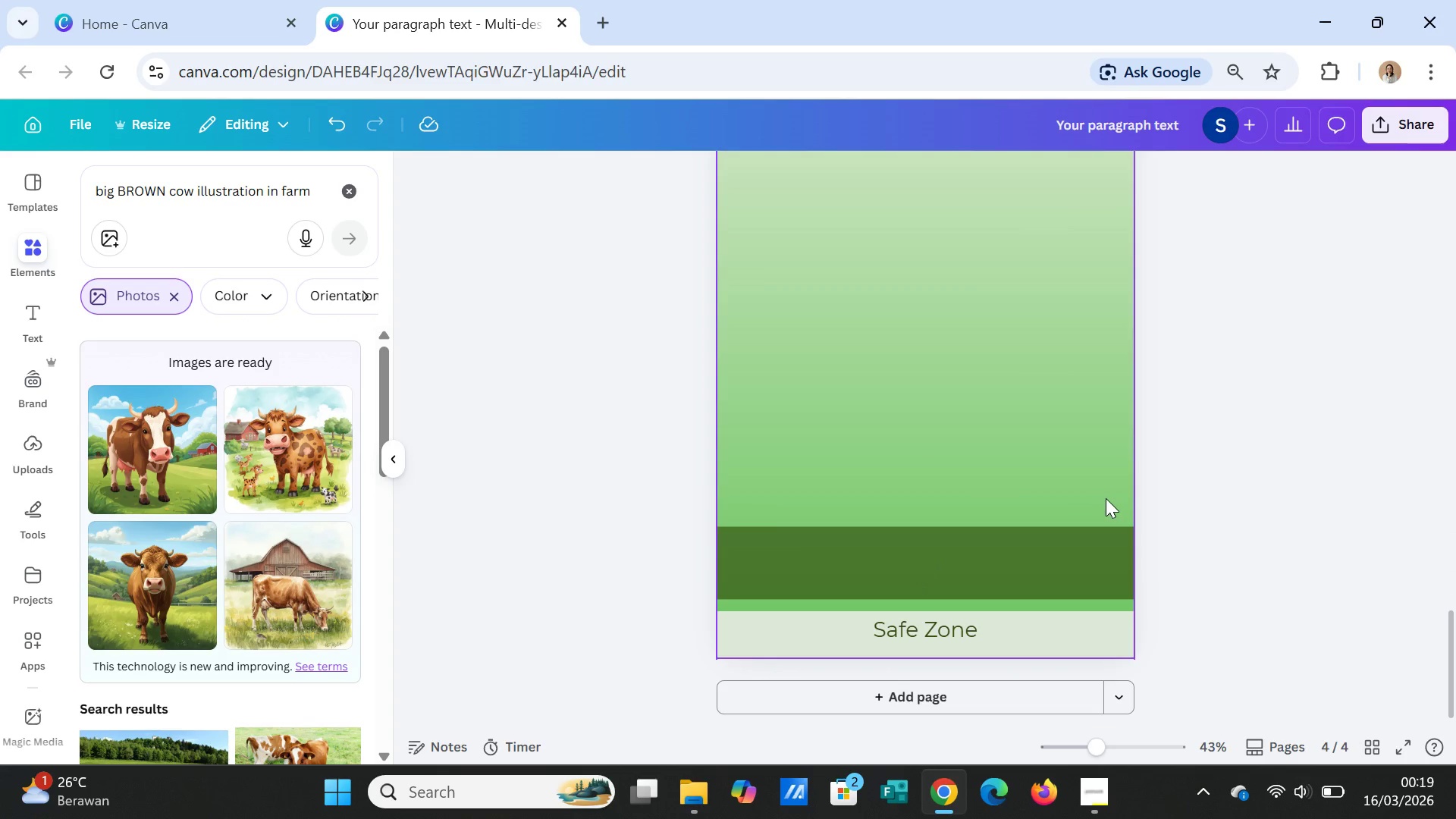 
scroll: coordinate [1246, 491], scroll_direction: up, amount: 5.0
 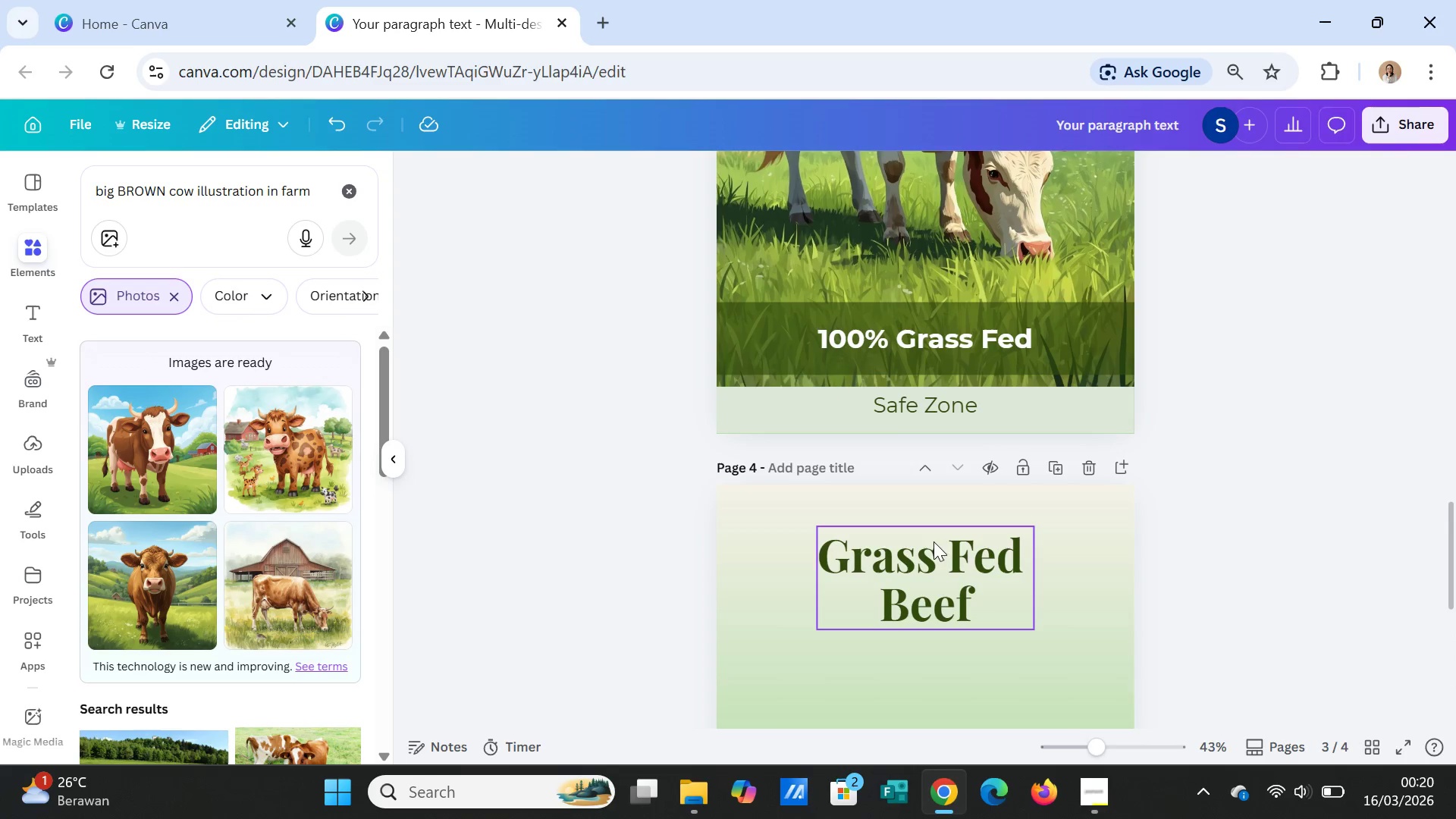 
double_click([934, 548])
 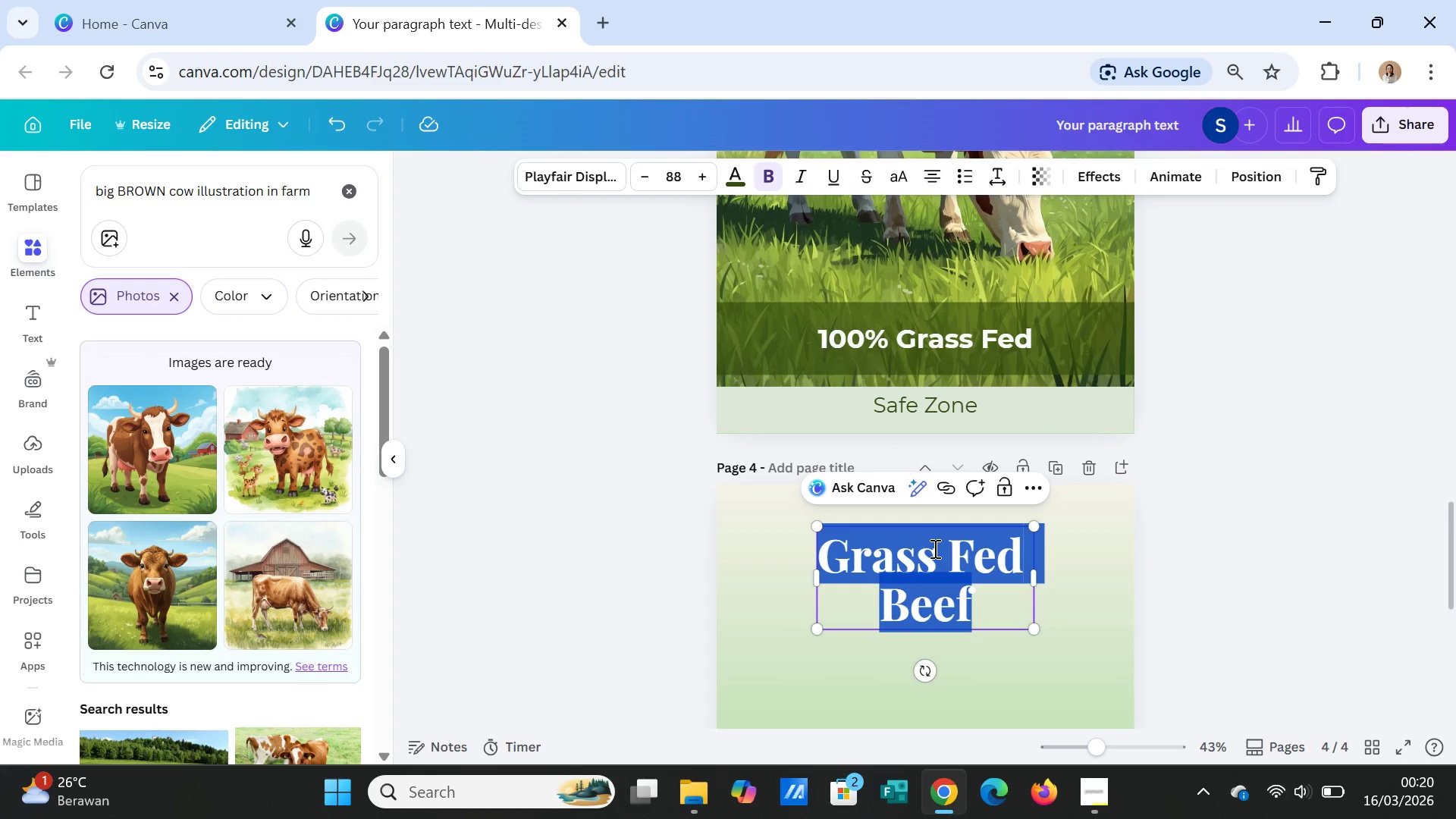 
type(Know)
 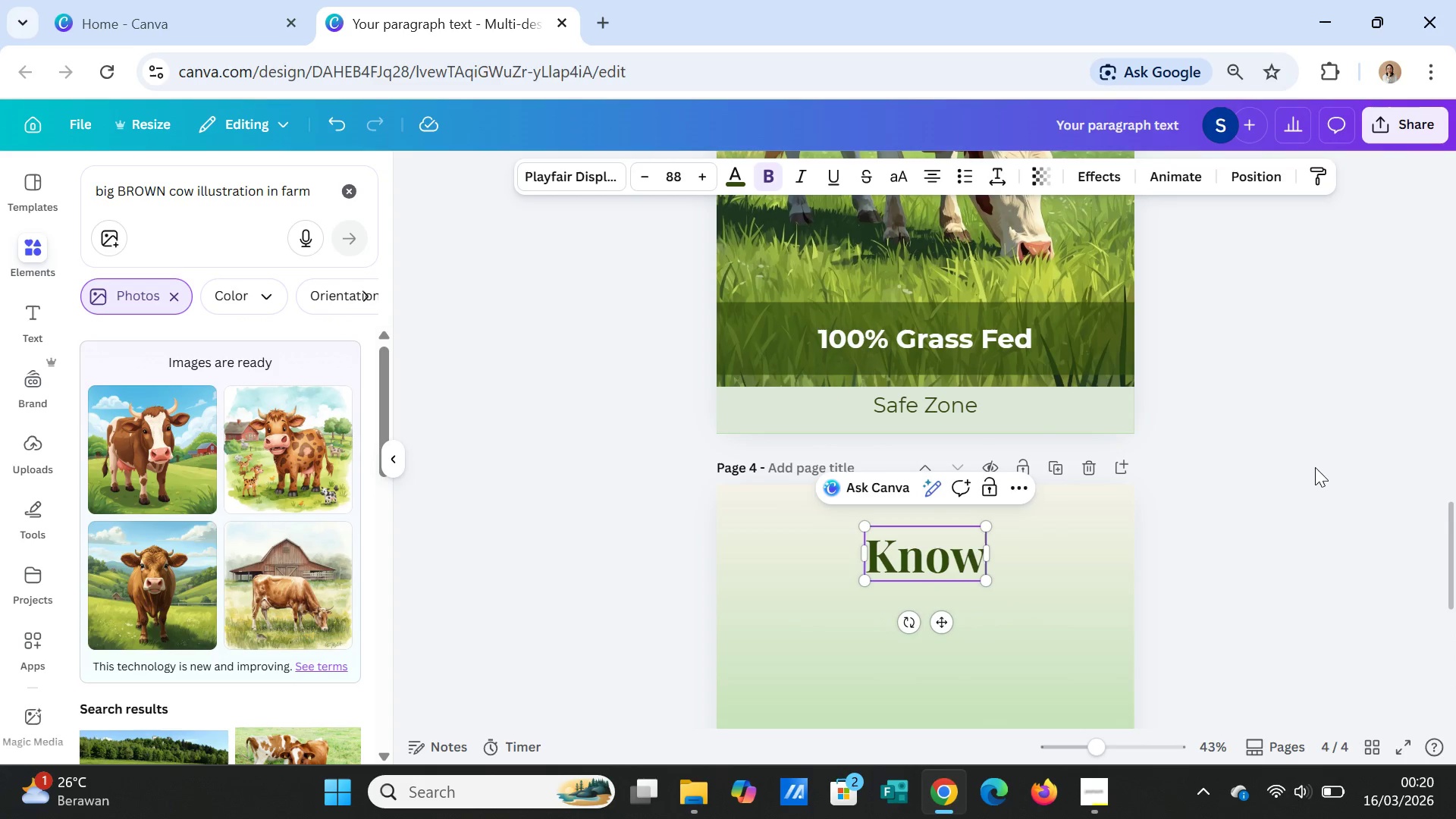 
left_click([1276, 489])
 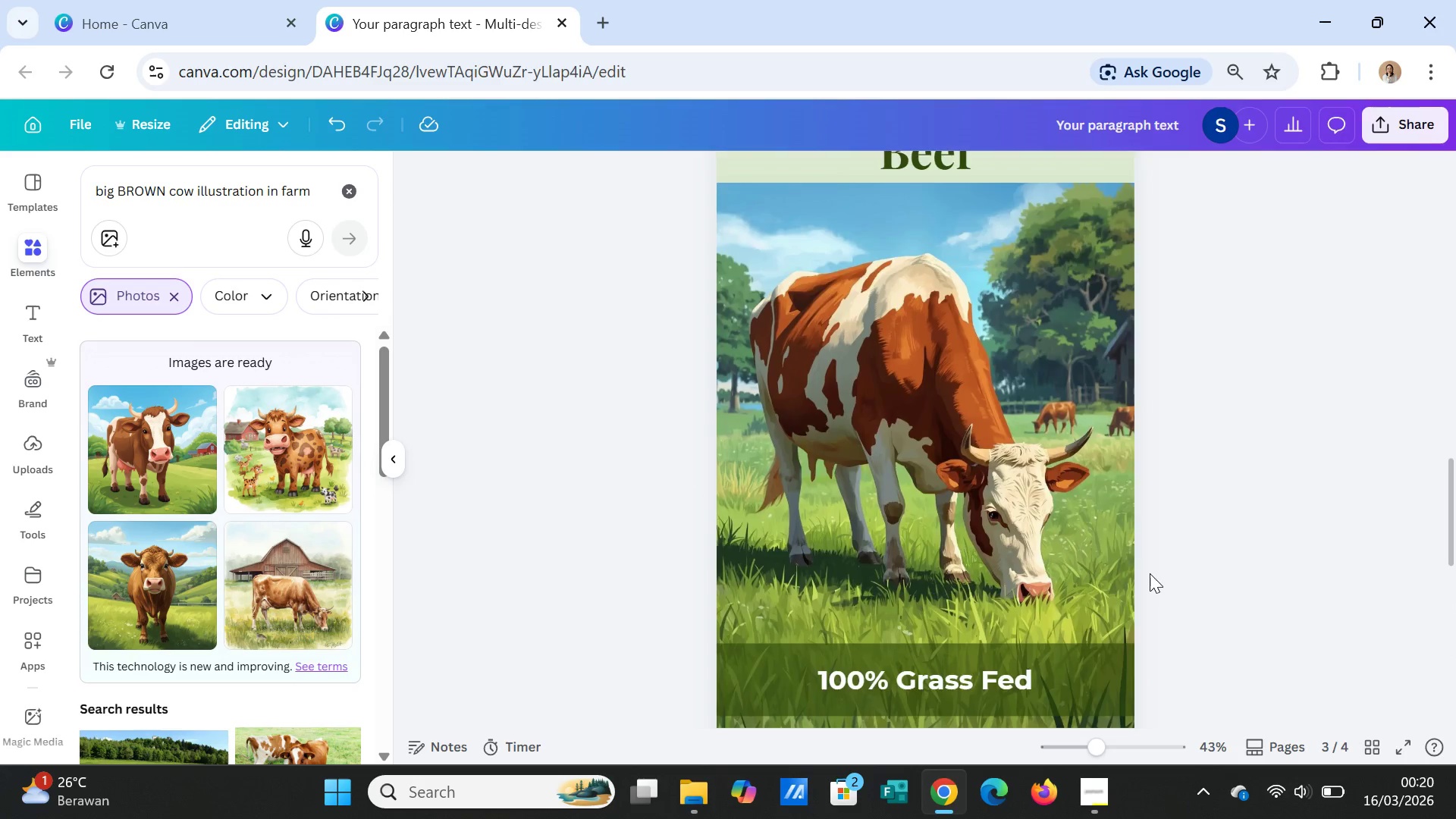 
scroll: coordinate [1150, 573], scroll_direction: up, amount: 4.0
 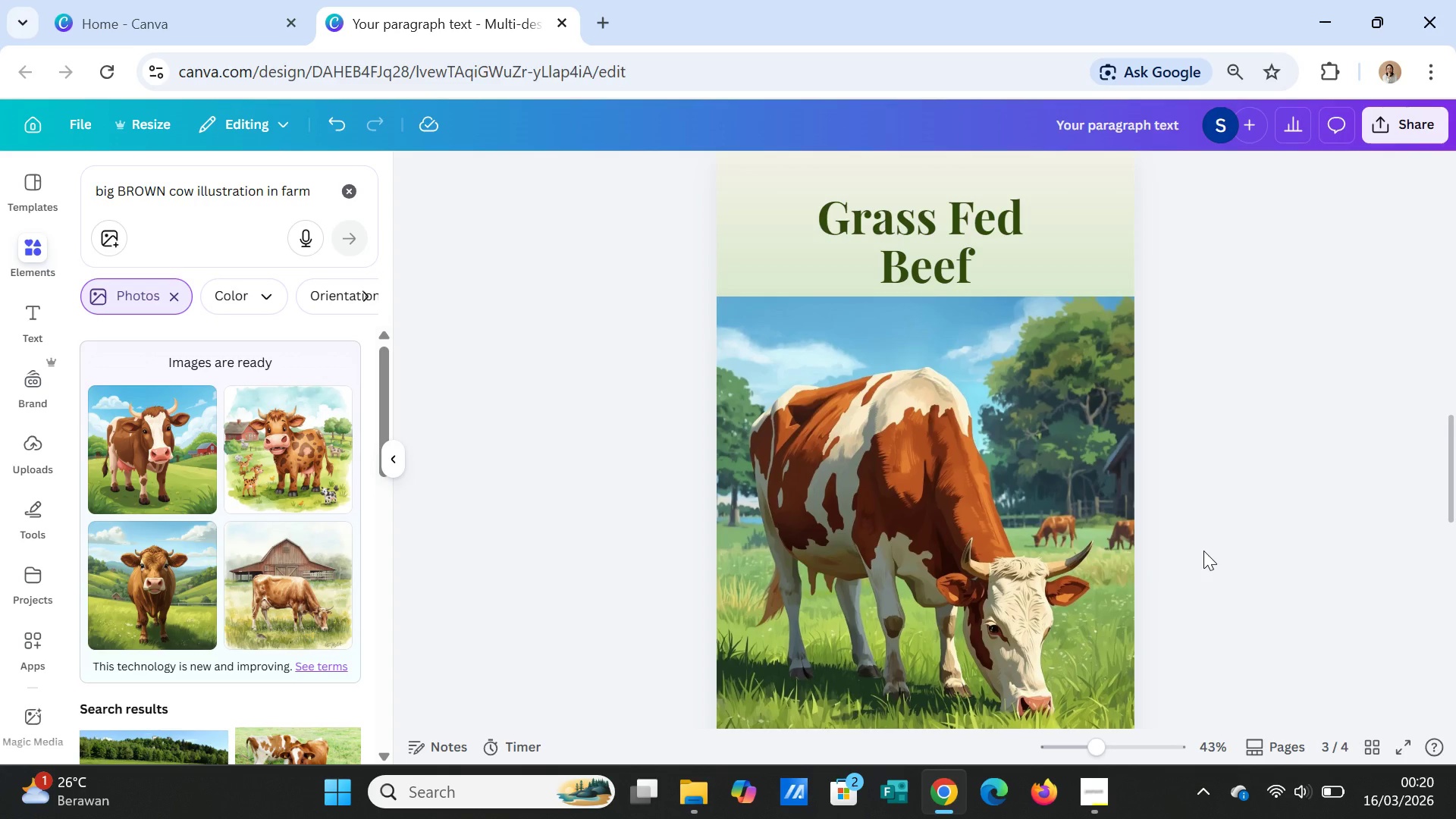 
wait(7.06)
 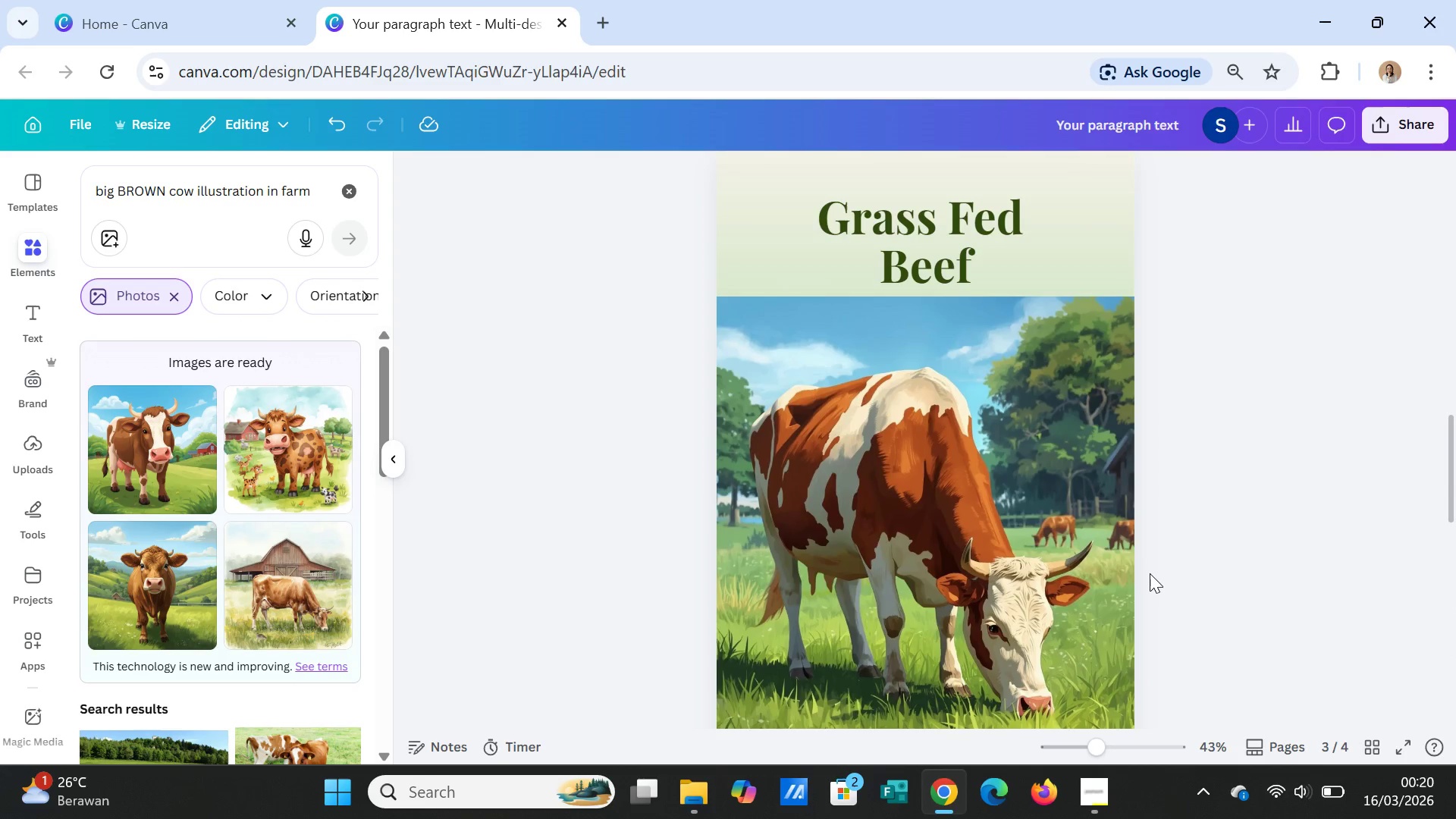 
scroll: coordinate [1203, 551], scroll_direction: down, amount: 5.0
 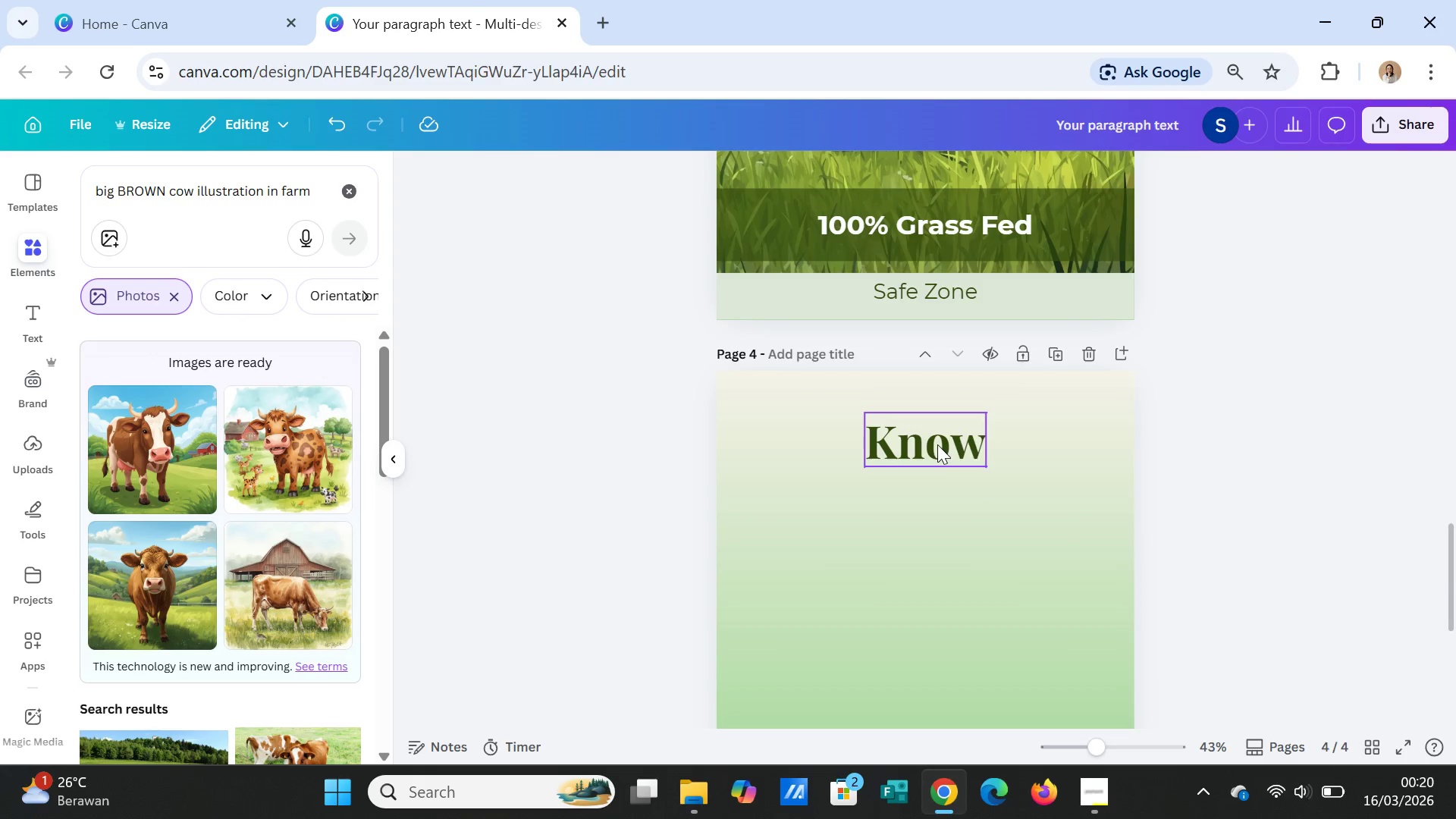 
left_click([937, 444])
 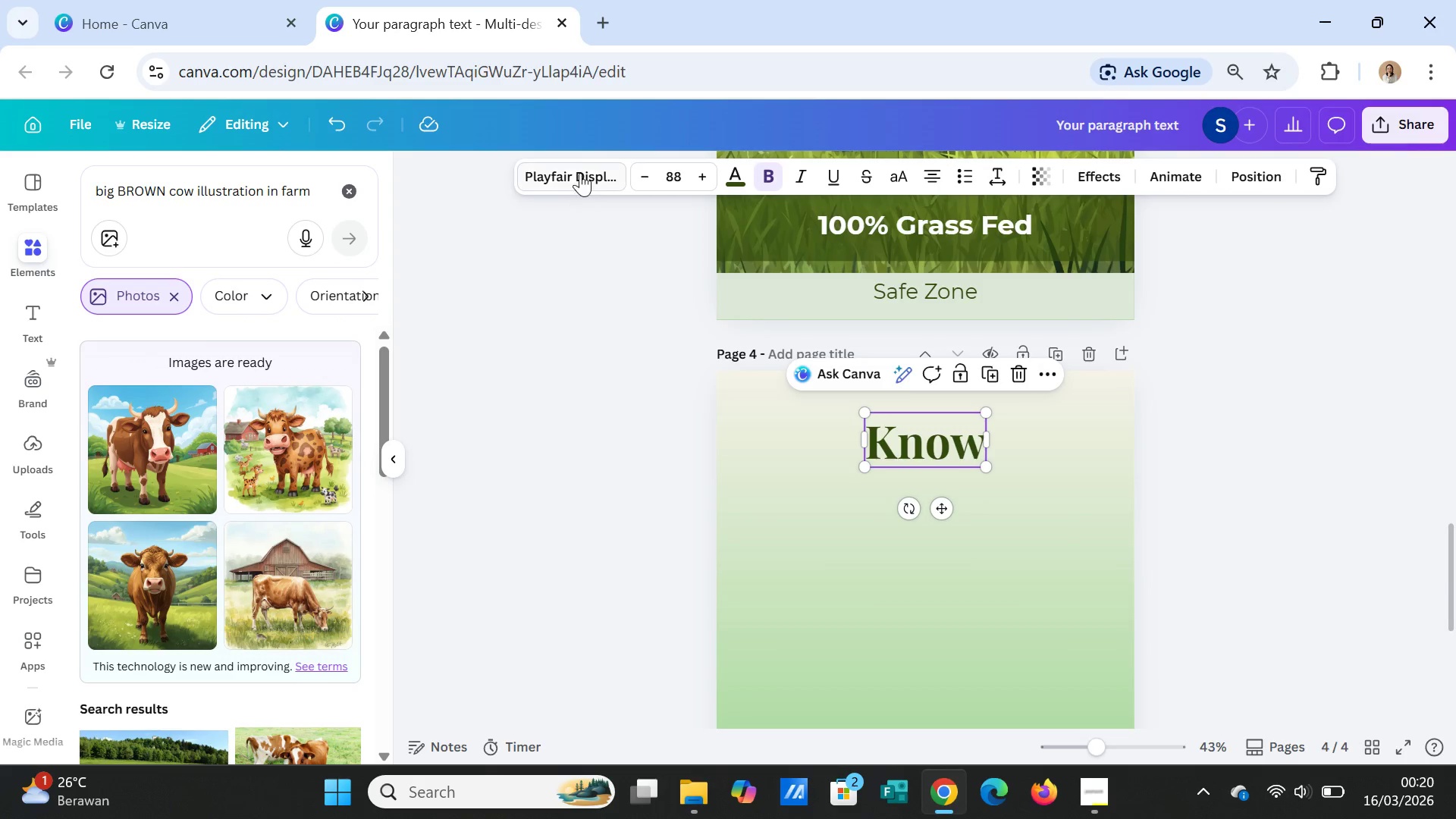 
left_click([582, 169])
 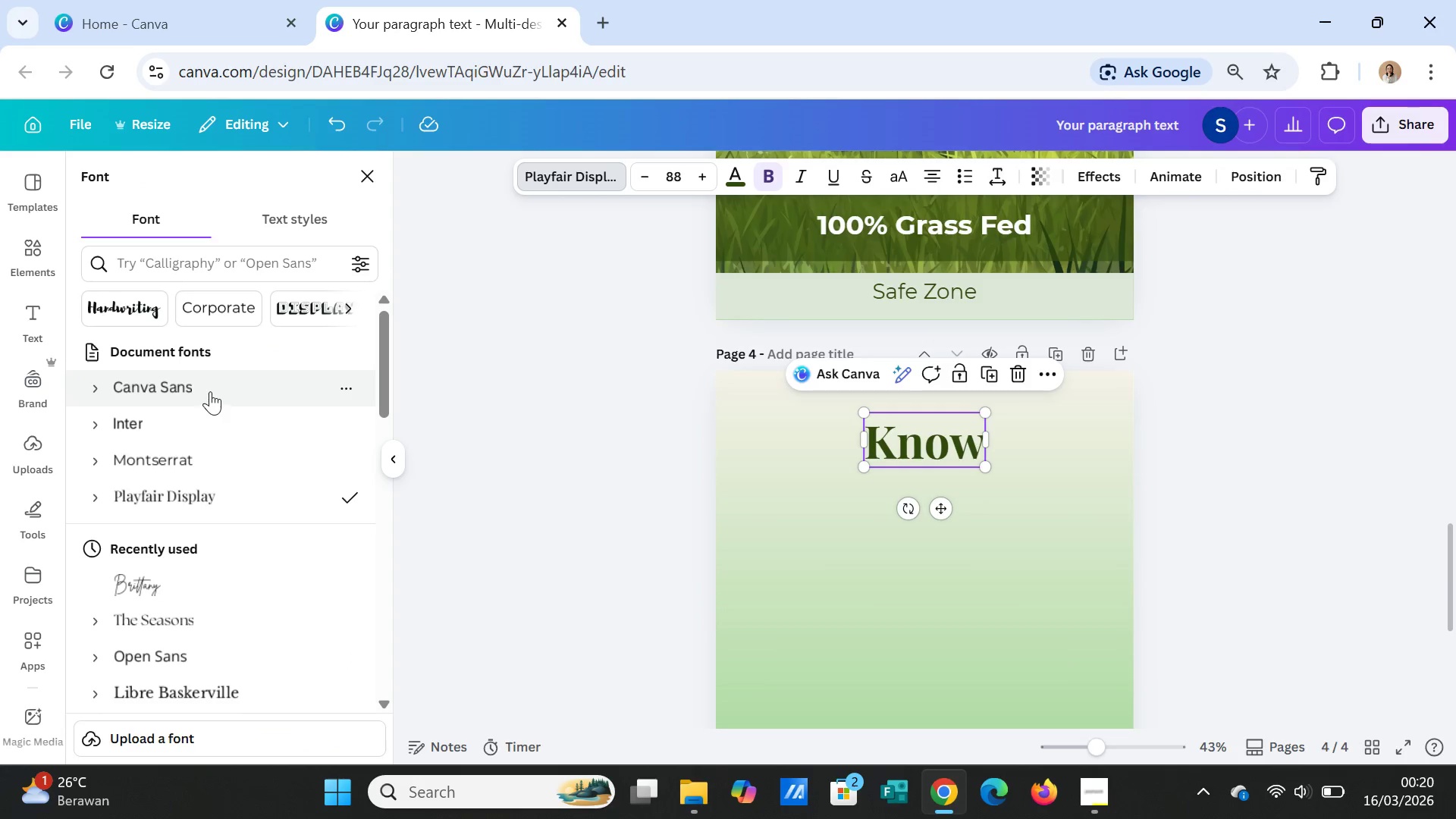 
left_click([180, 580])
 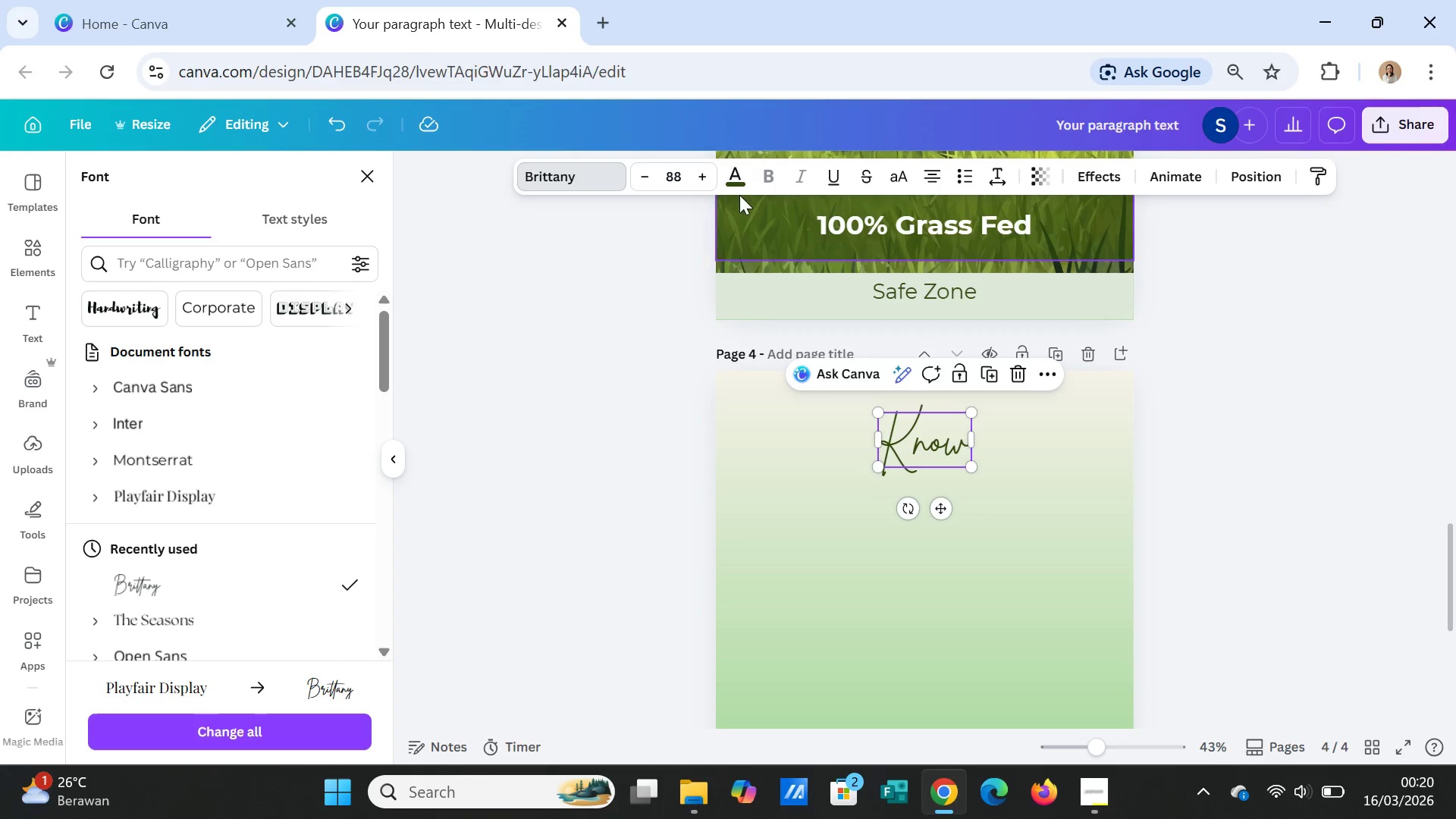 
double_click([709, 176])
 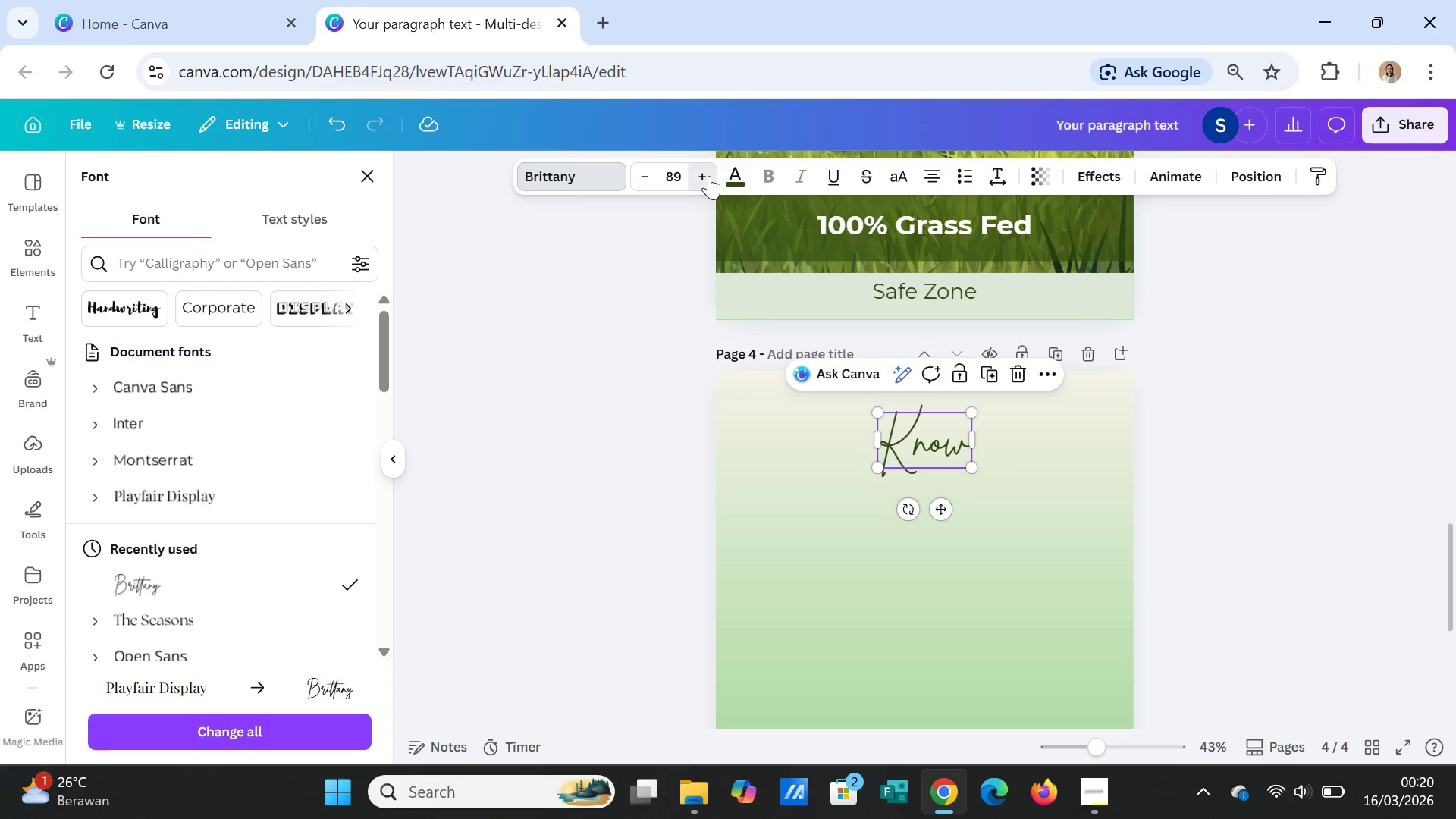 
triple_click([709, 176])
 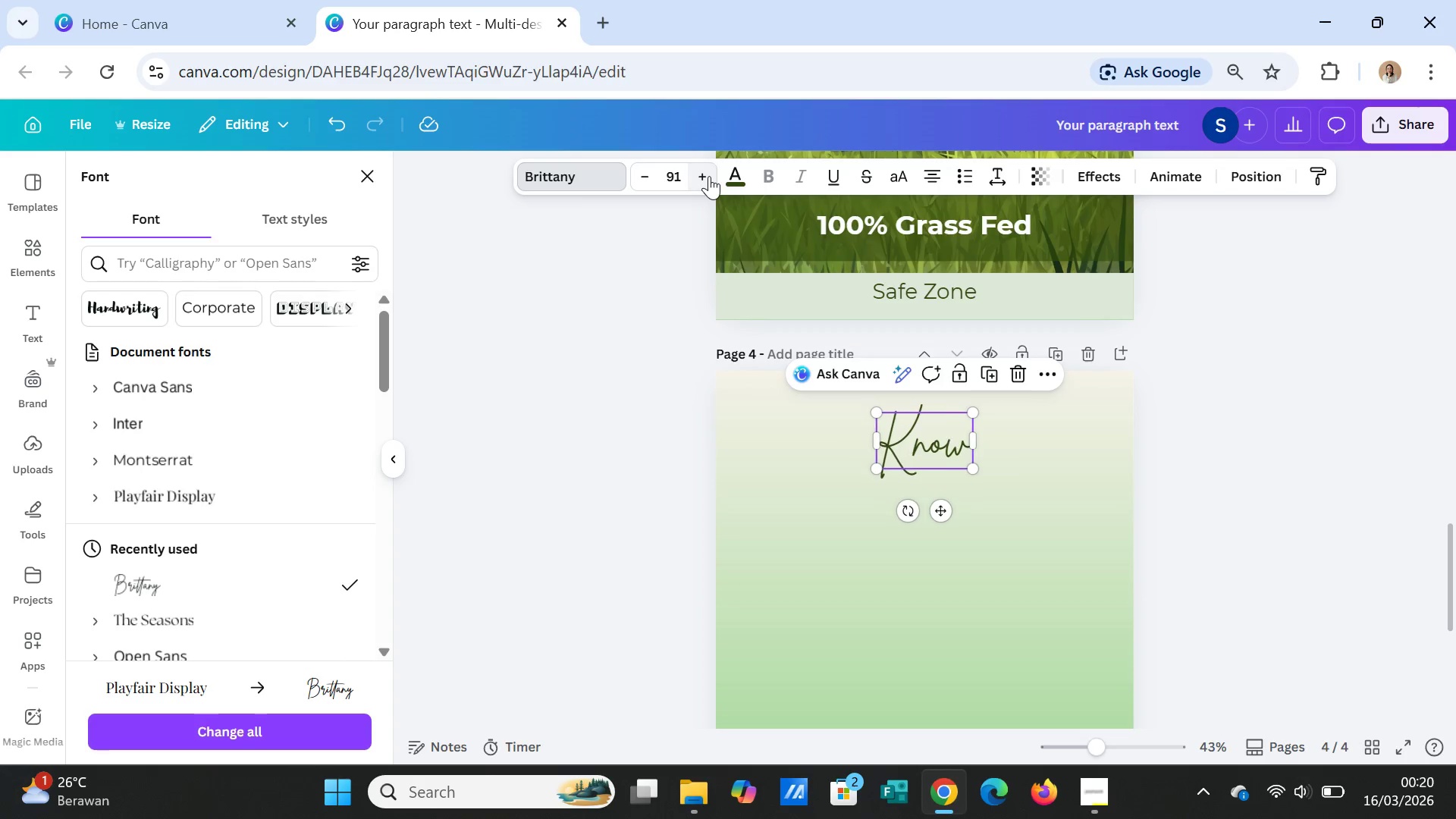 
triple_click([709, 176])
 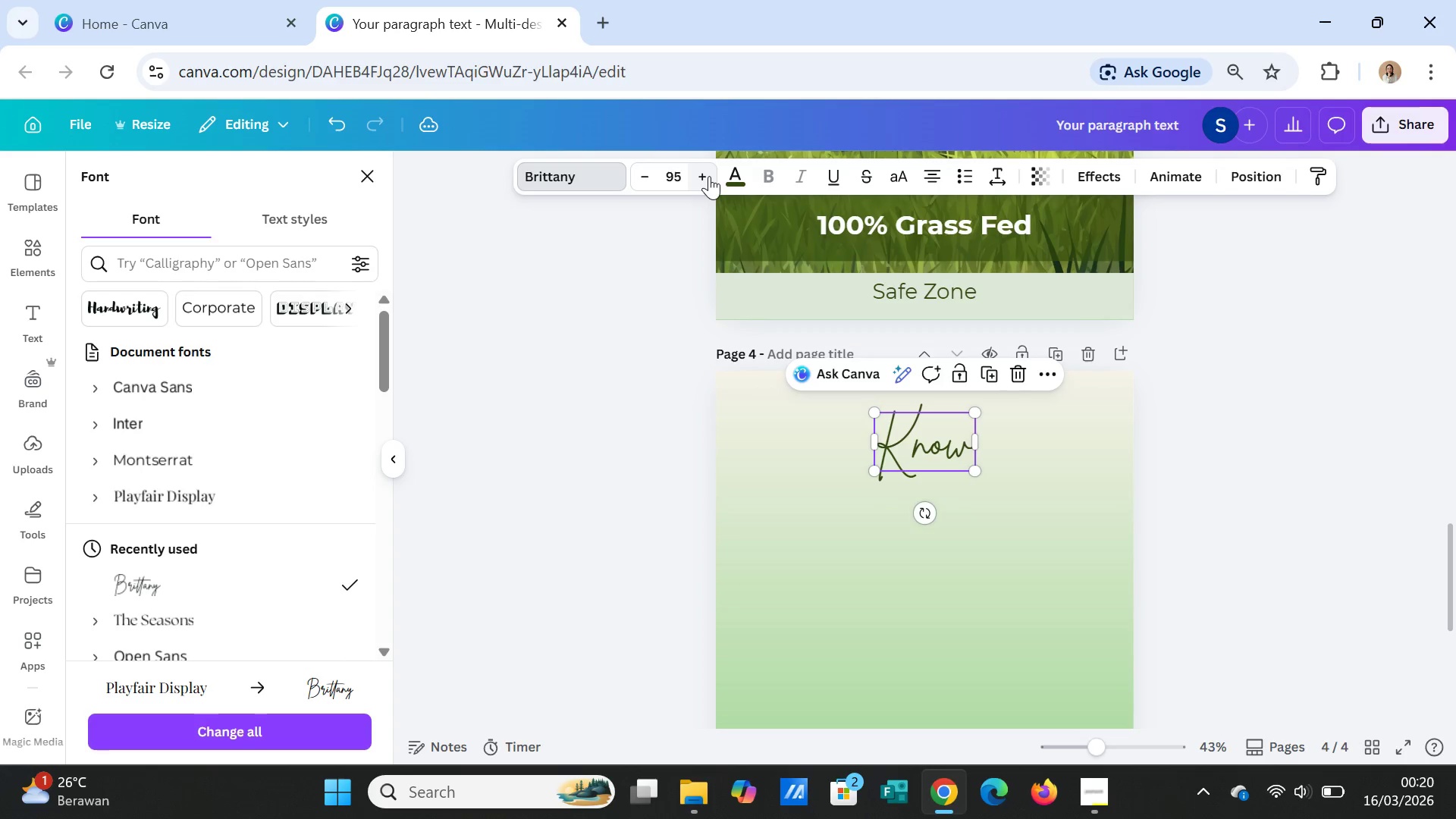 
triple_click([709, 176])
 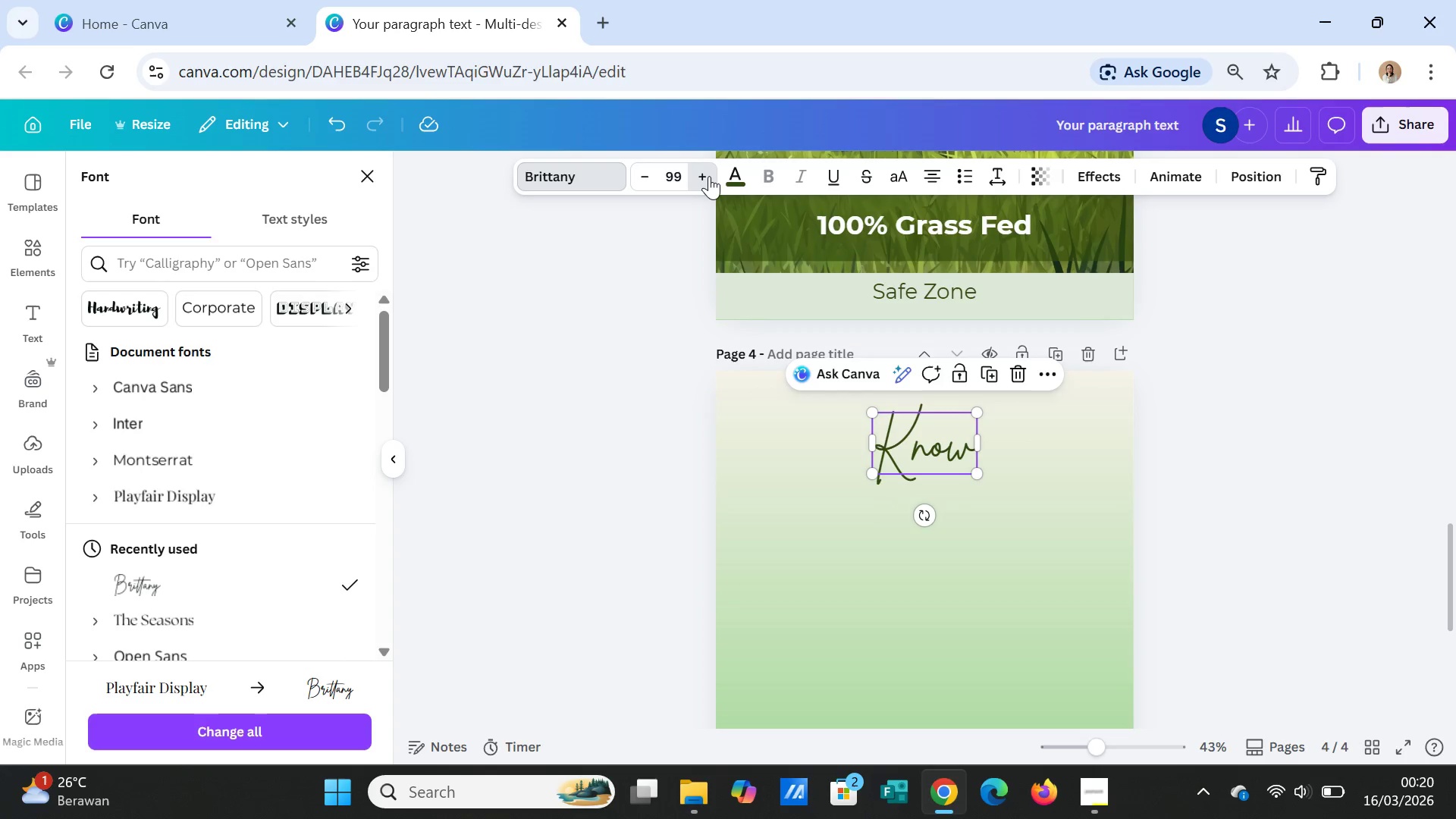 
double_click([709, 176])
 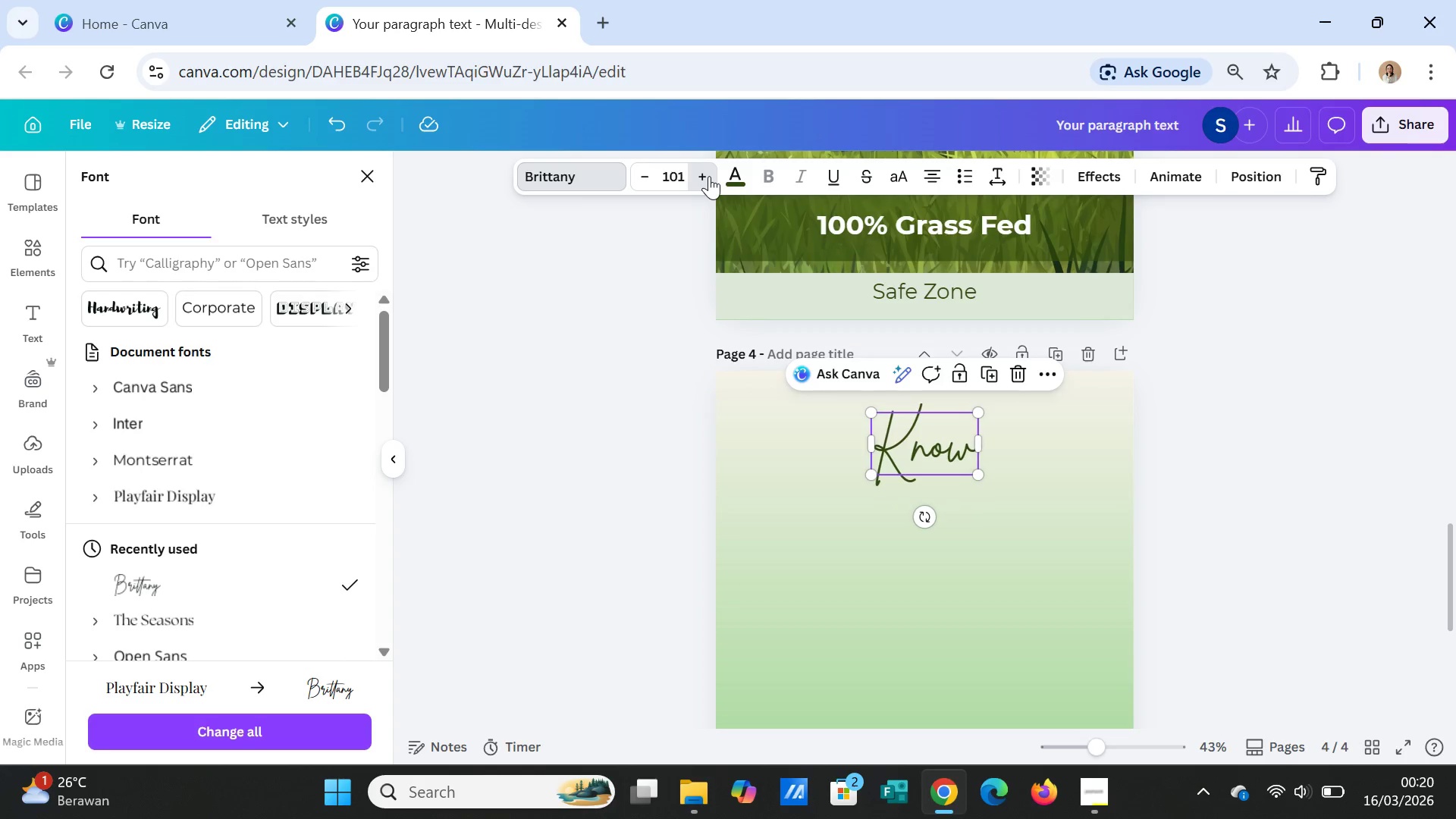 
triple_click([709, 176])
 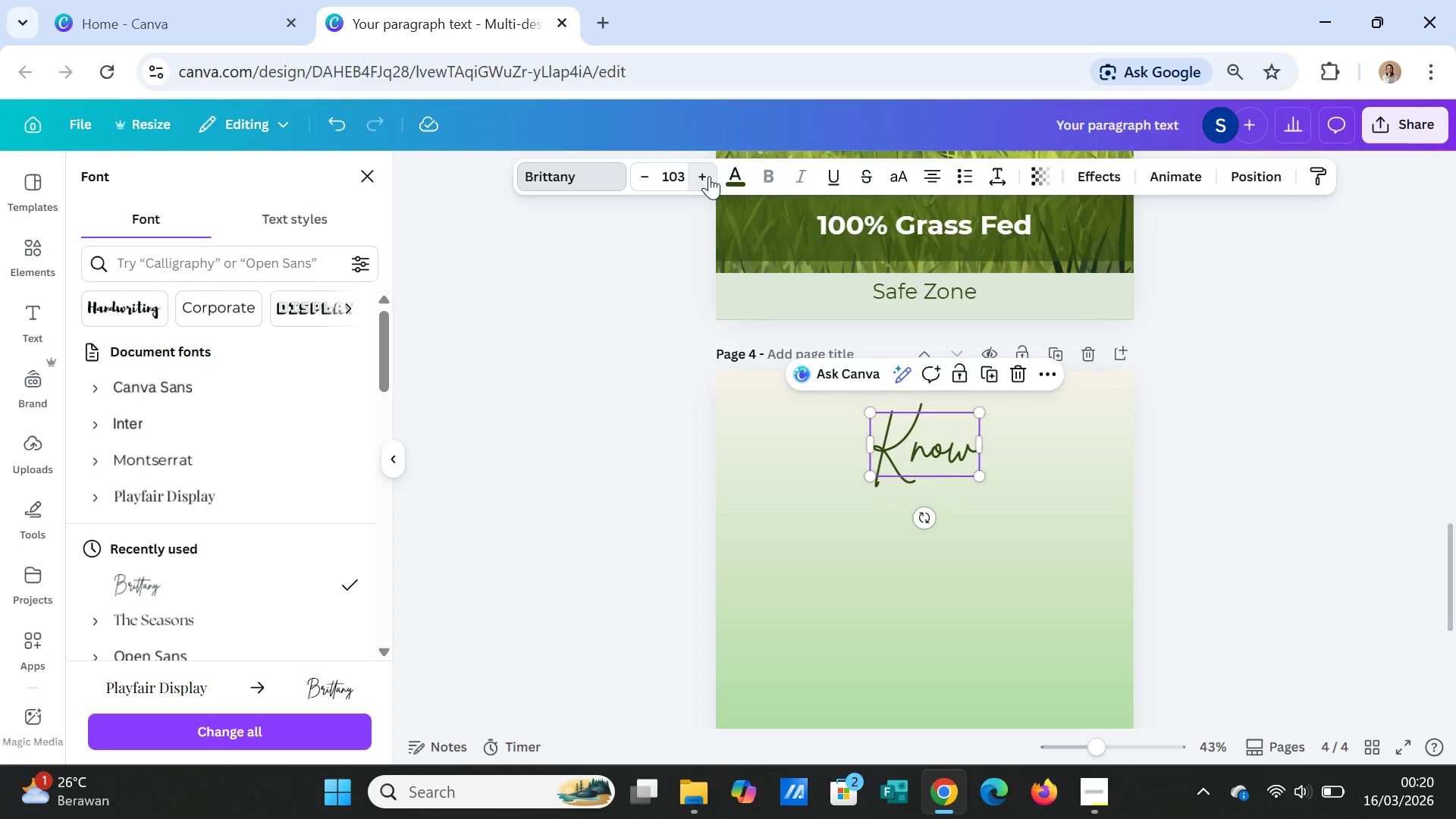 
triple_click([709, 176])
 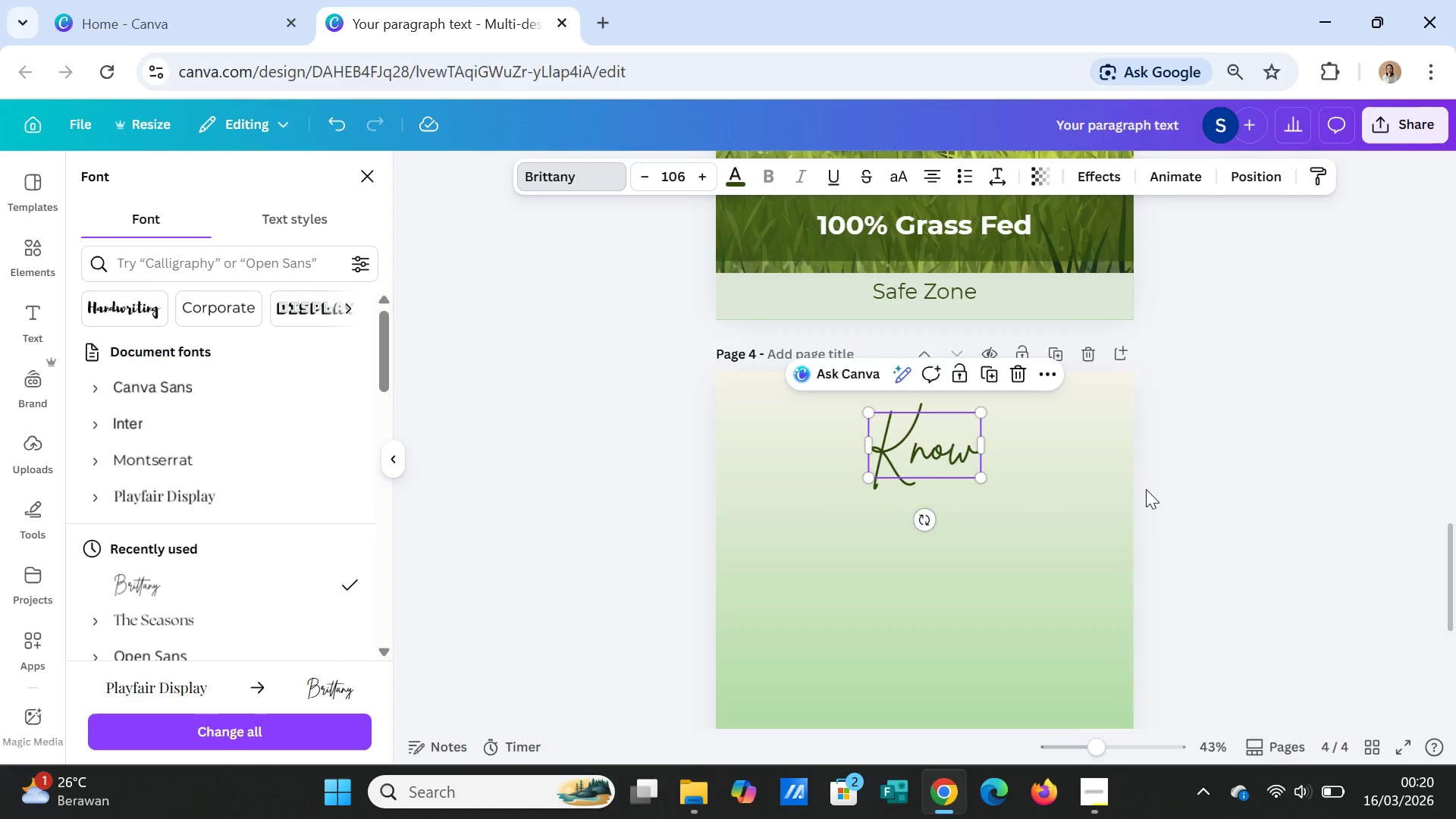 
left_click([1177, 496])
 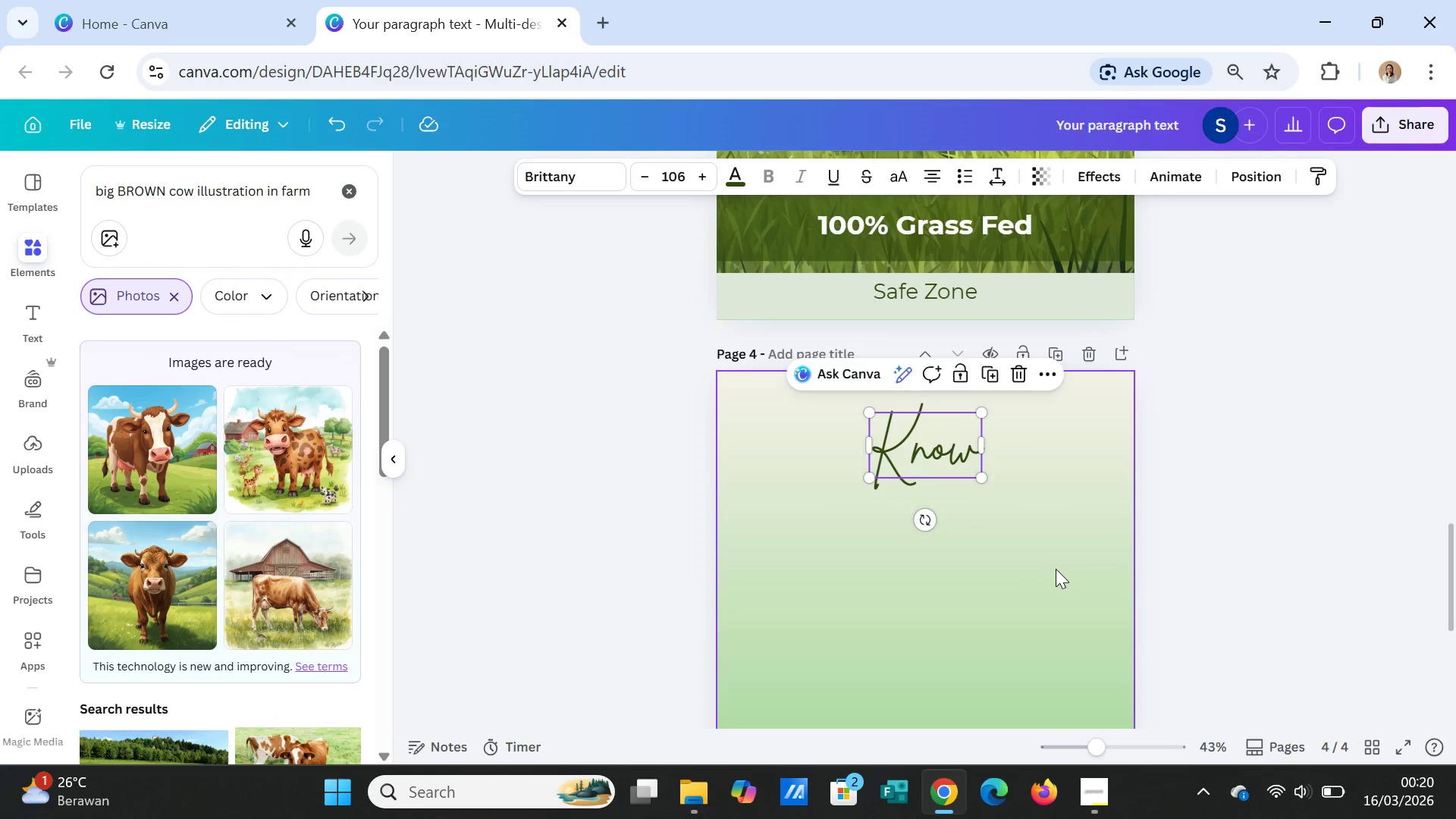 
left_click([1056, 569])
 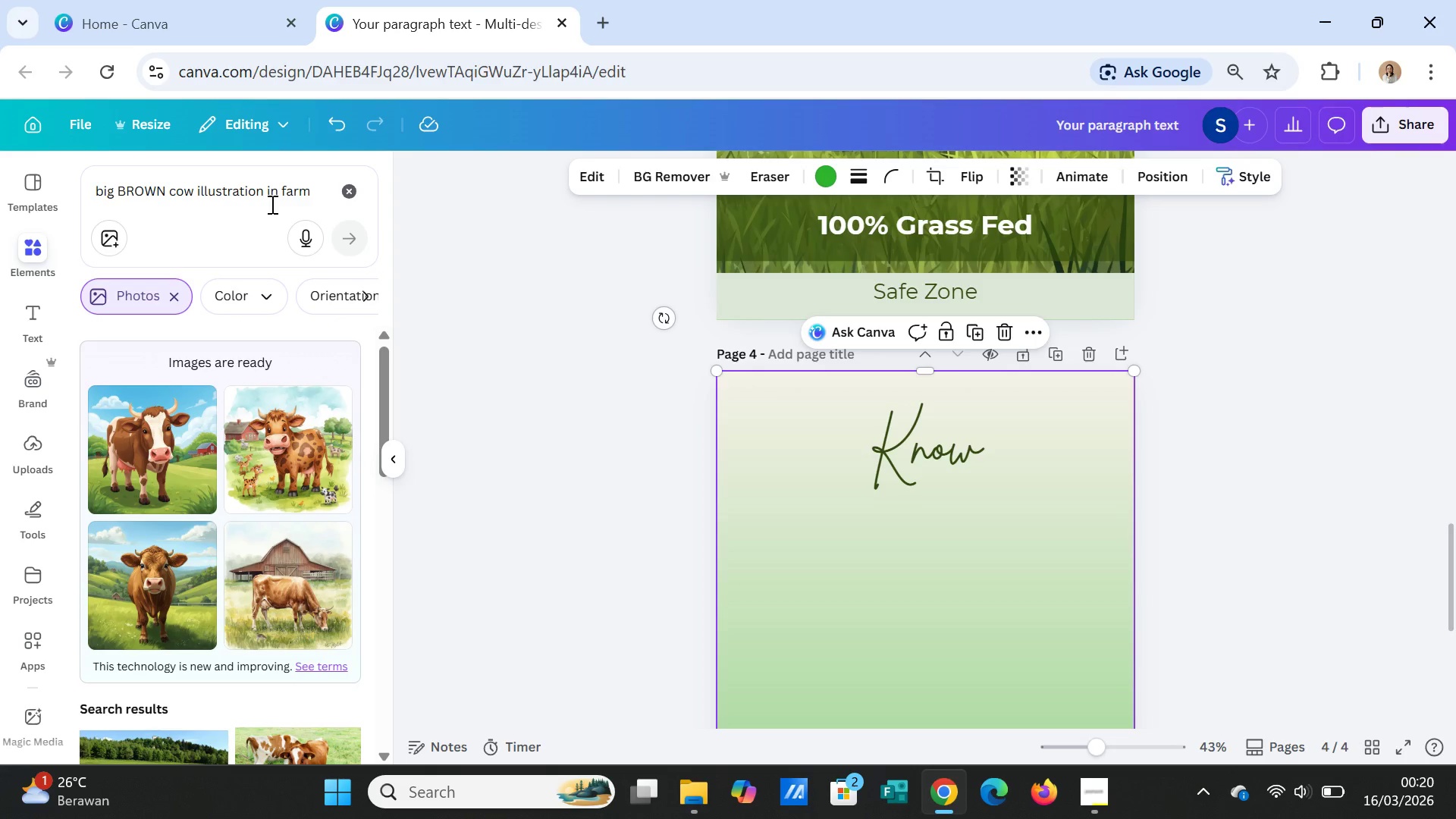 
wait(7.02)
 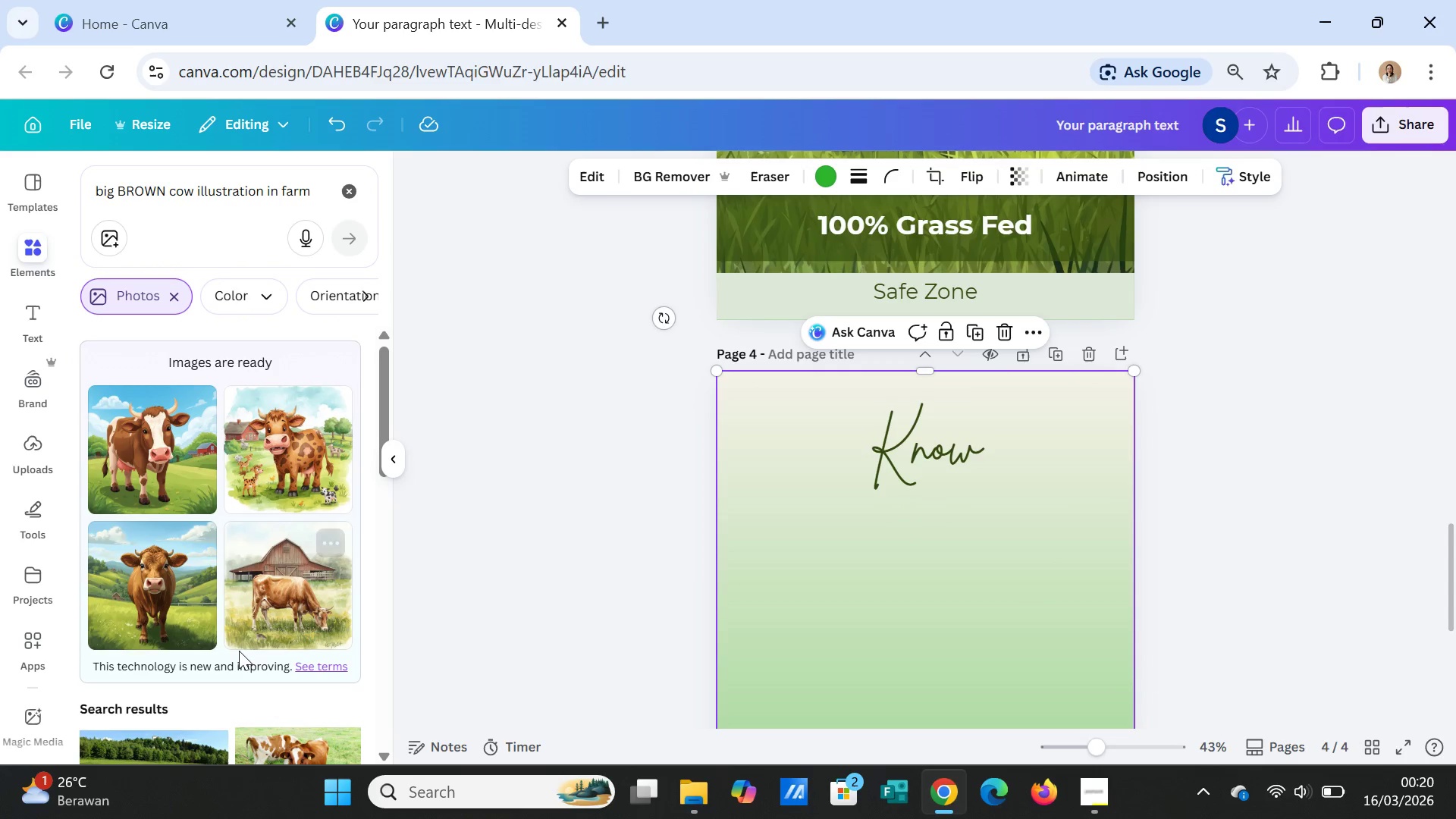 
left_click_drag(start_coordinate=[165, 190], to_coordinate=[121, 187])
 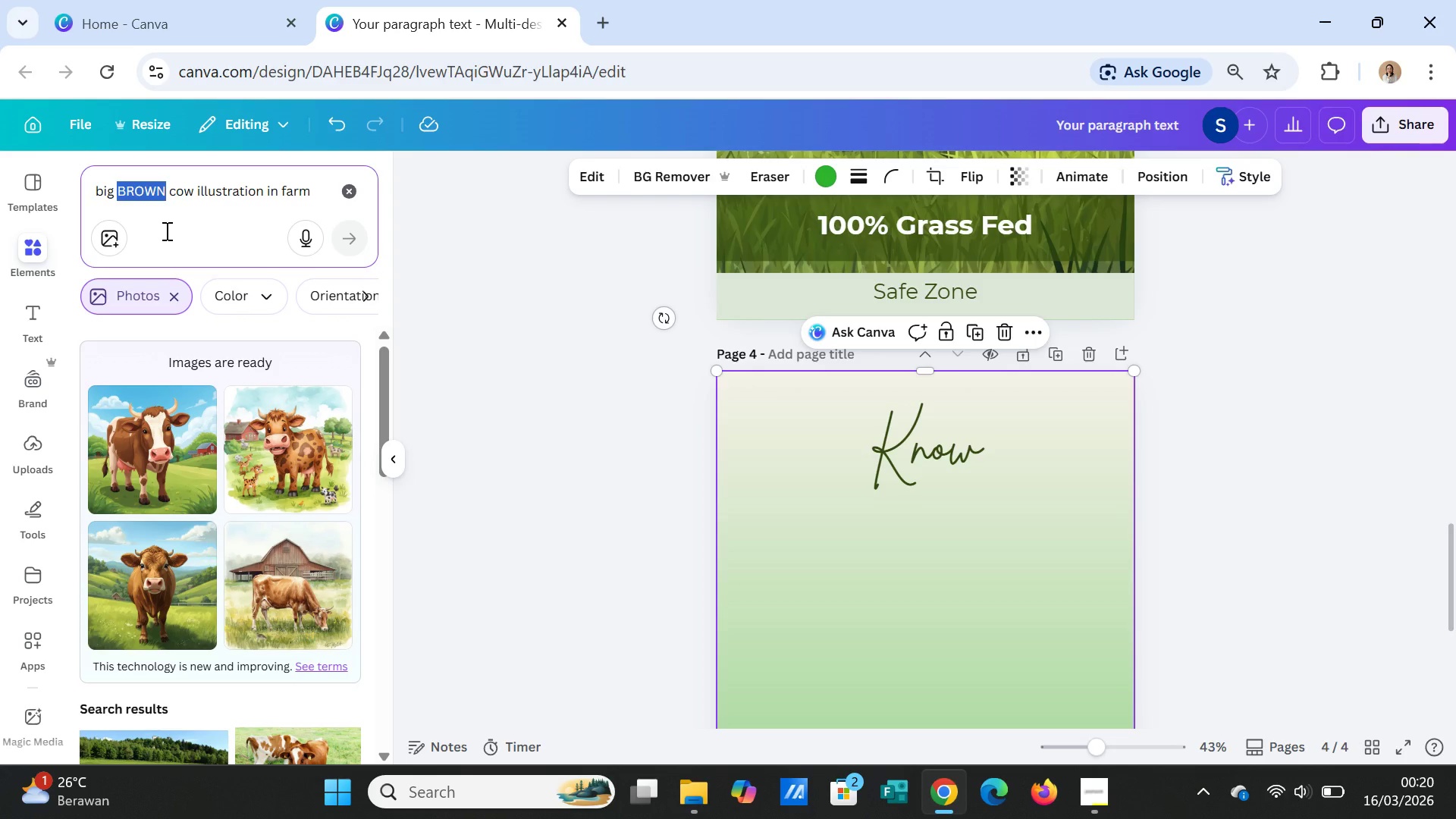 
type(brow)
 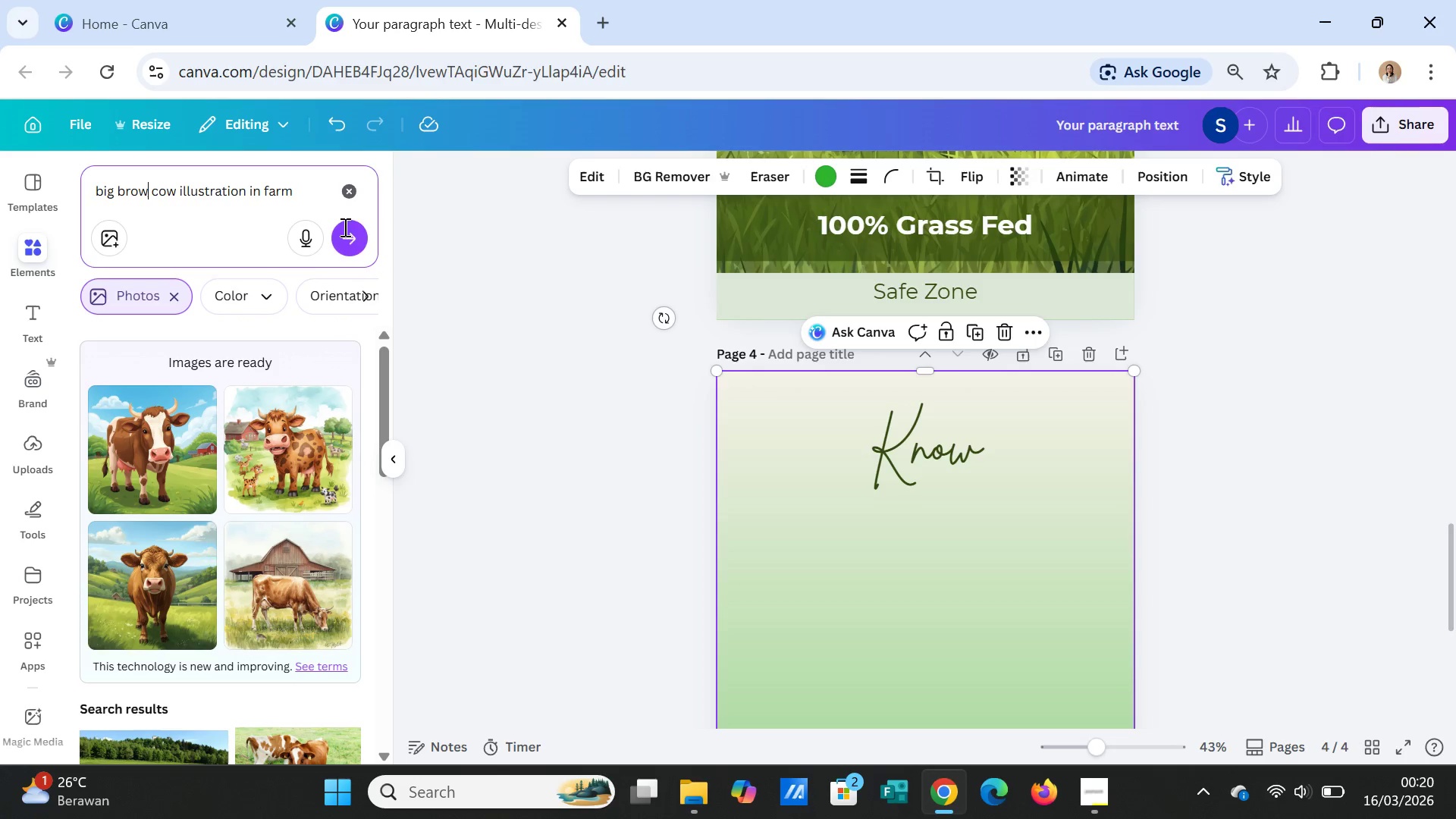 
left_click([349, 228])
 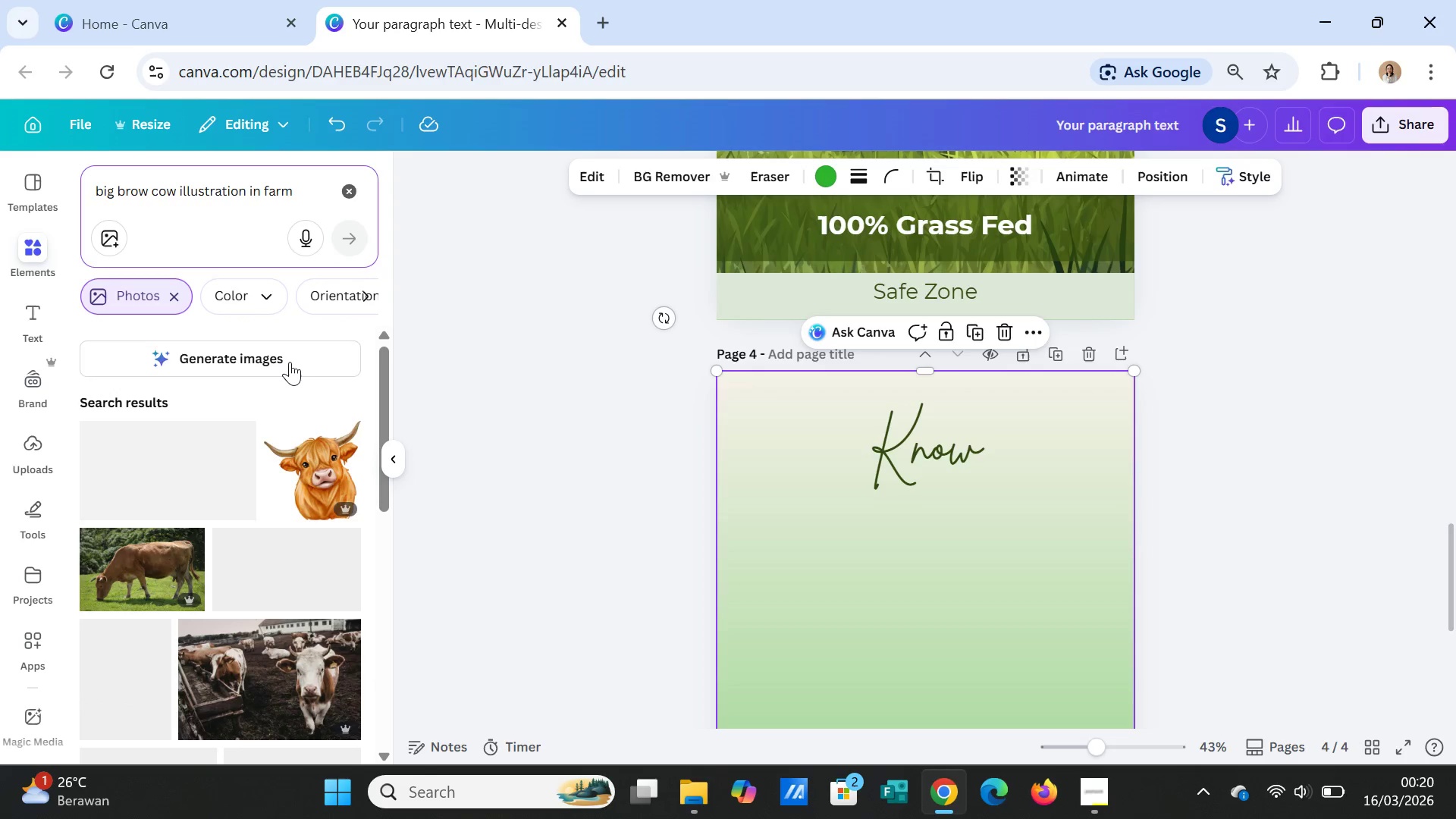 
left_click([290, 362])
 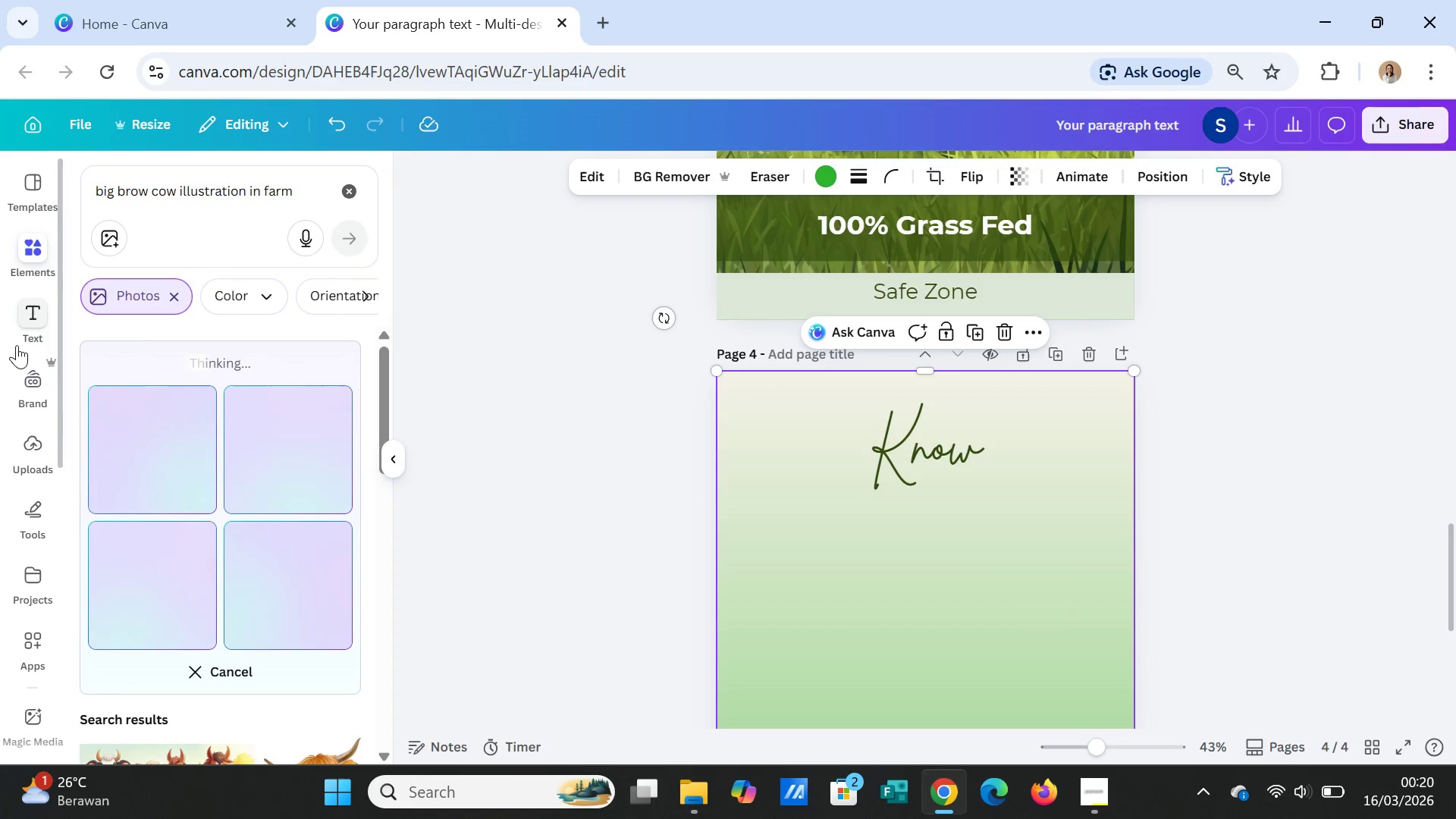 
wait(5.25)
 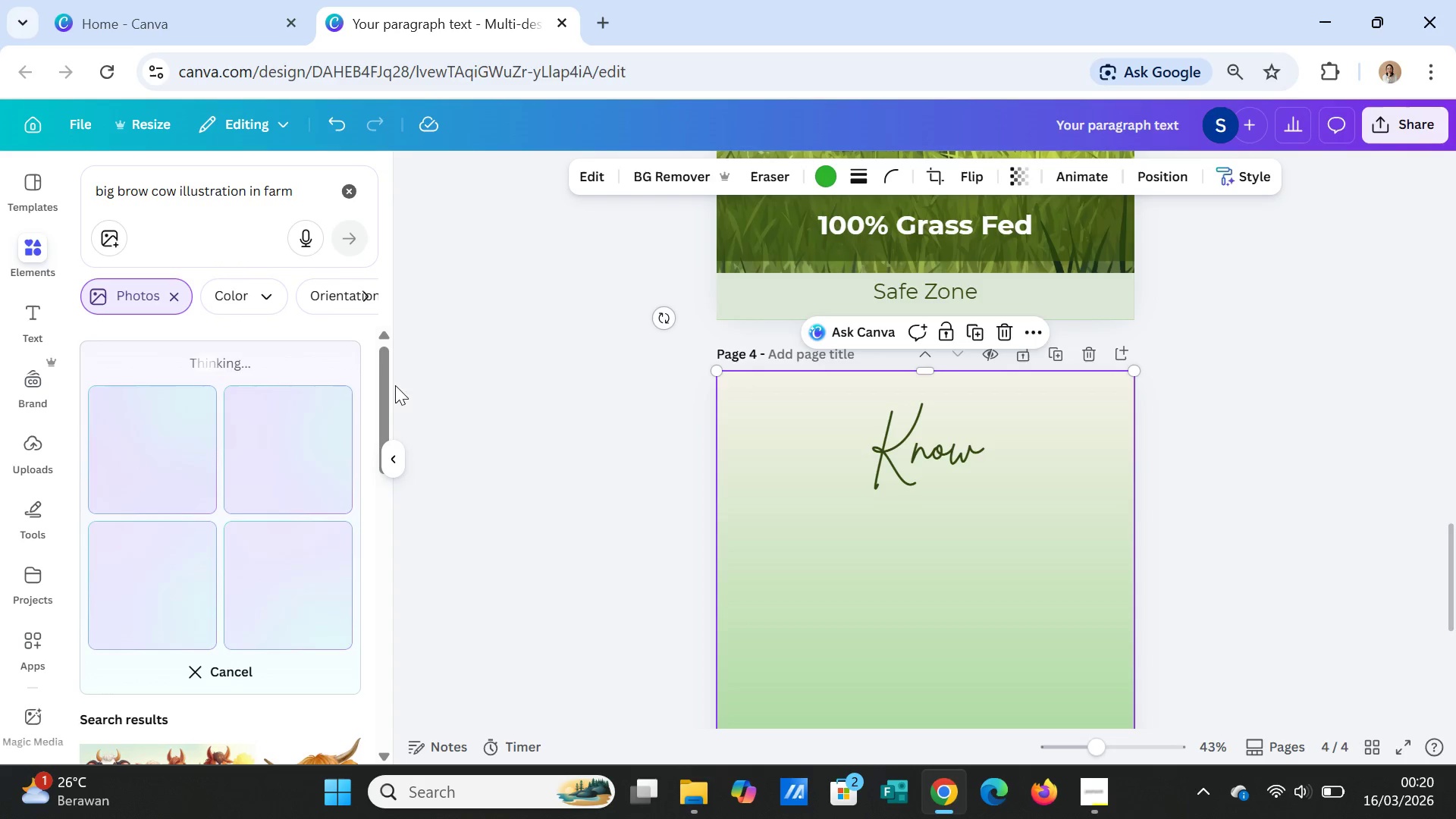 
scroll: coordinate [1058, 440], scroll_direction: up, amount: 3.0
 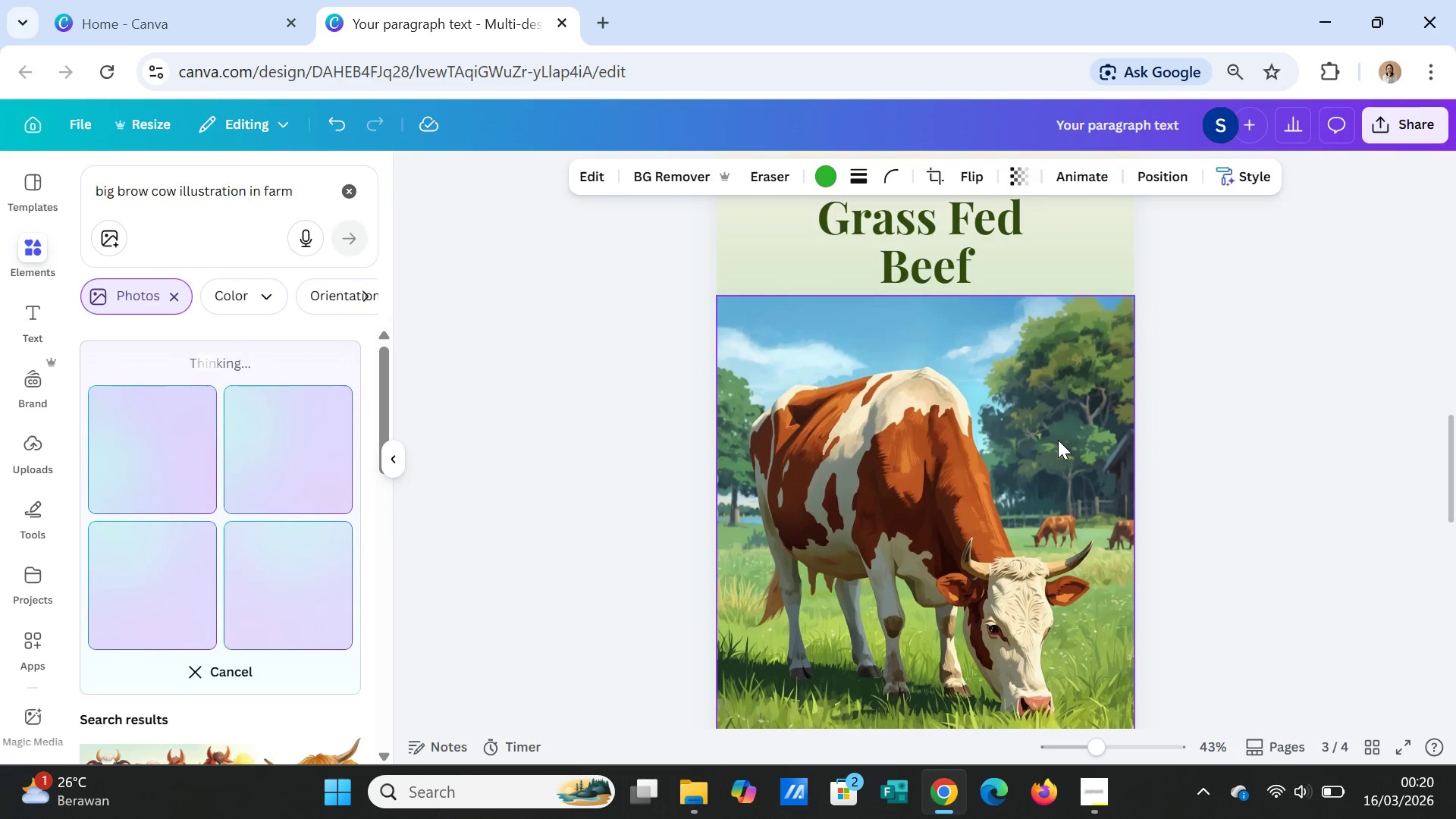 
scroll: coordinate [1059, 441], scroll_direction: down, amount: 3.0
 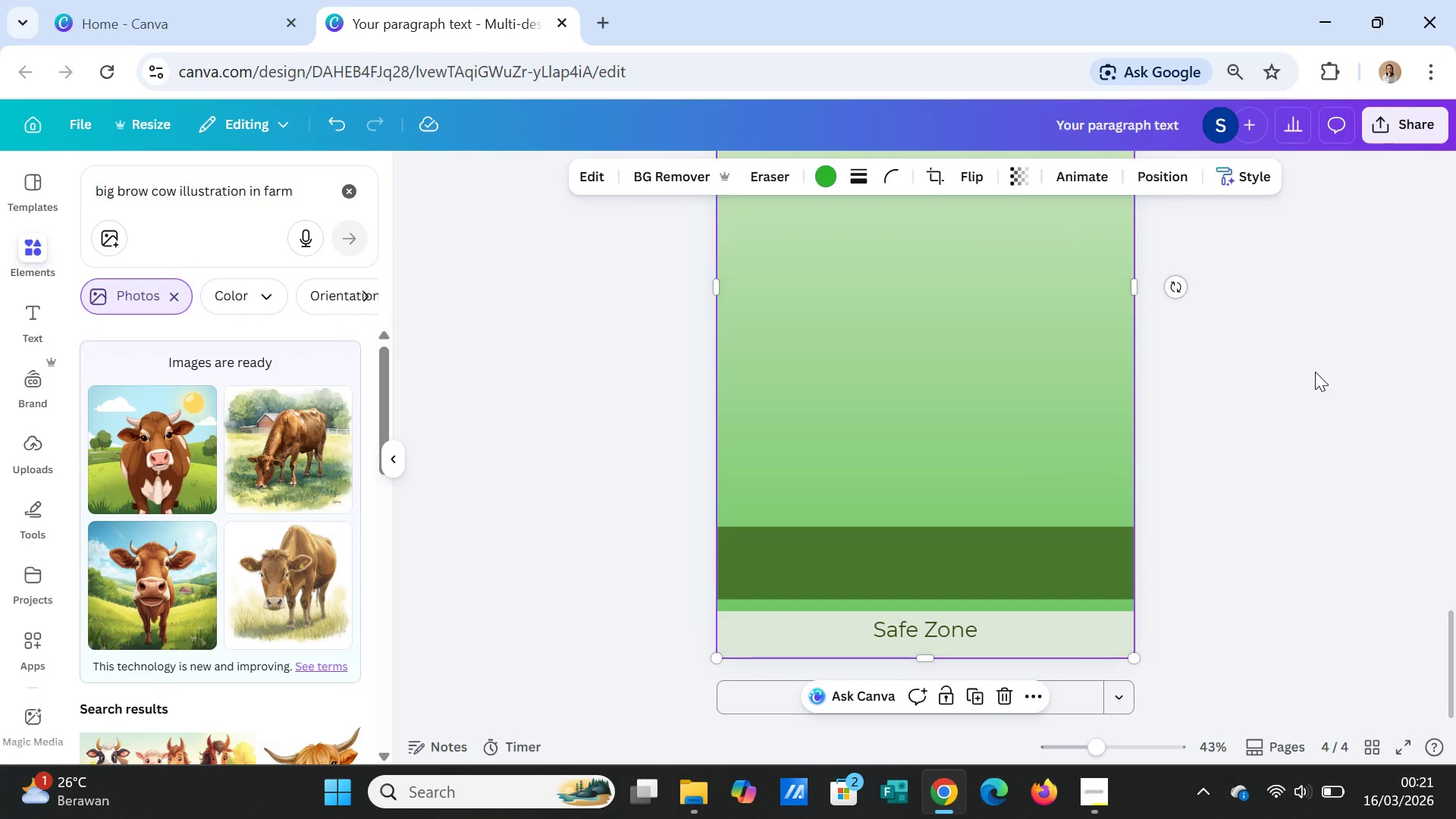 
wait(10.69)
 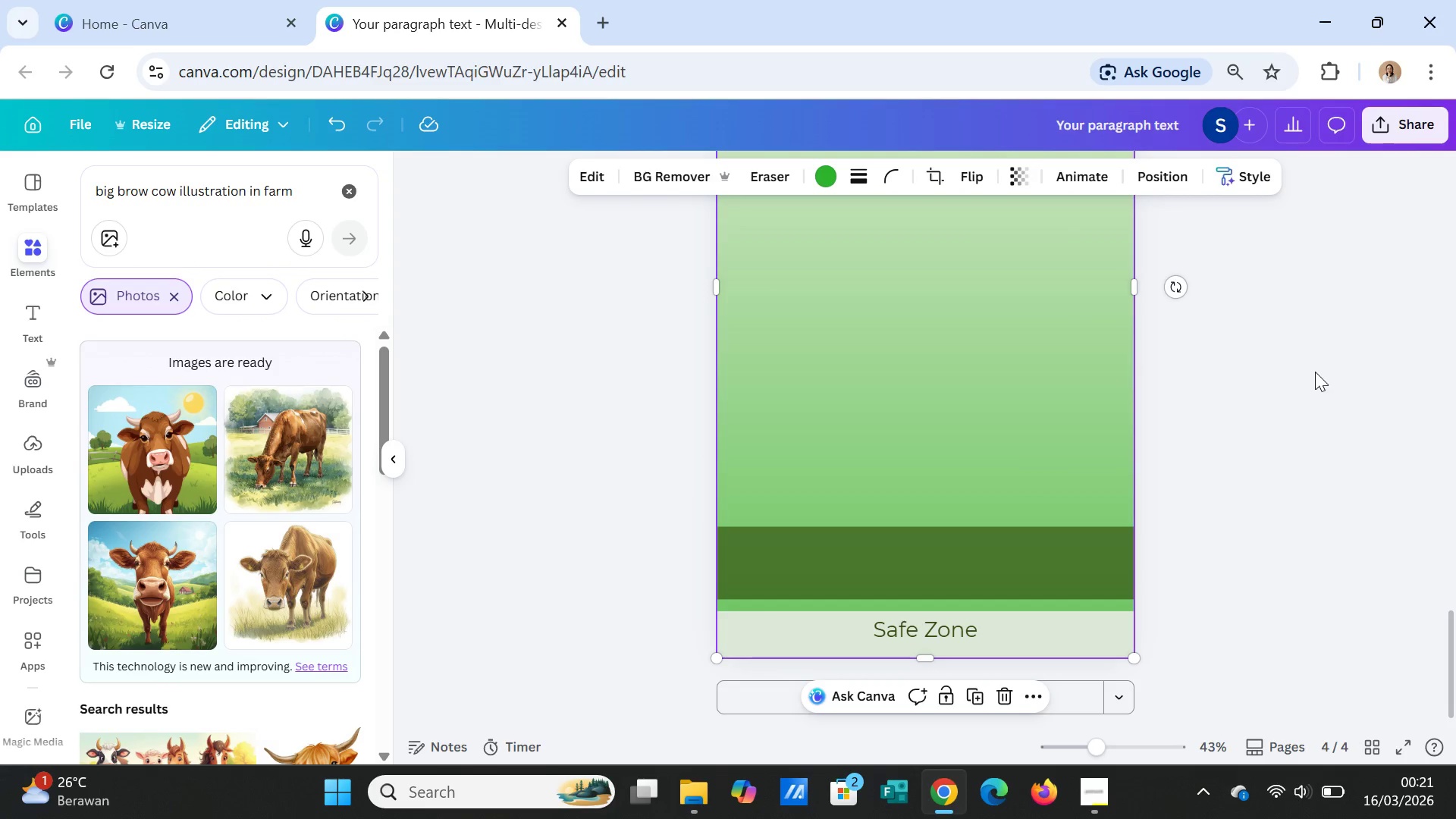 
scroll: coordinate [265, 550], scroll_direction: down, amount: 3.0
 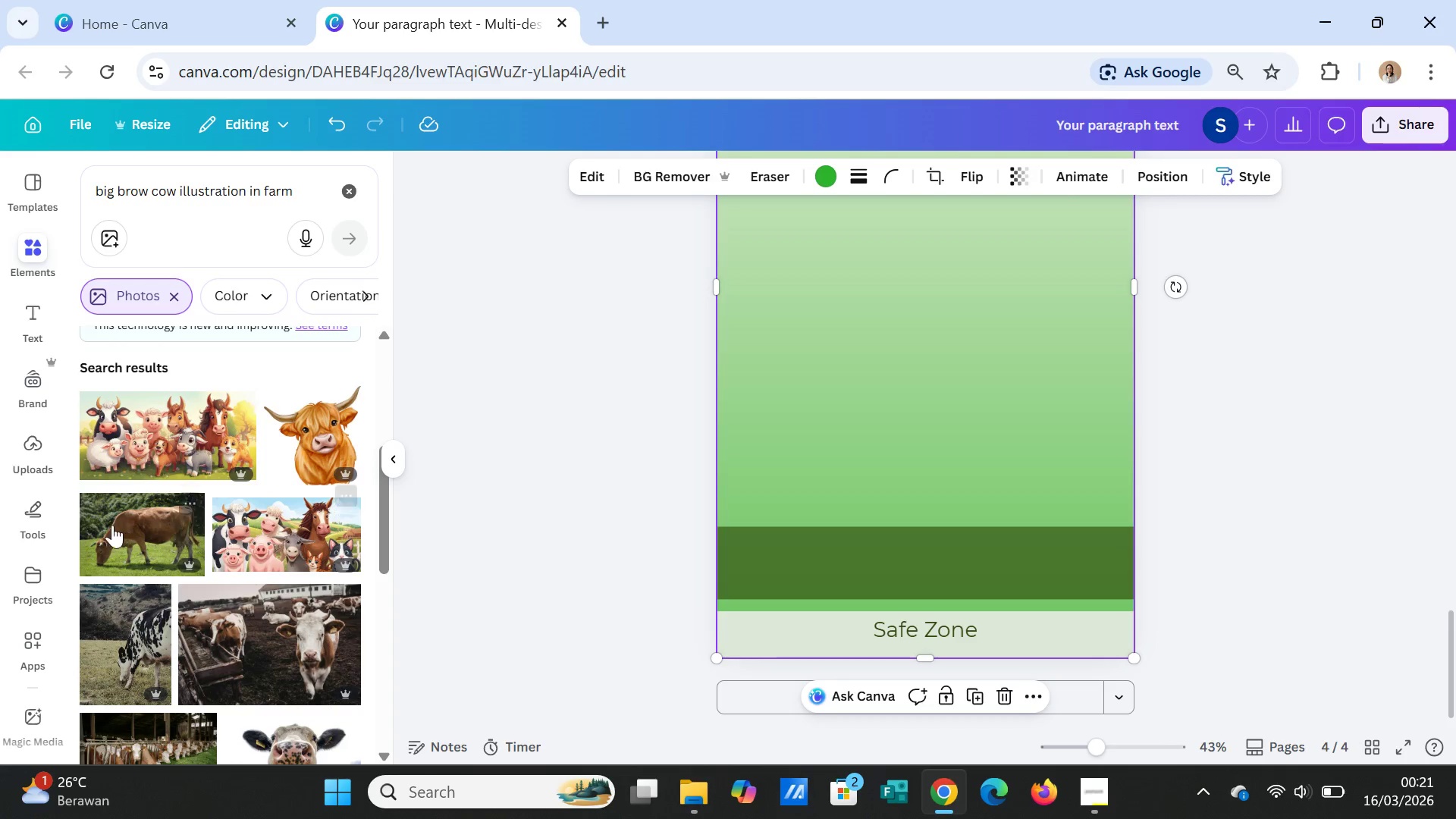 
left_click([111, 525])
 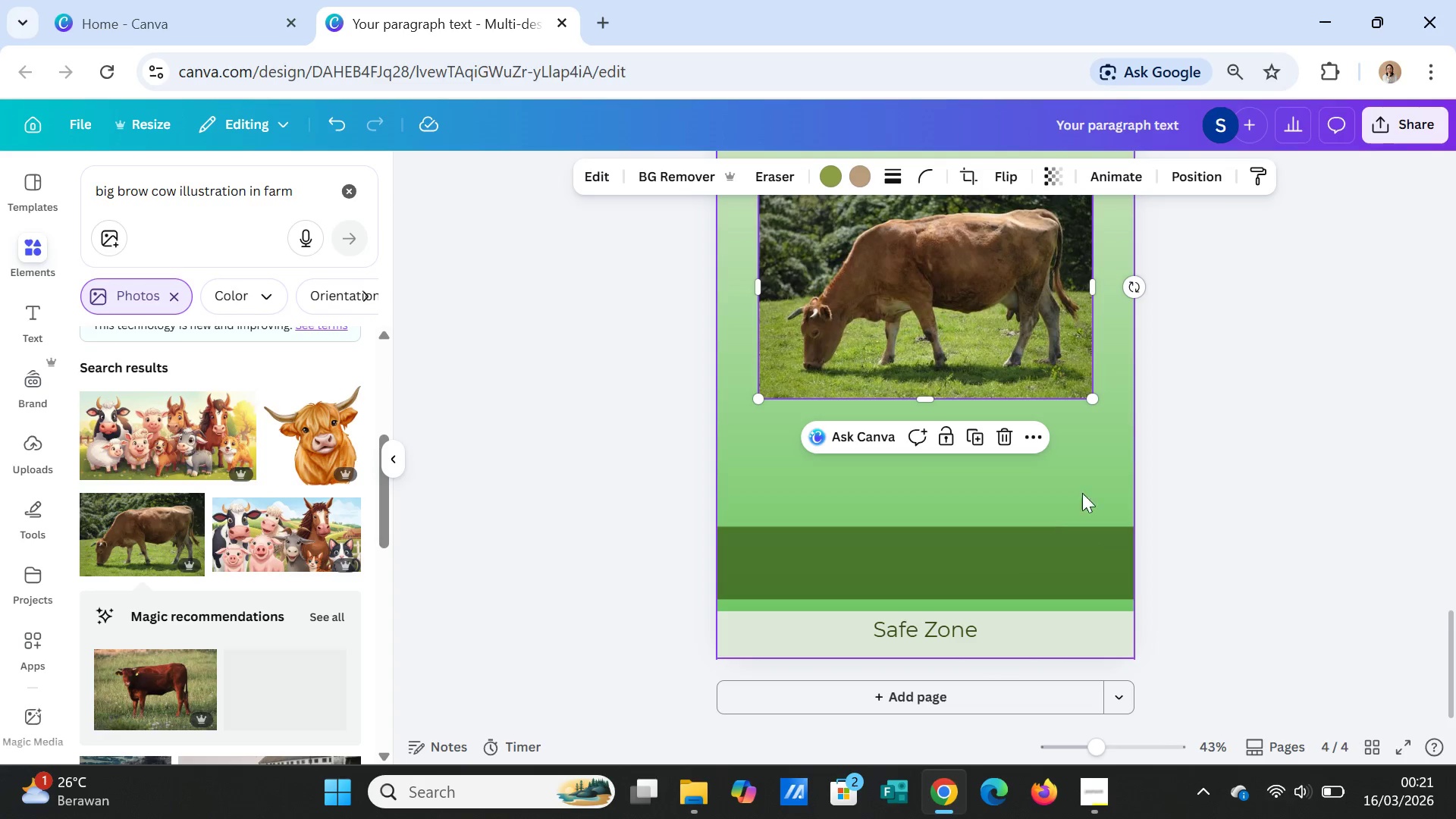 
scroll: coordinate [1172, 453], scroll_direction: up, amount: 2.0
 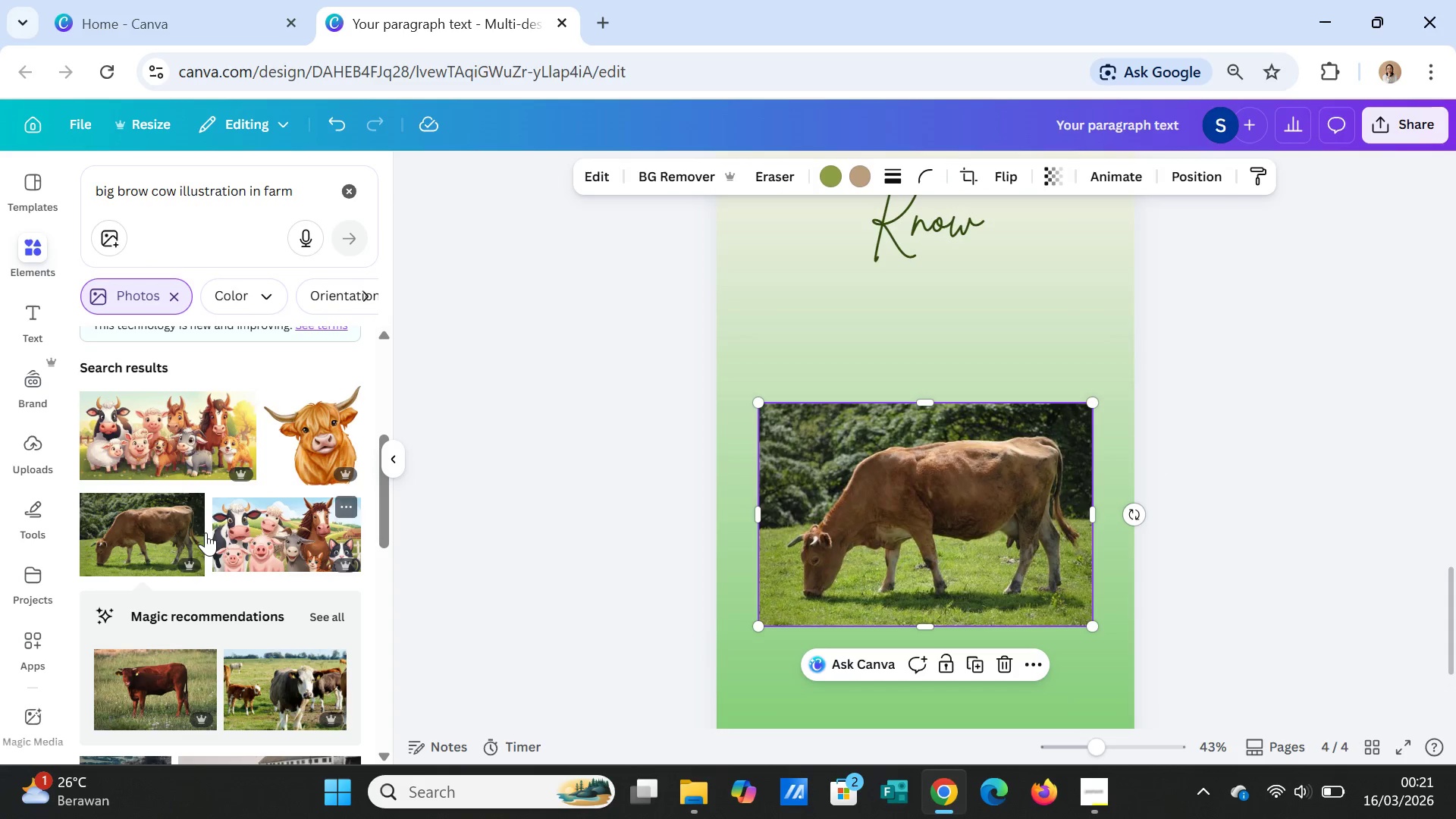 
scroll: coordinate [199, 537], scroll_direction: down, amount: 2.0
 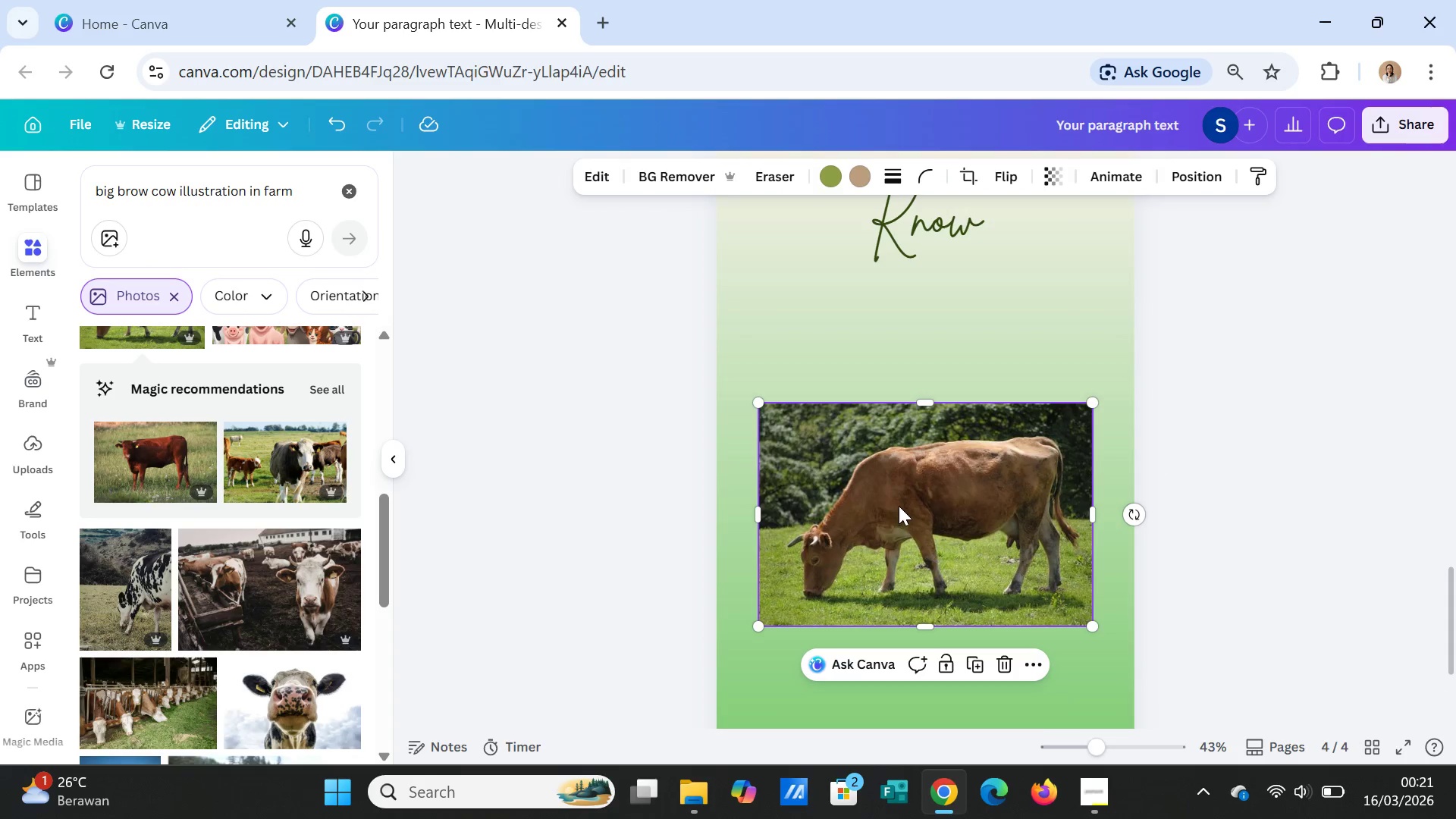 
left_click([905, 502])
 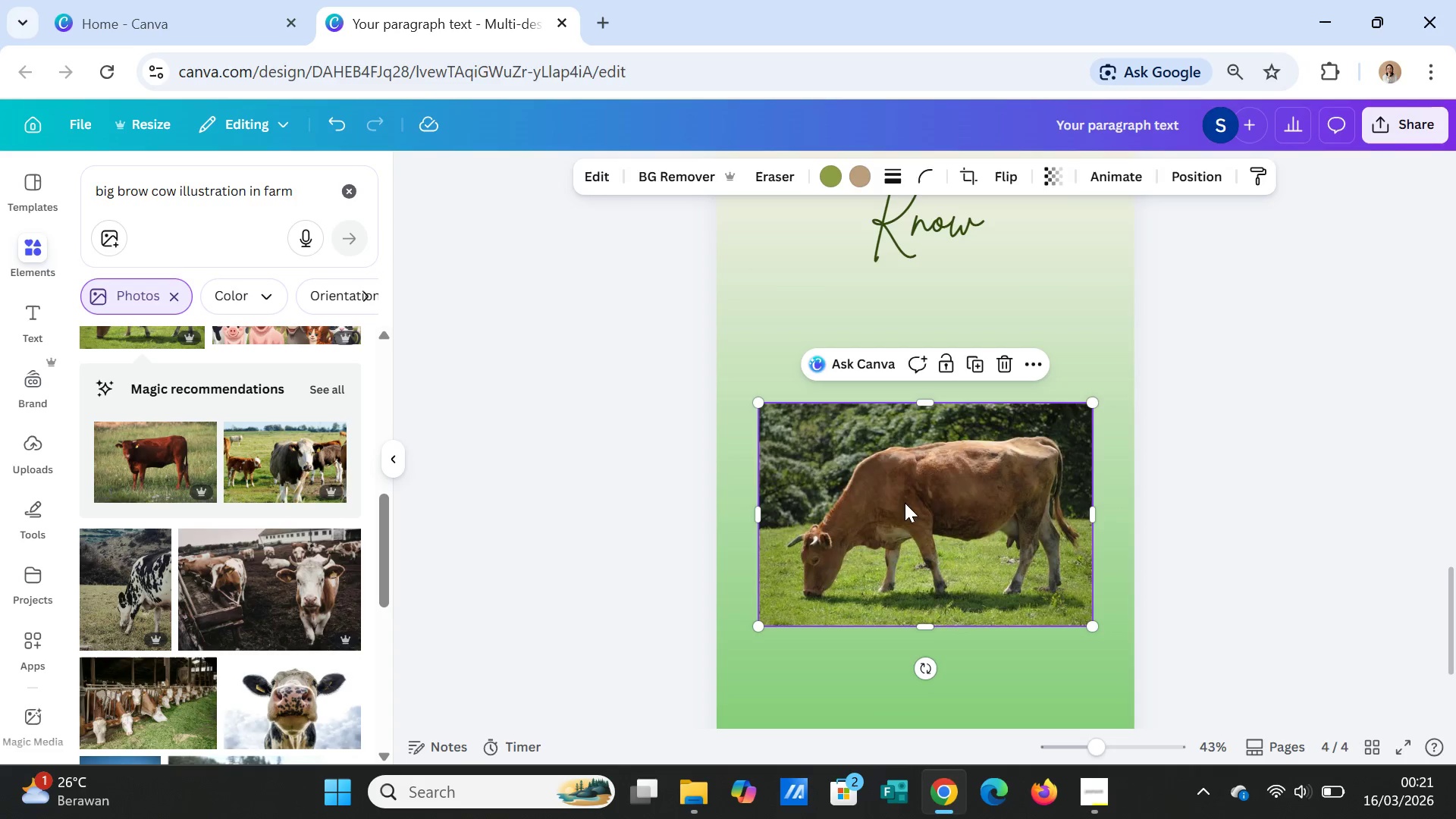 
key(Delete)
 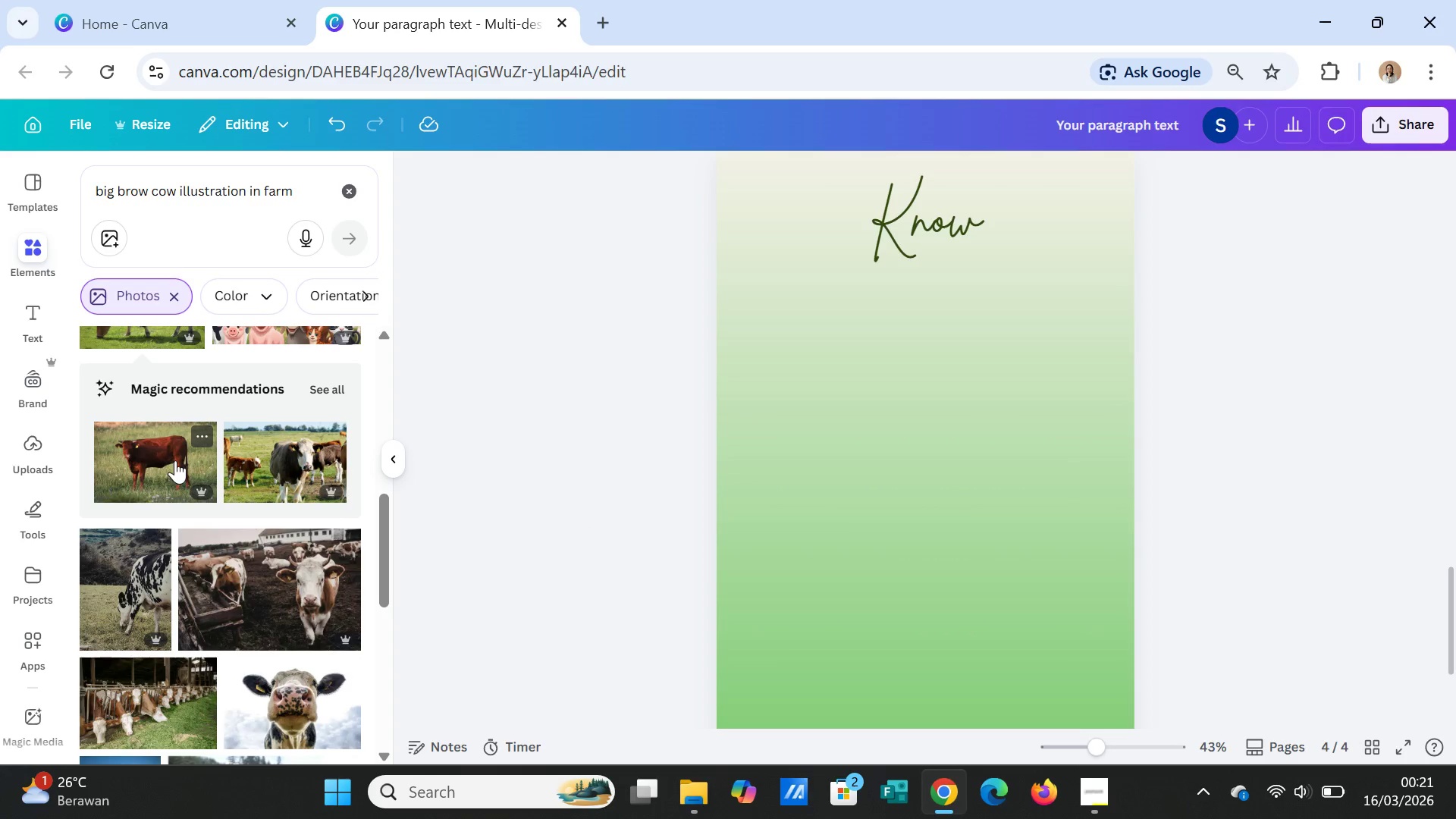 
scroll: coordinate [196, 543], scroll_direction: down, amount: 4.0
 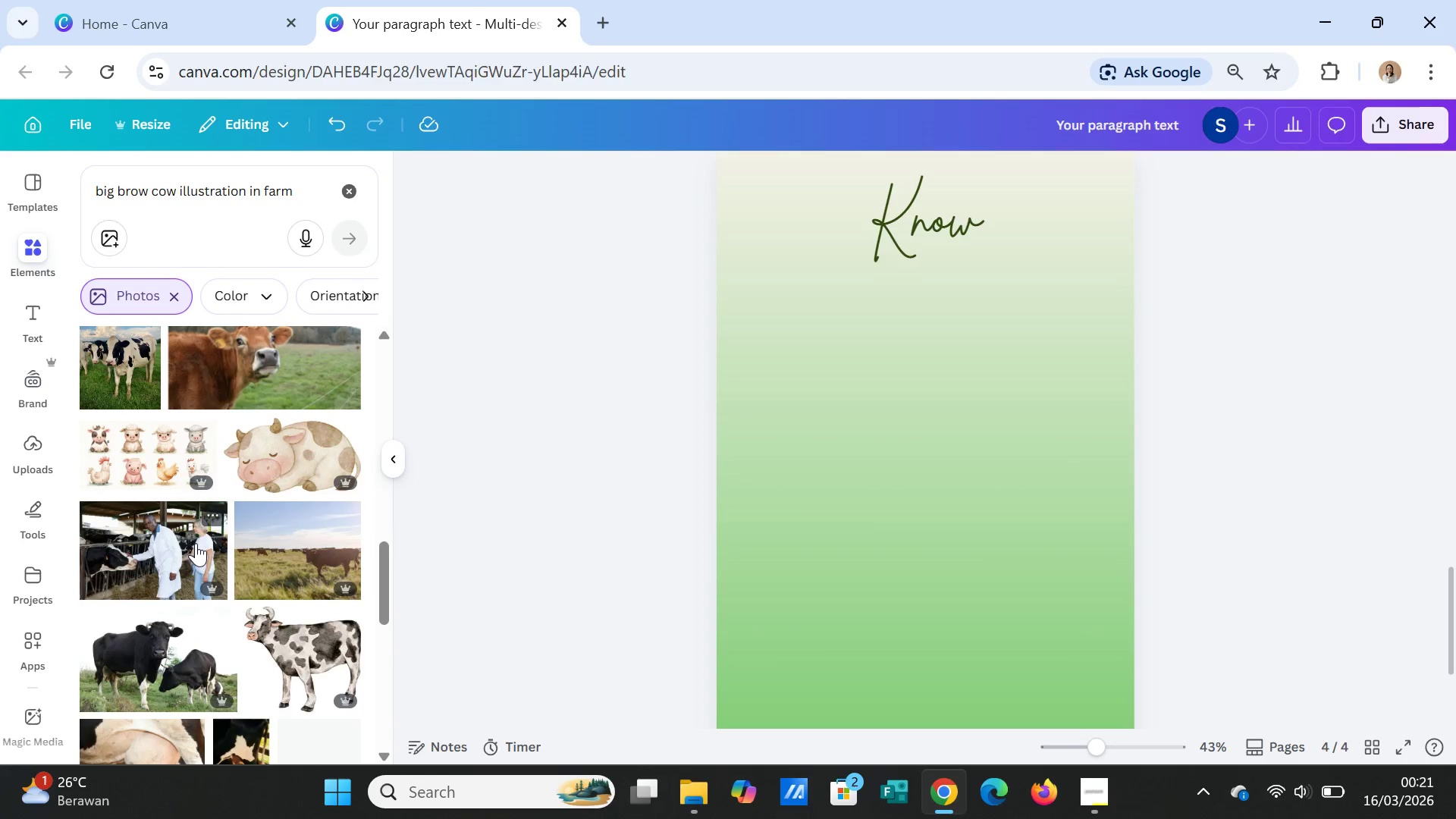 
scroll: coordinate [197, 536], scroll_direction: up, amount: 16.0
 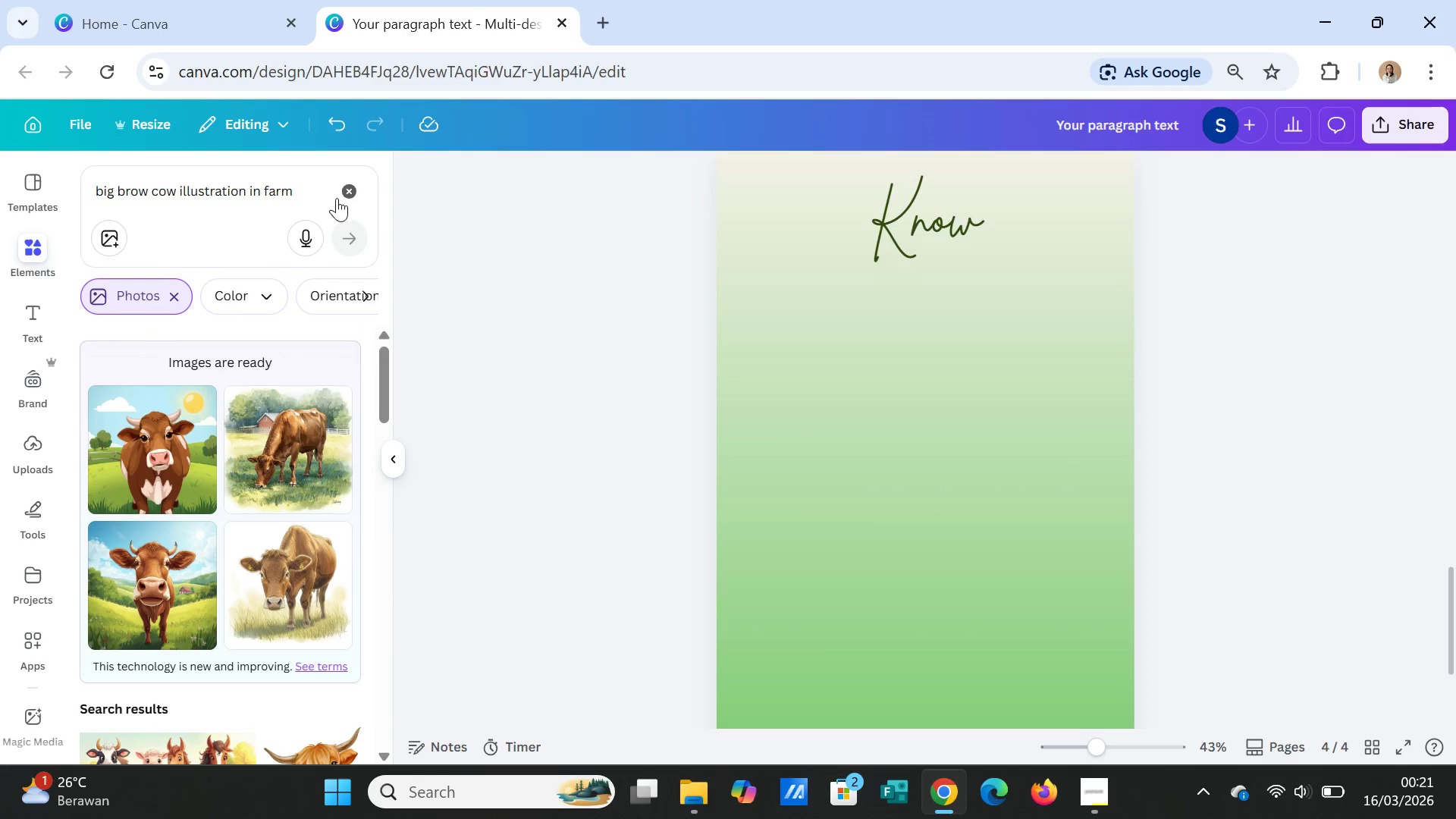 
left_click([349, 189])
 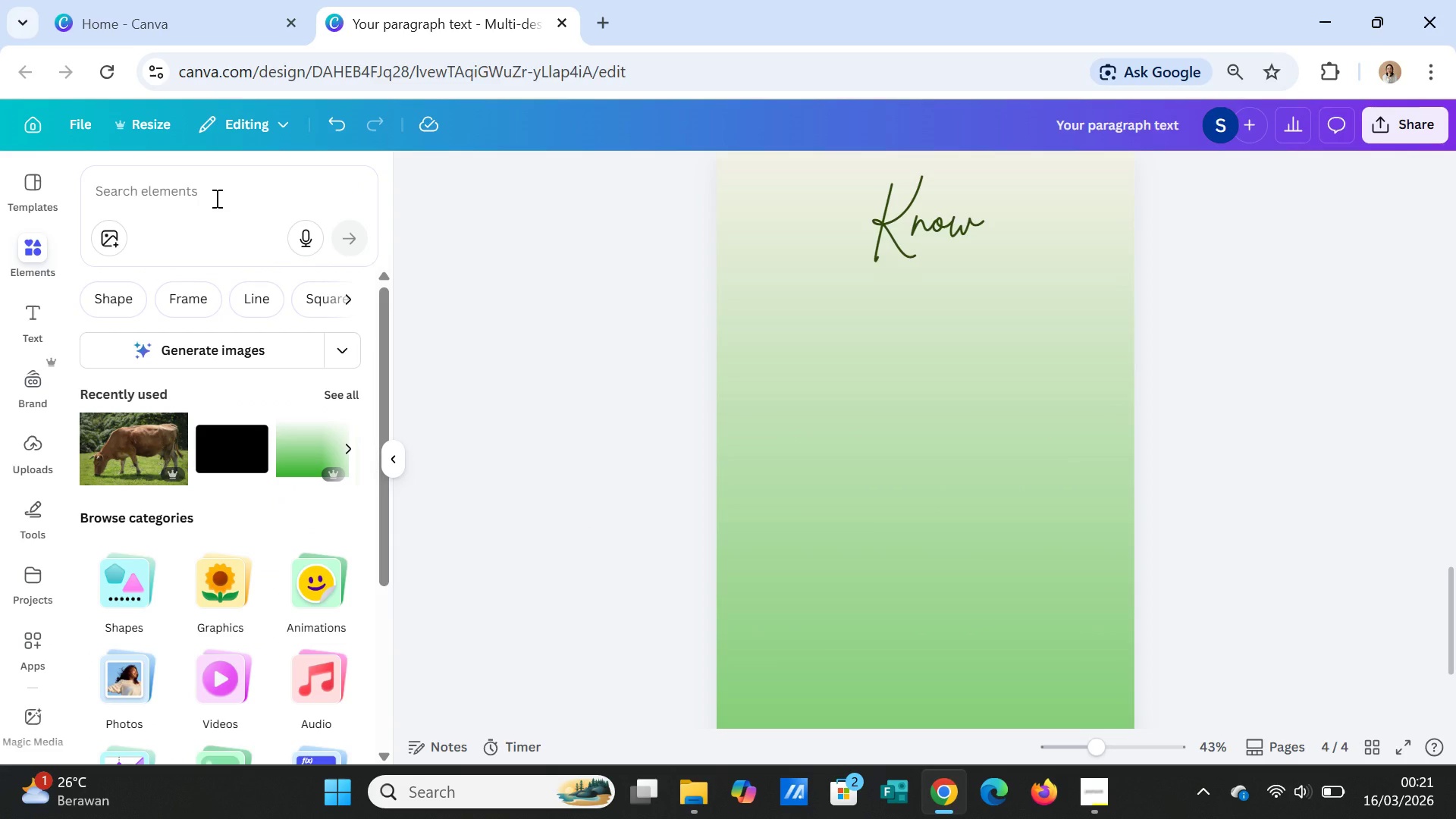 
left_click([215, 198])
 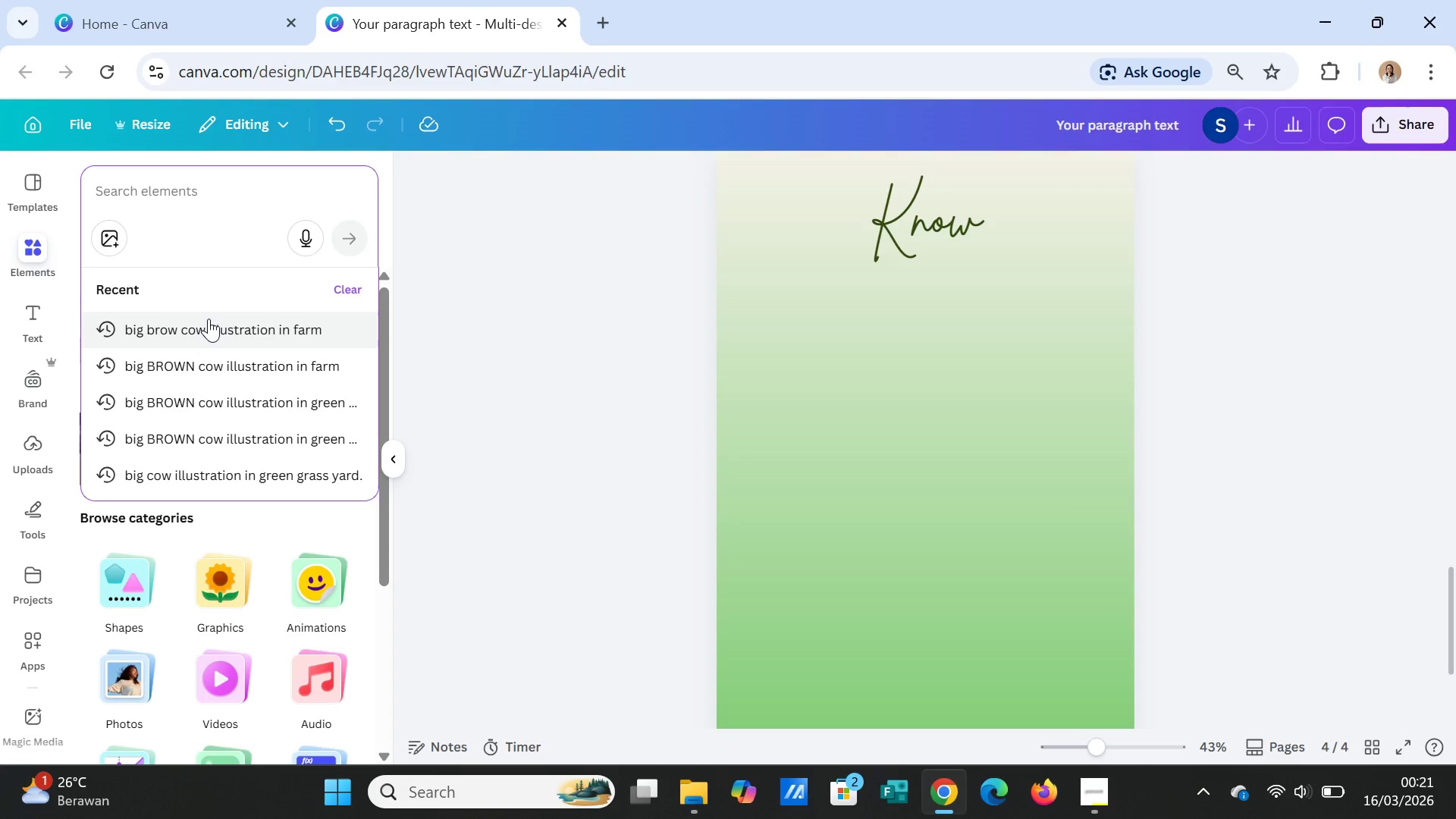 
left_click([209, 318])
 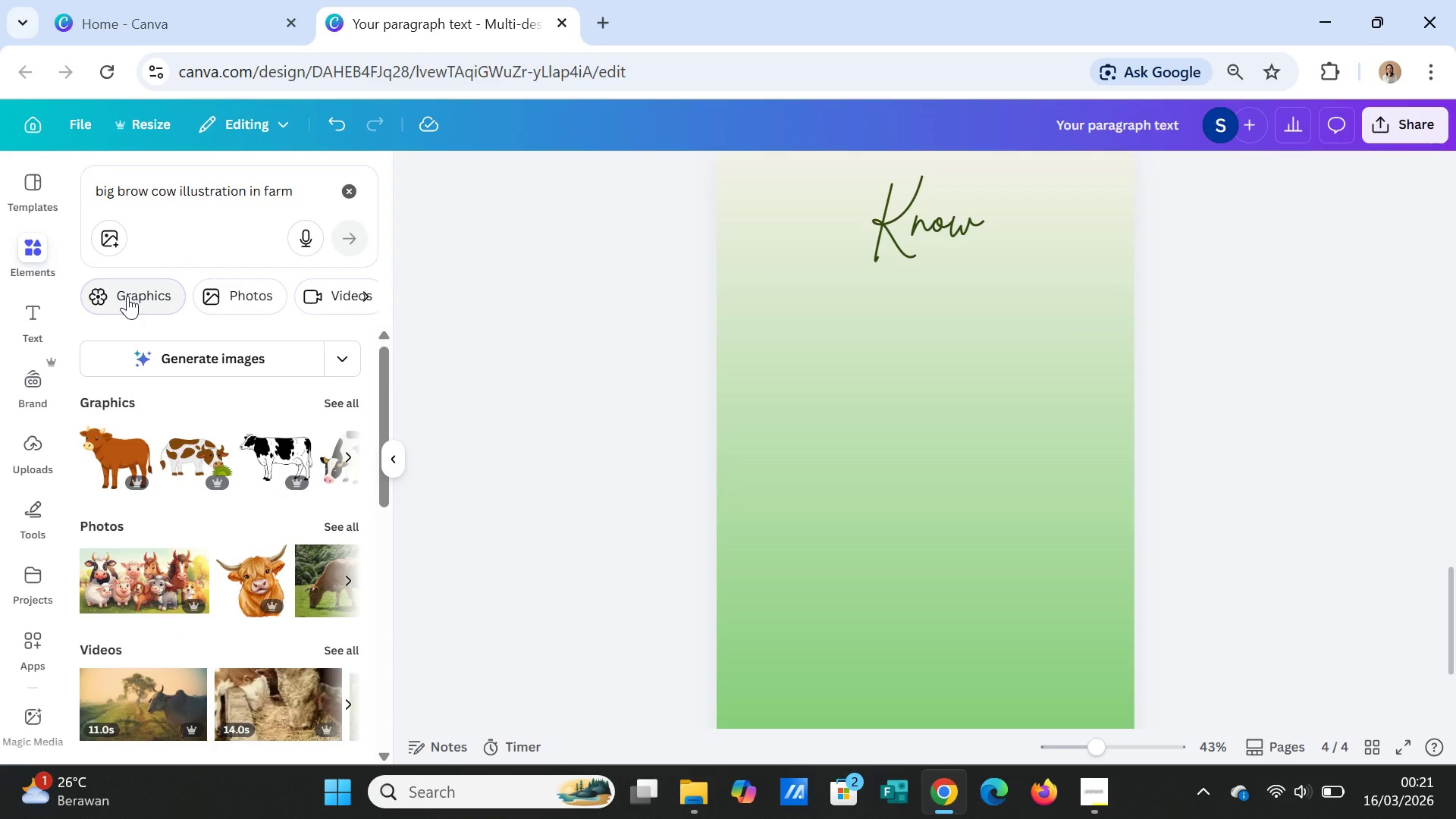 
wait(5.08)
 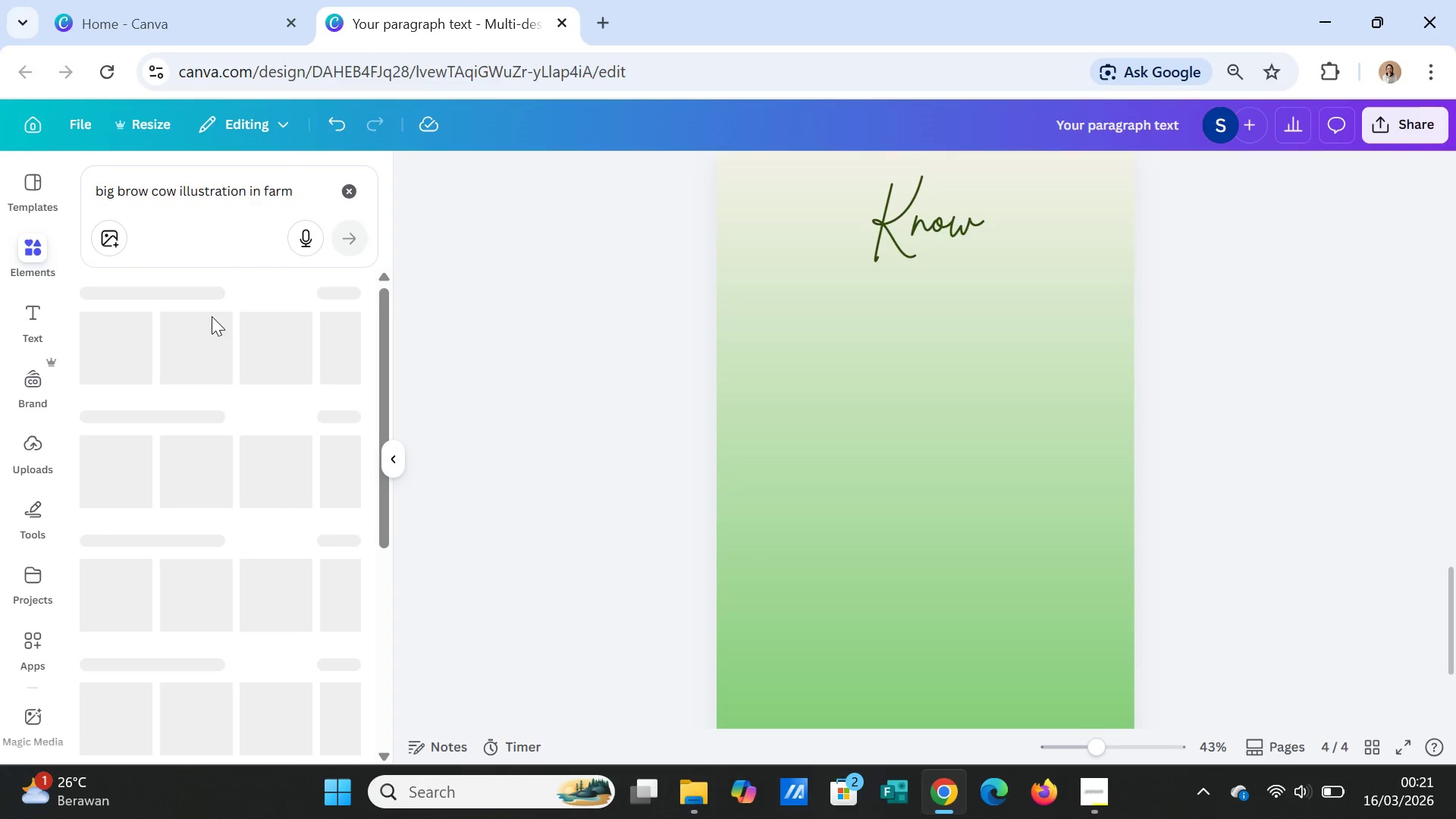 
left_click([344, 391])
 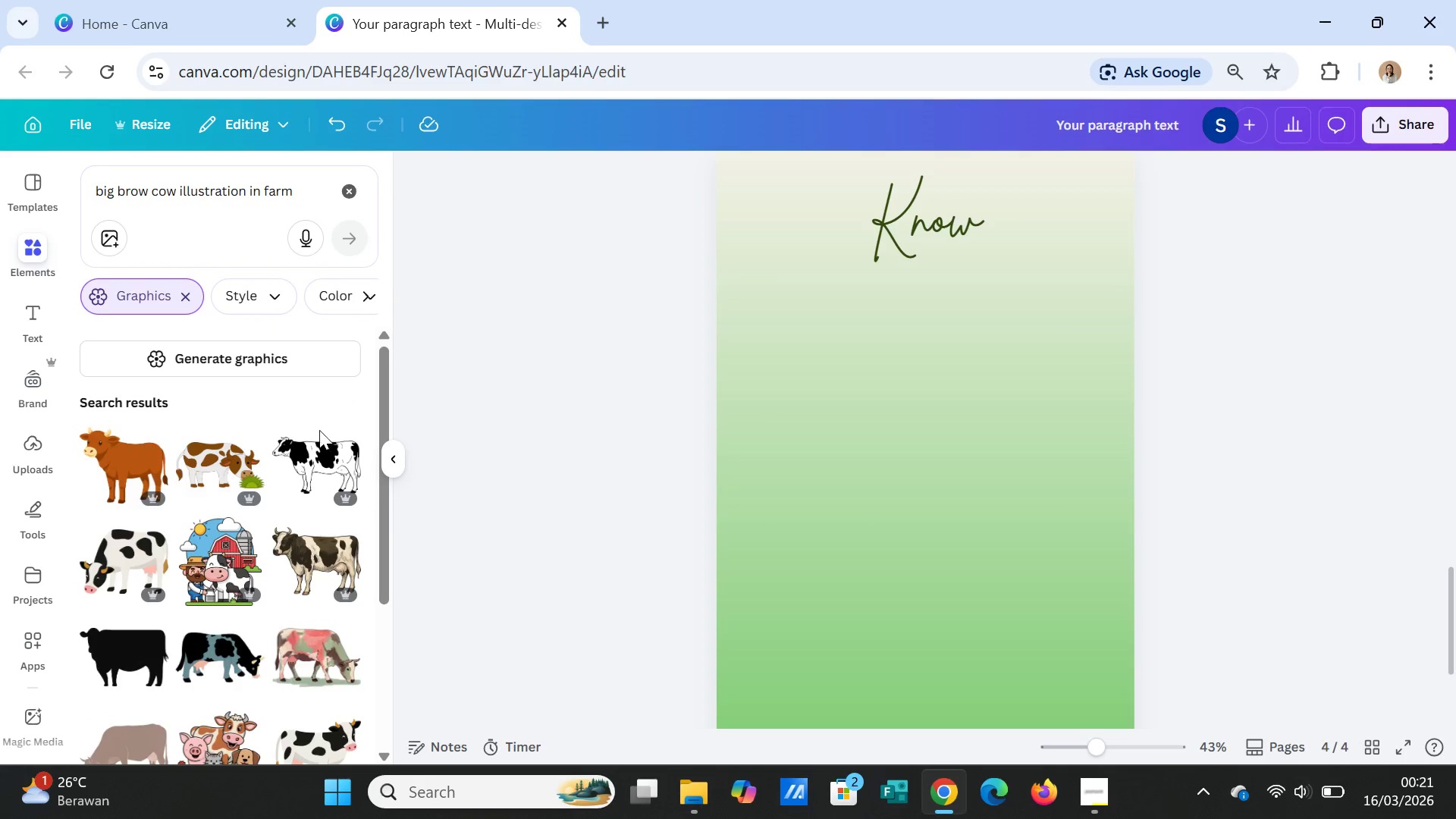 
scroll: coordinate [262, 663], scroll_direction: down, amount: 15.0
 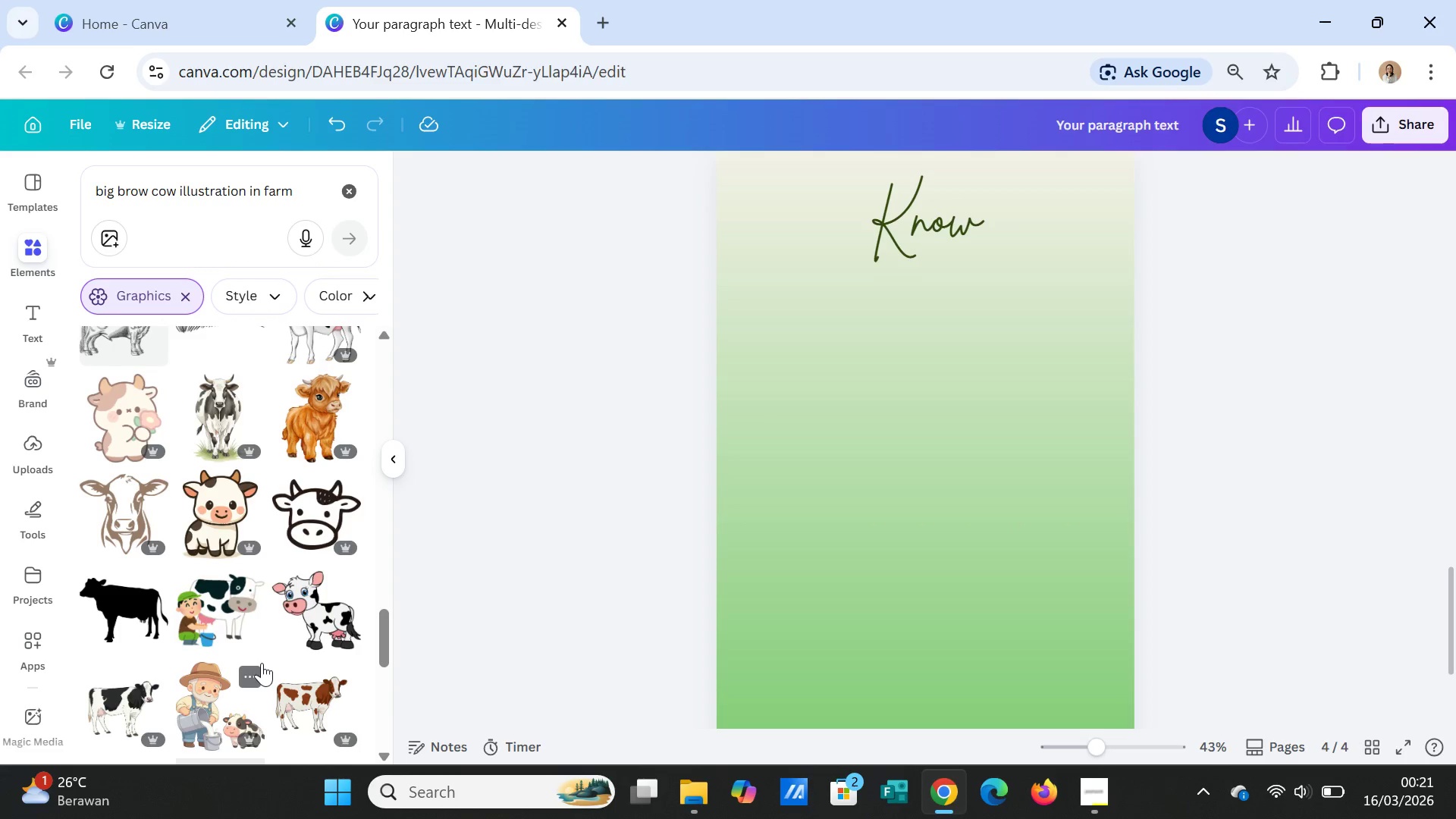 
scroll: coordinate [259, 657], scroll_direction: up, amount: 10.0
 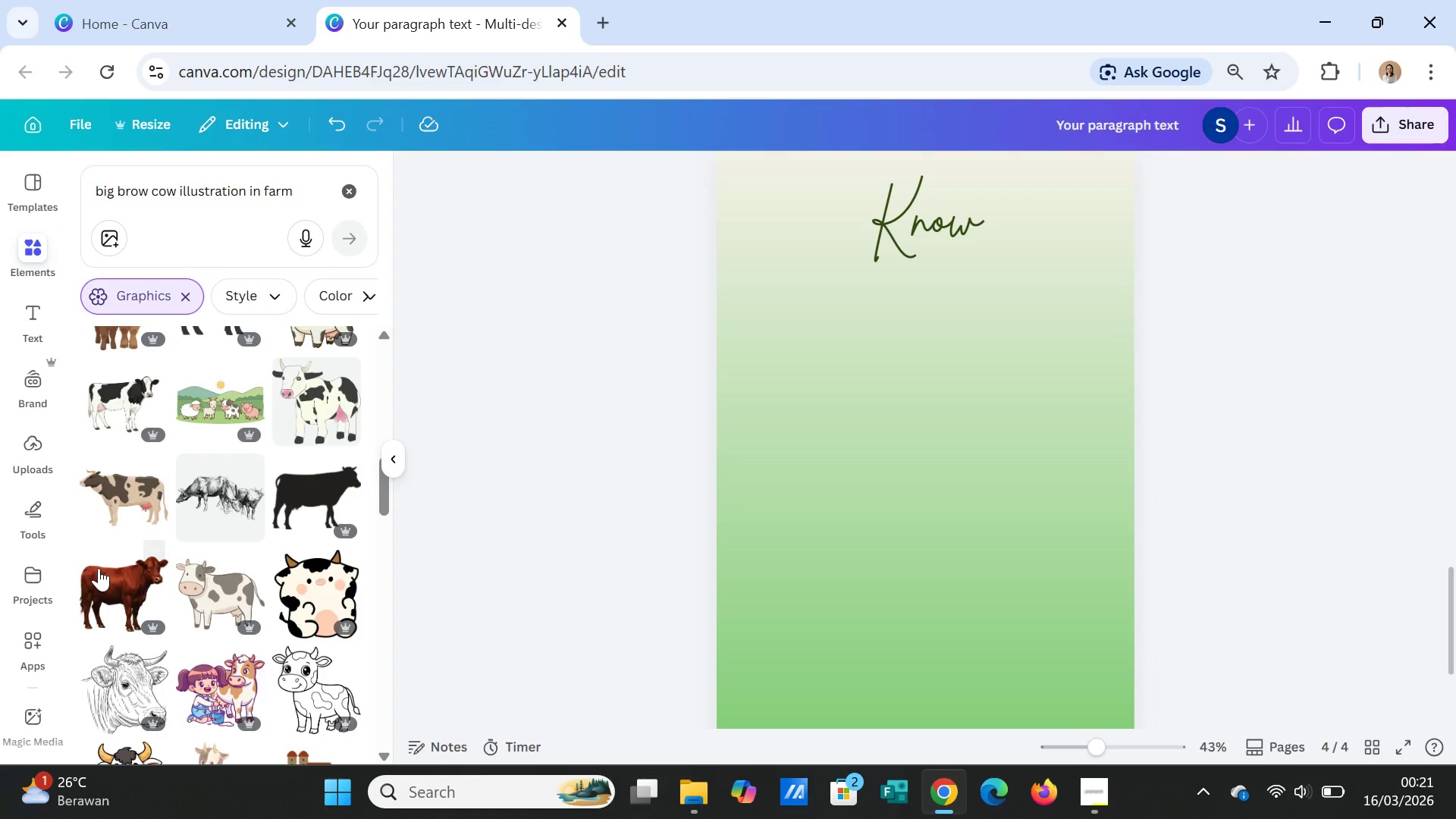 
left_click([100, 571])
 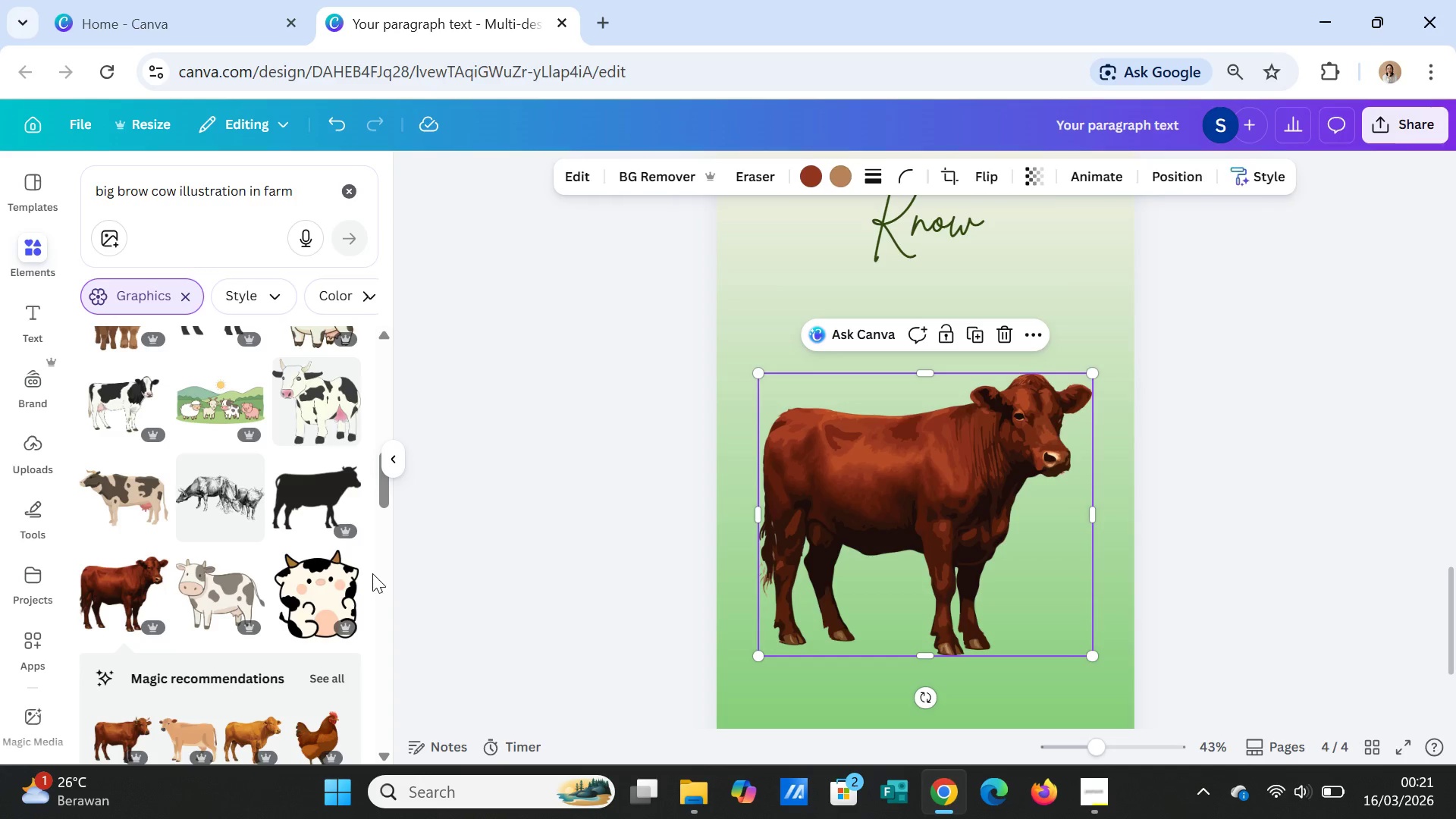 
key(Delete)
 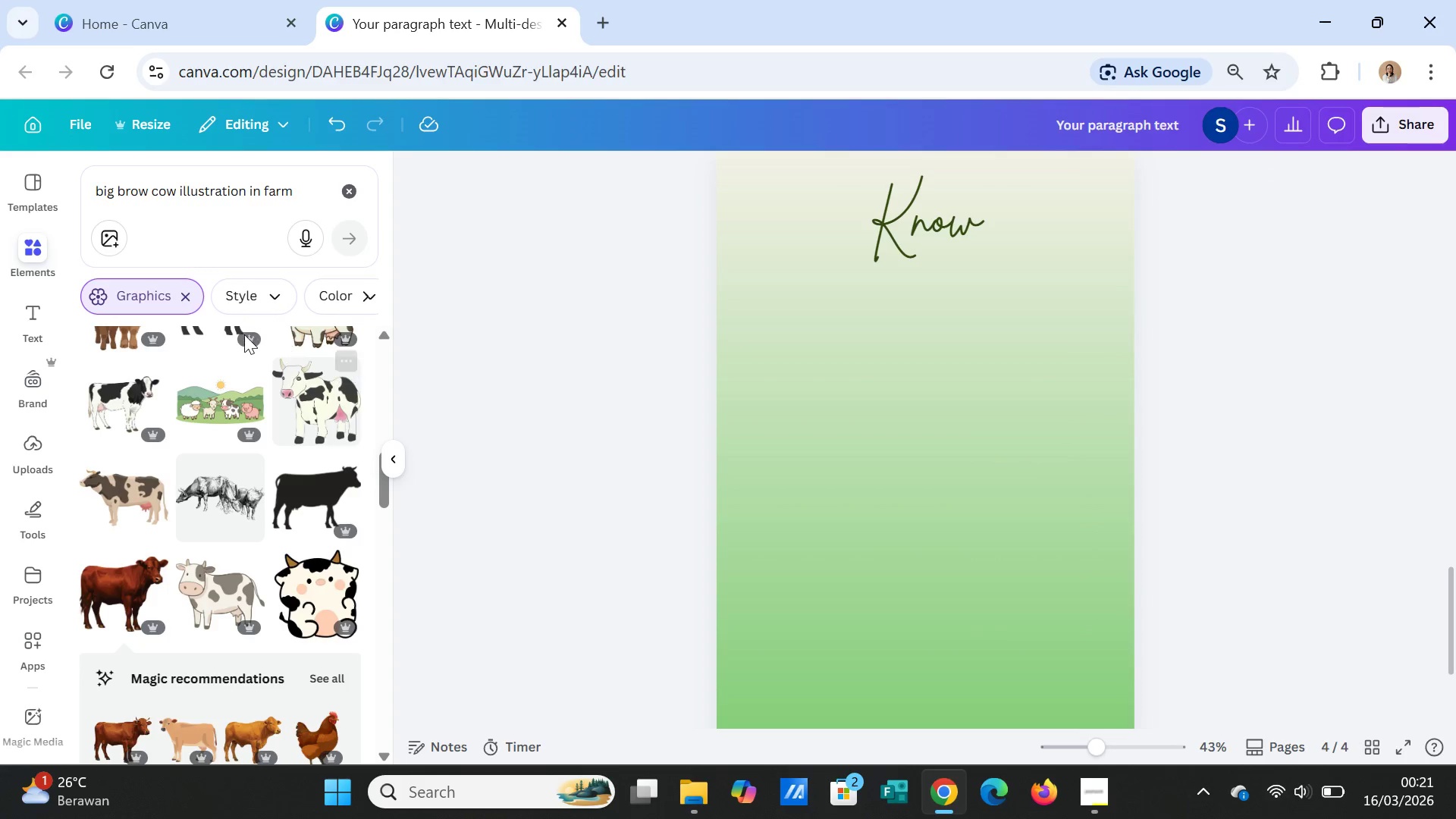 
scroll: coordinate [244, 334], scroll_direction: up, amount: 3.0
 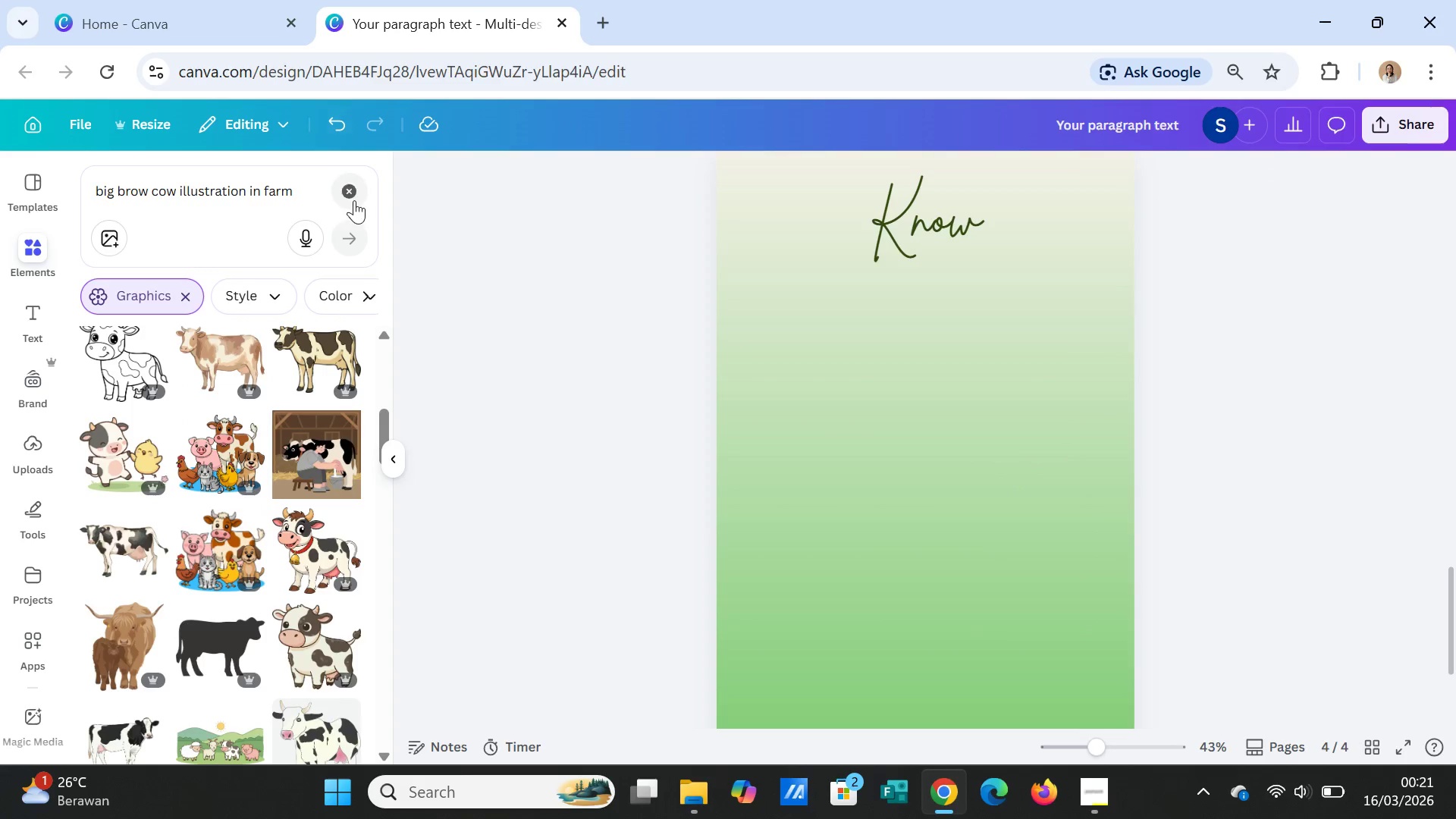 
left_click([354, 200])
 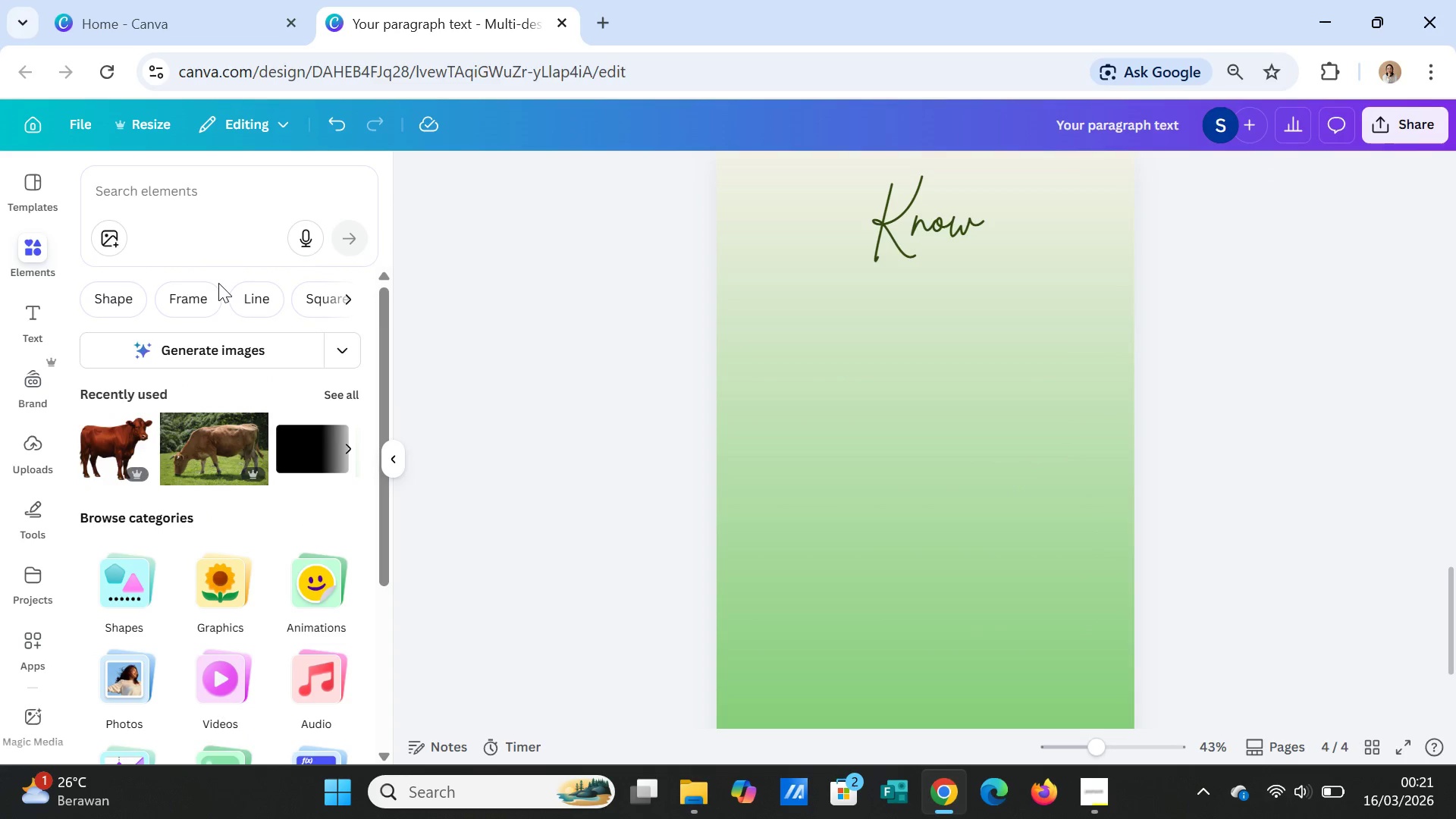 
left_click([233, 199])
 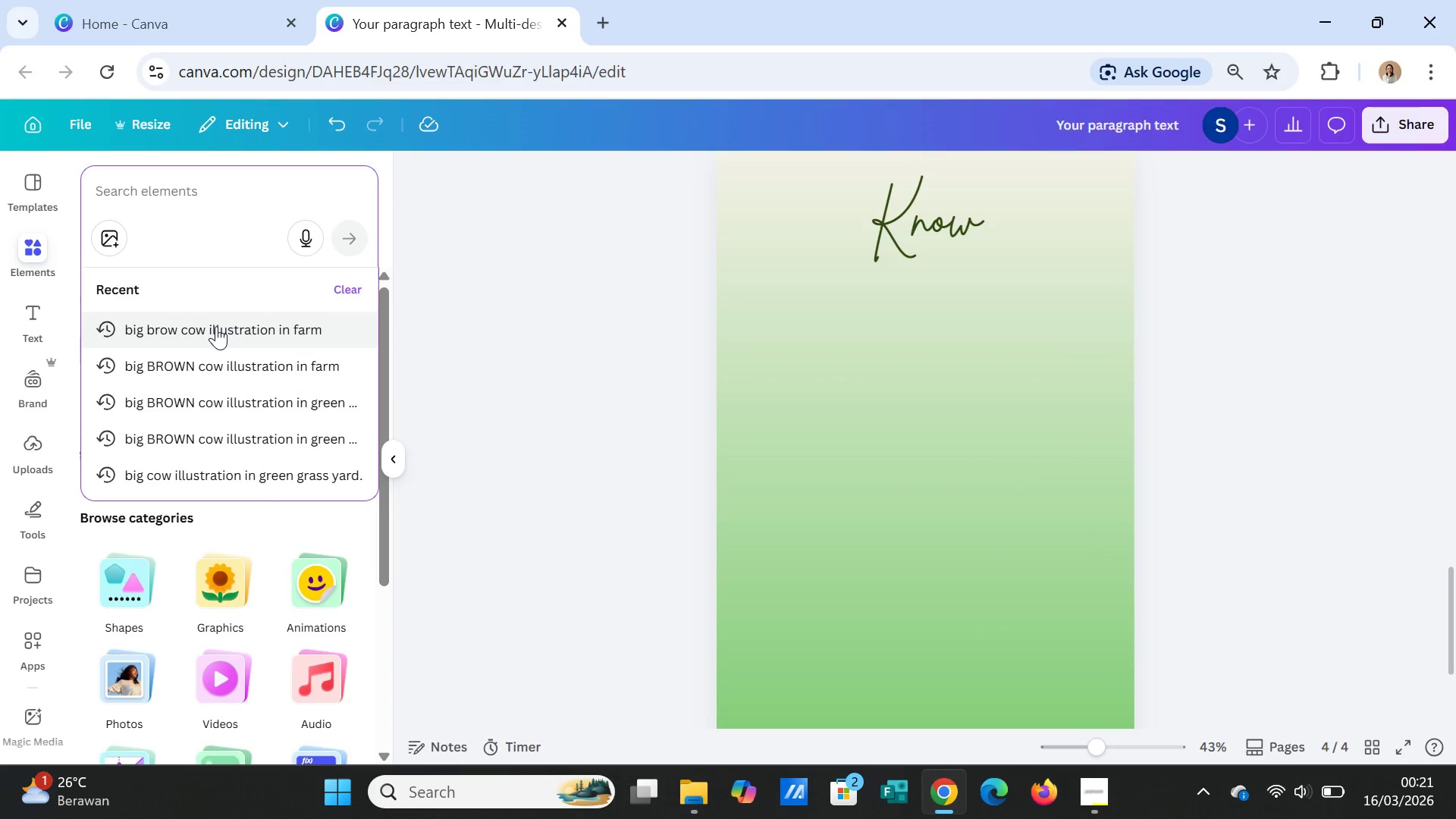 
left_click([216, 326])
 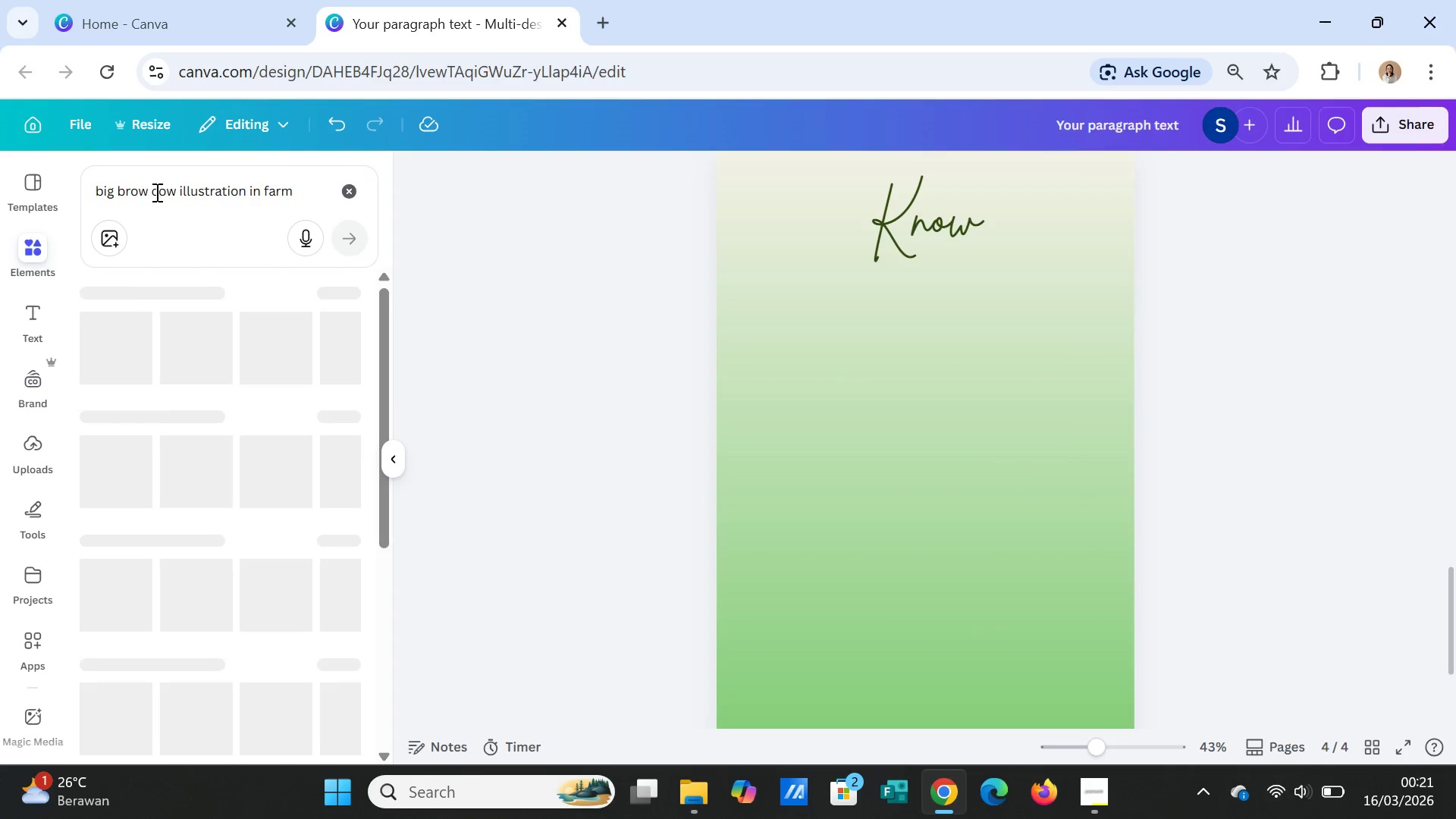 
left_click([150, 190])
 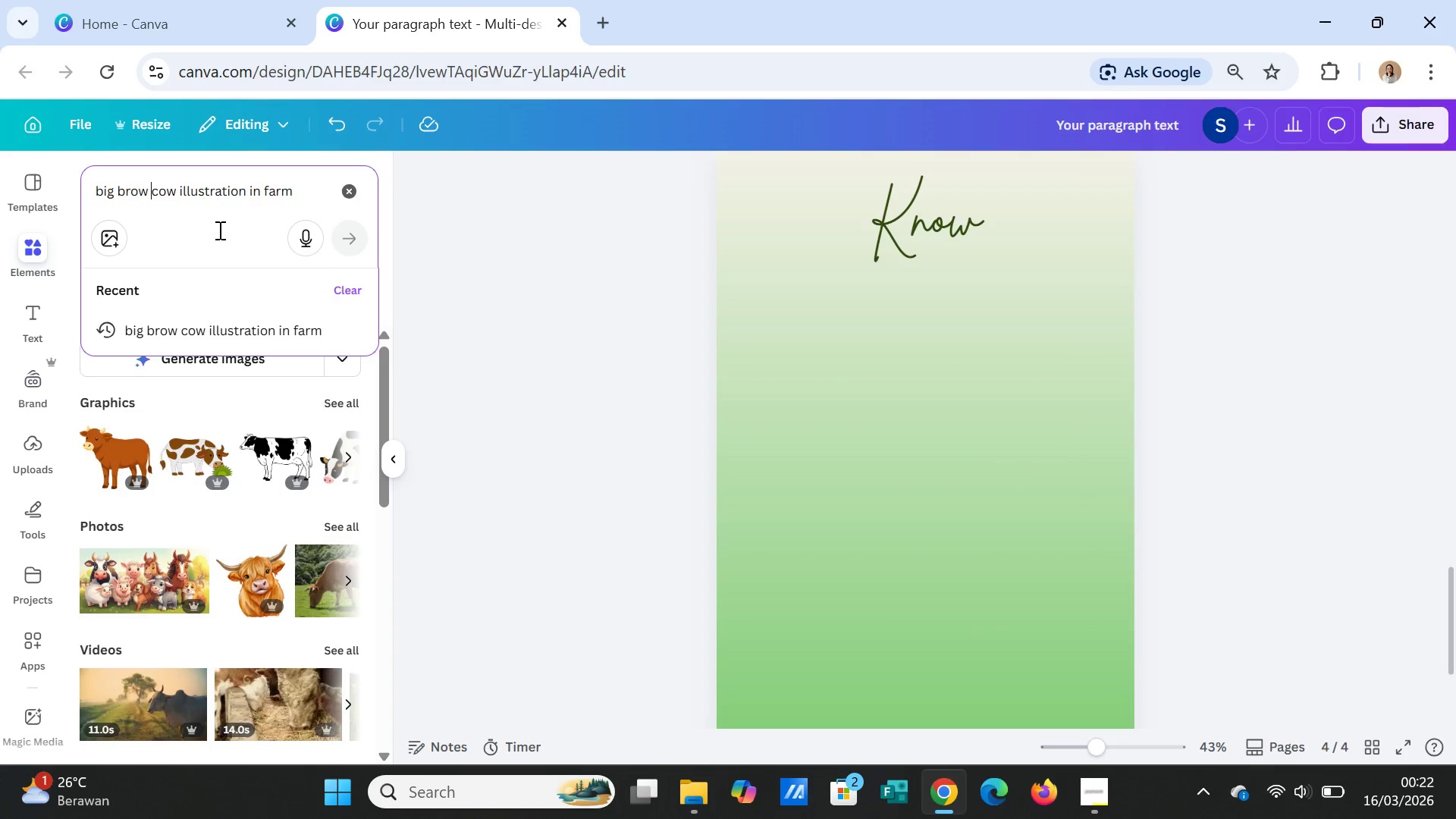 
key(Backspace)
 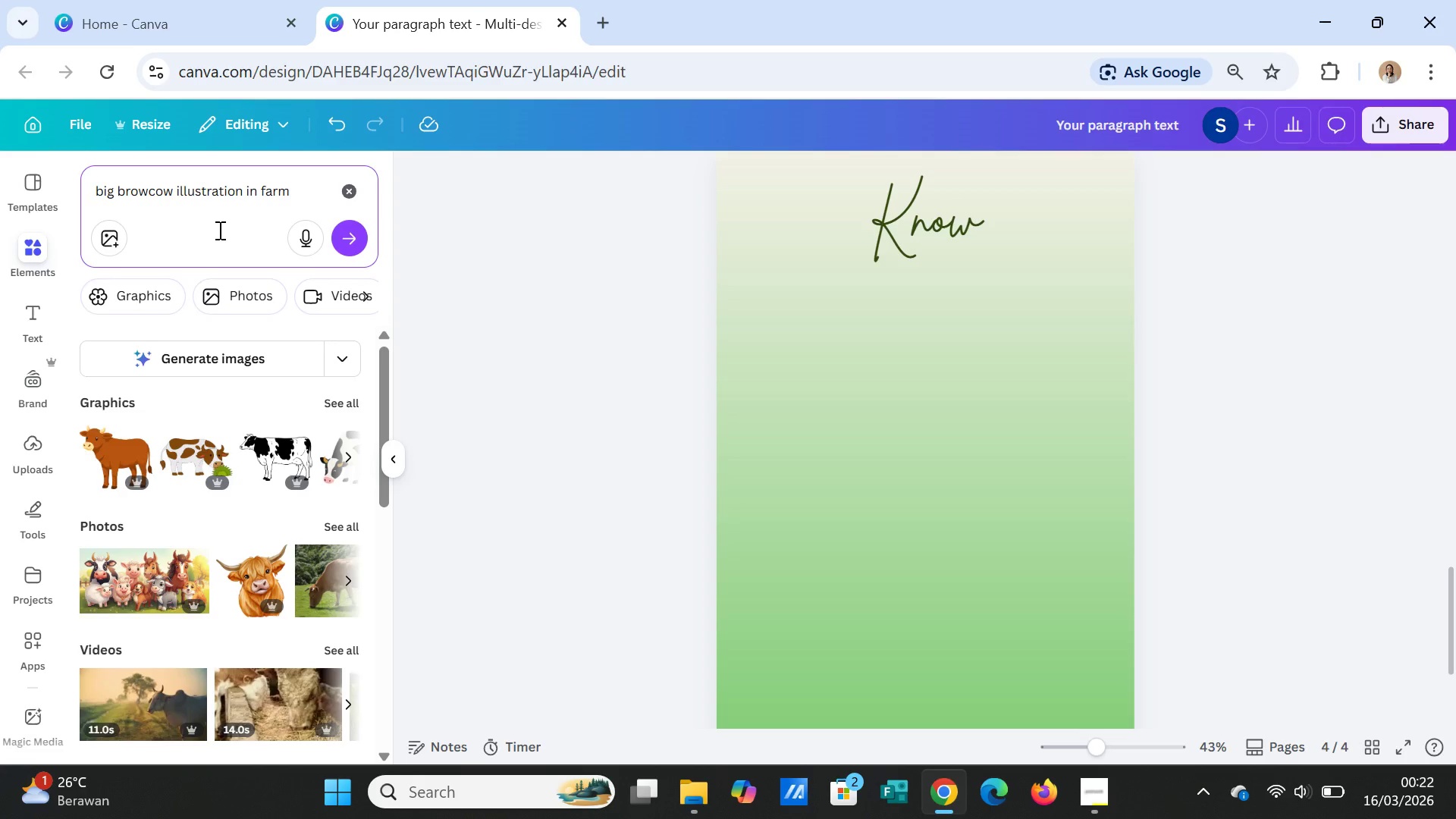 
key(N)
 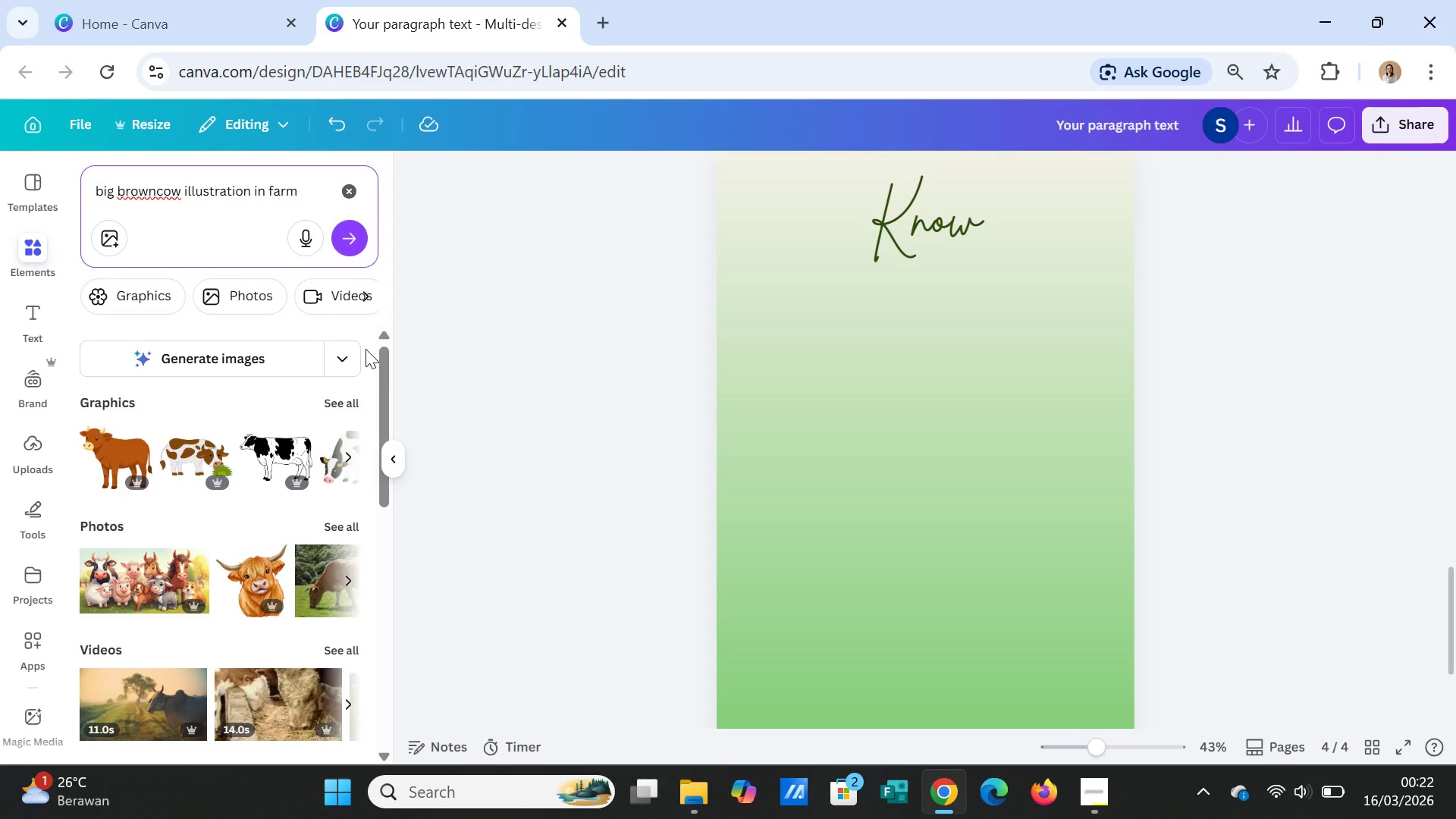 
key(Space)
 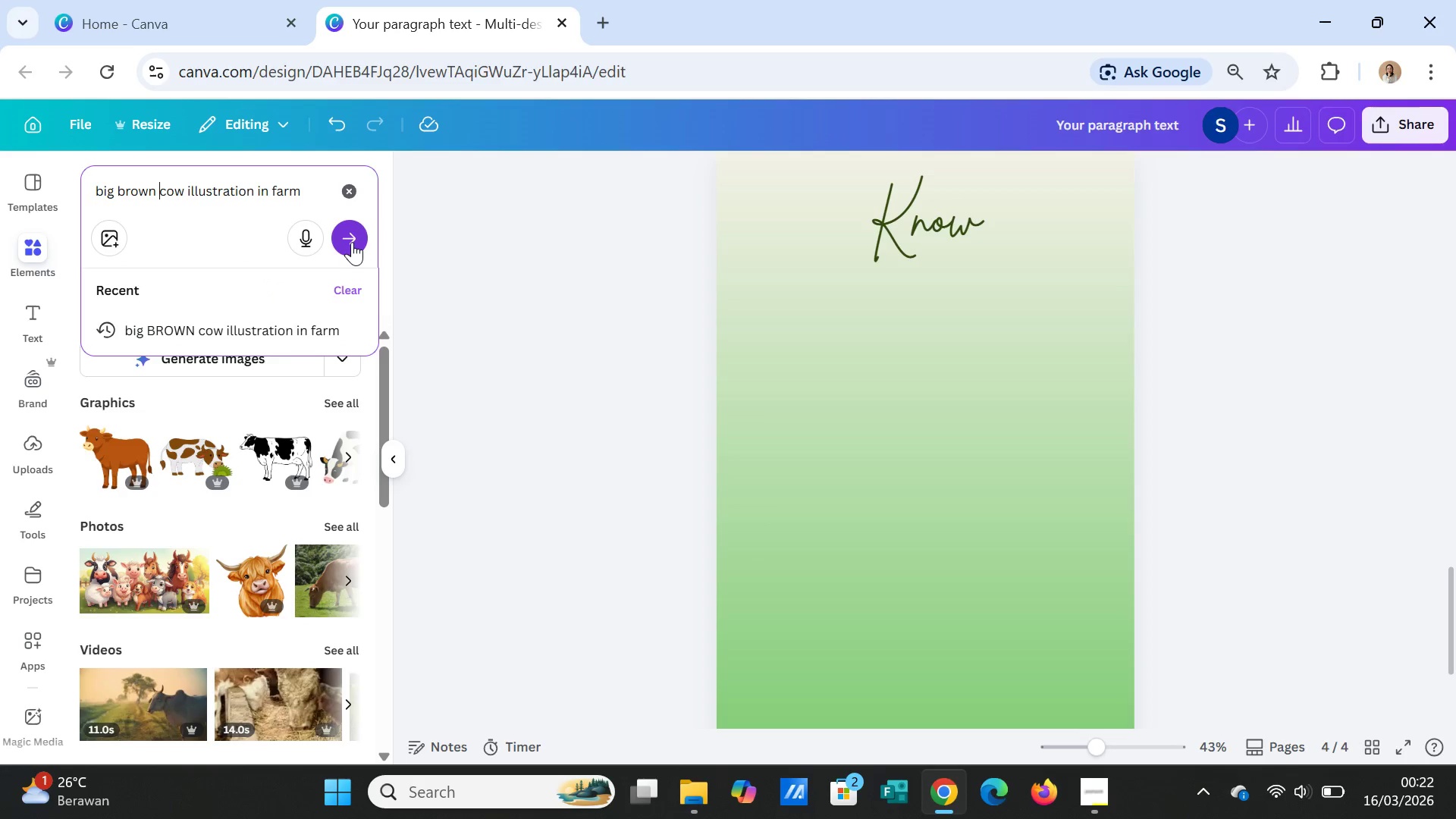 
left_click([353, 236])
 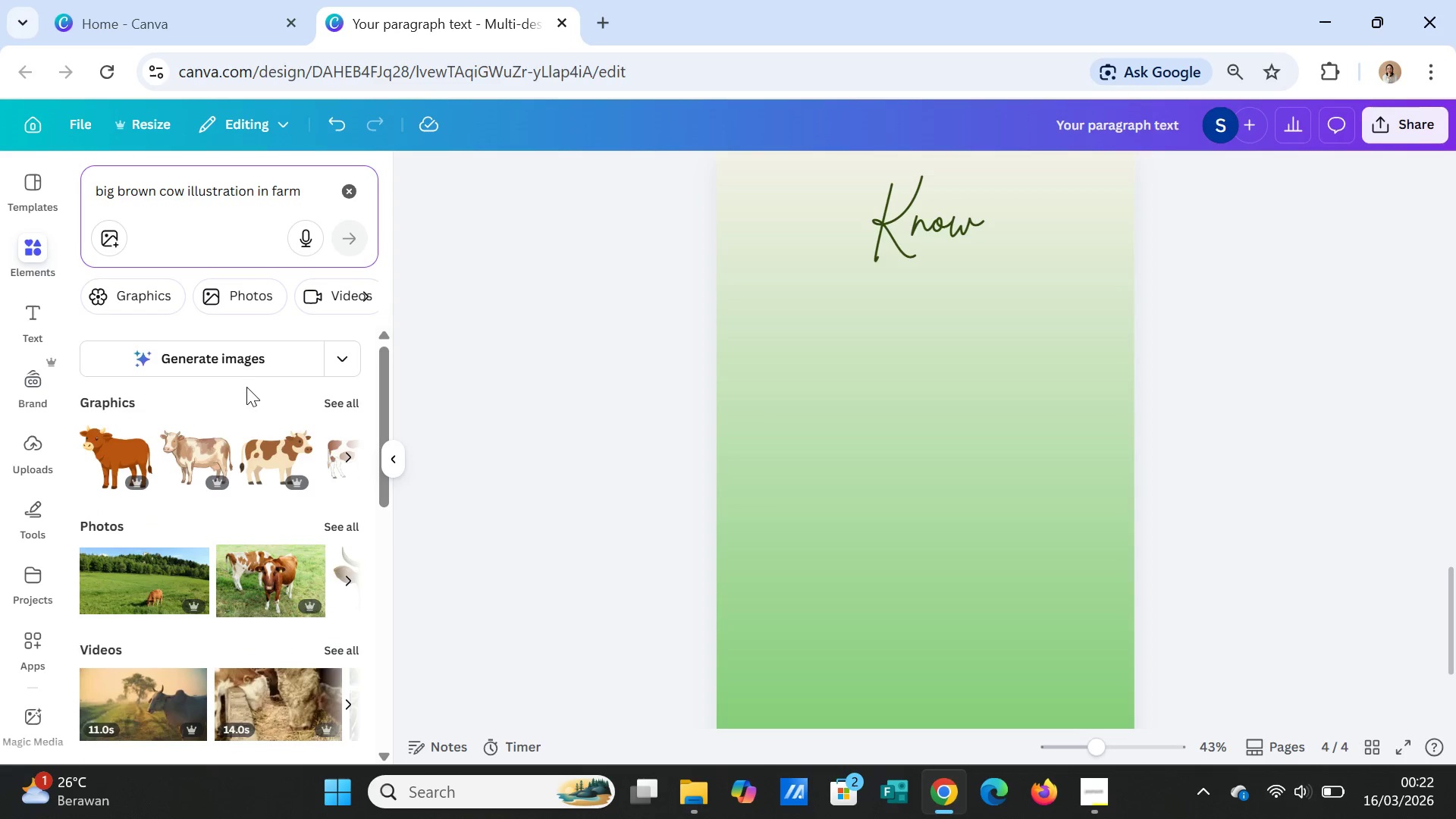 
left_click([231, 356])
 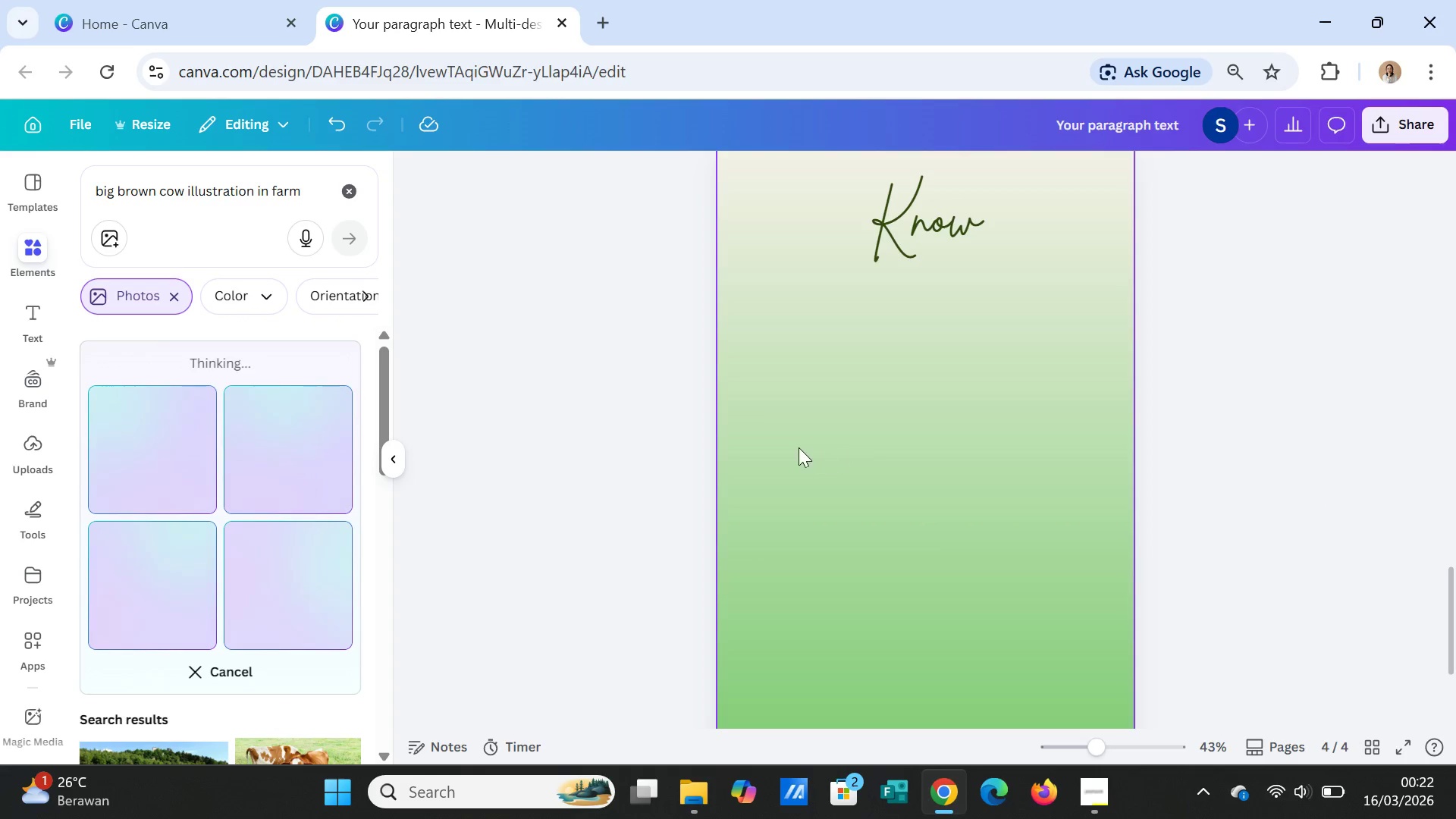 
wait(14.22)
 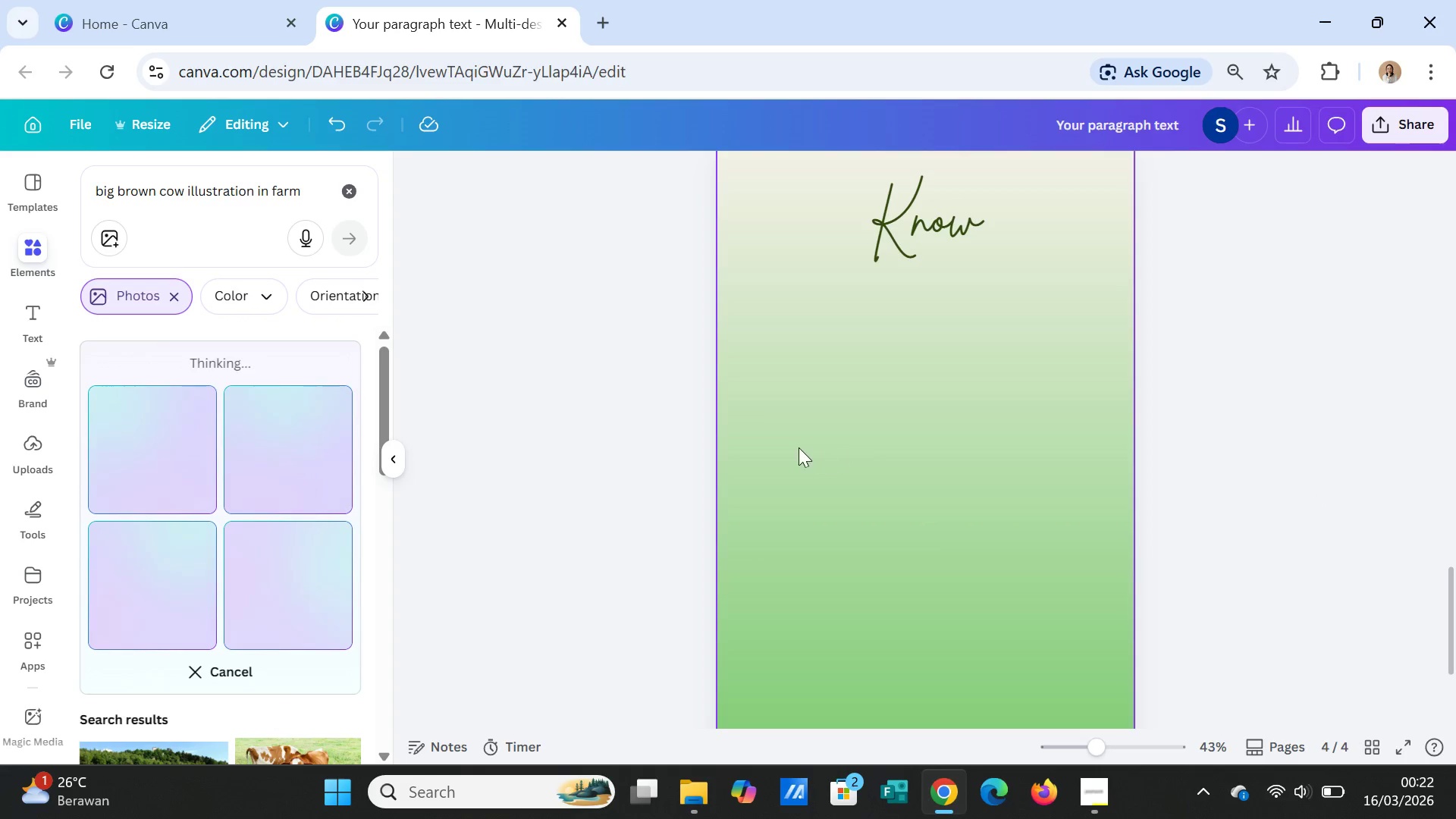 
left_click([149, 574])
 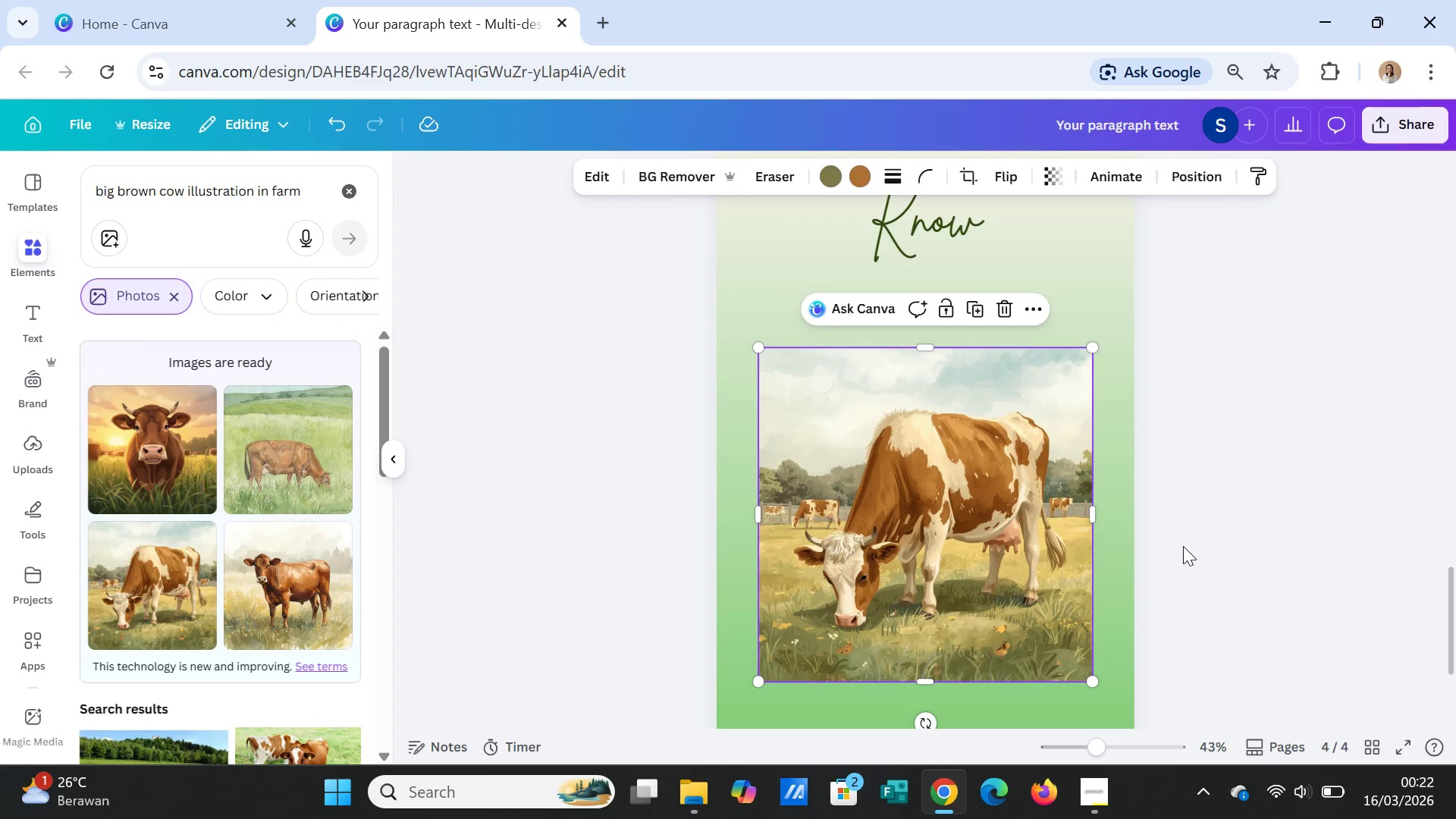 
scroll: coordinate [1269, 487], scroll_direction: up, amount: 6.0
 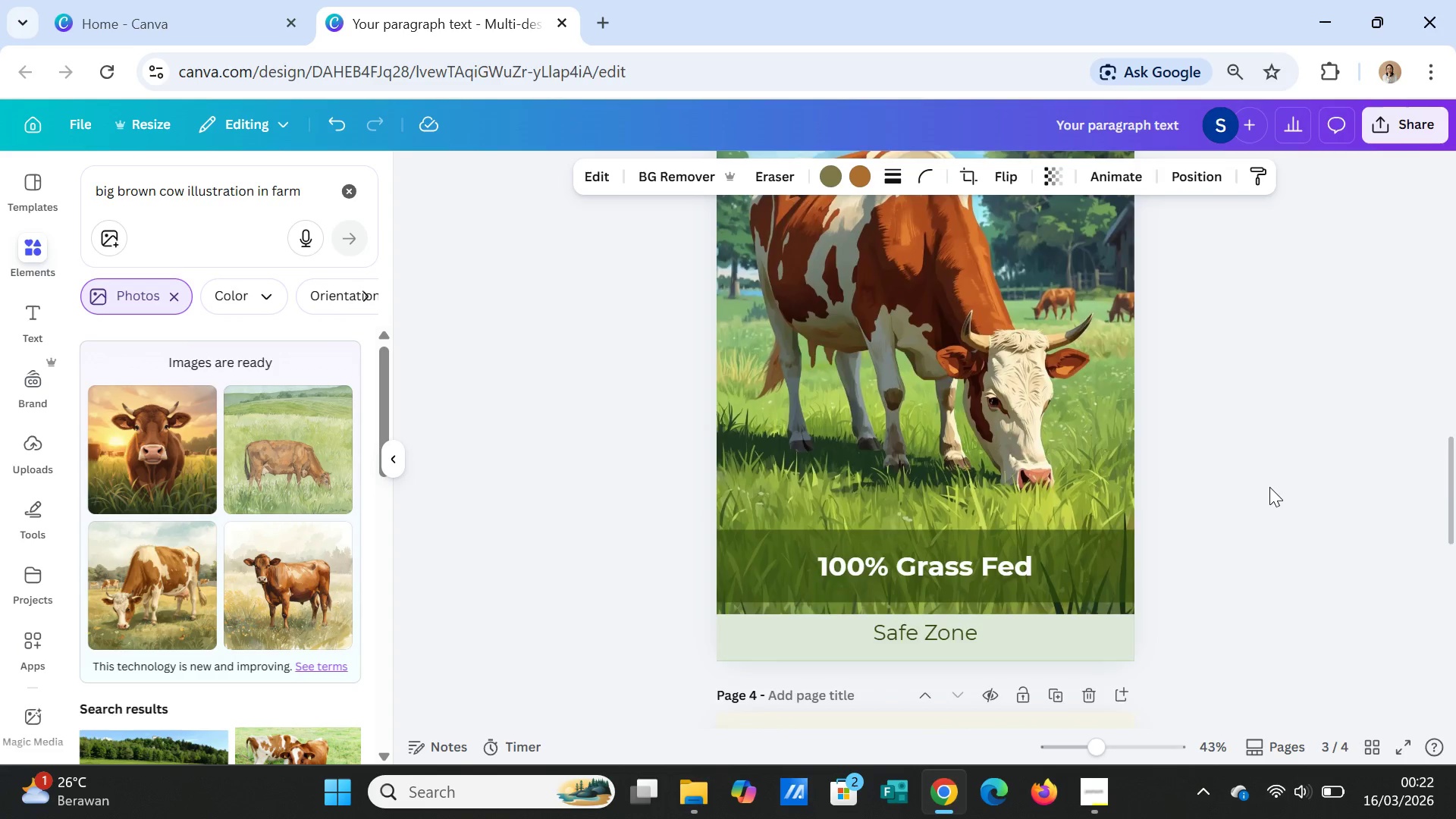 
scroll: coordinate [1269, 487], scroll_direction: down, amount: 6.0
 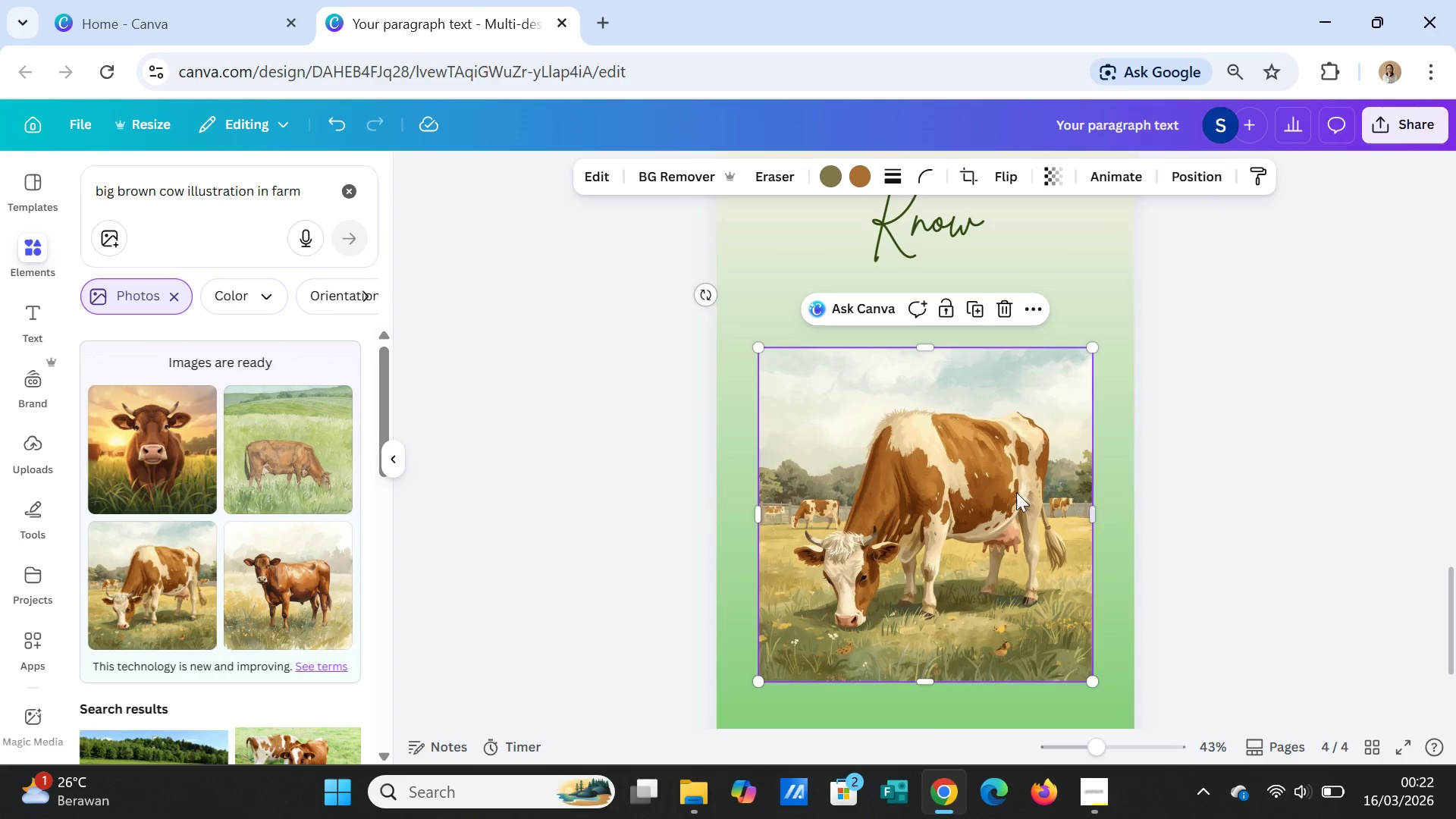 
left_click([1016, 492])
 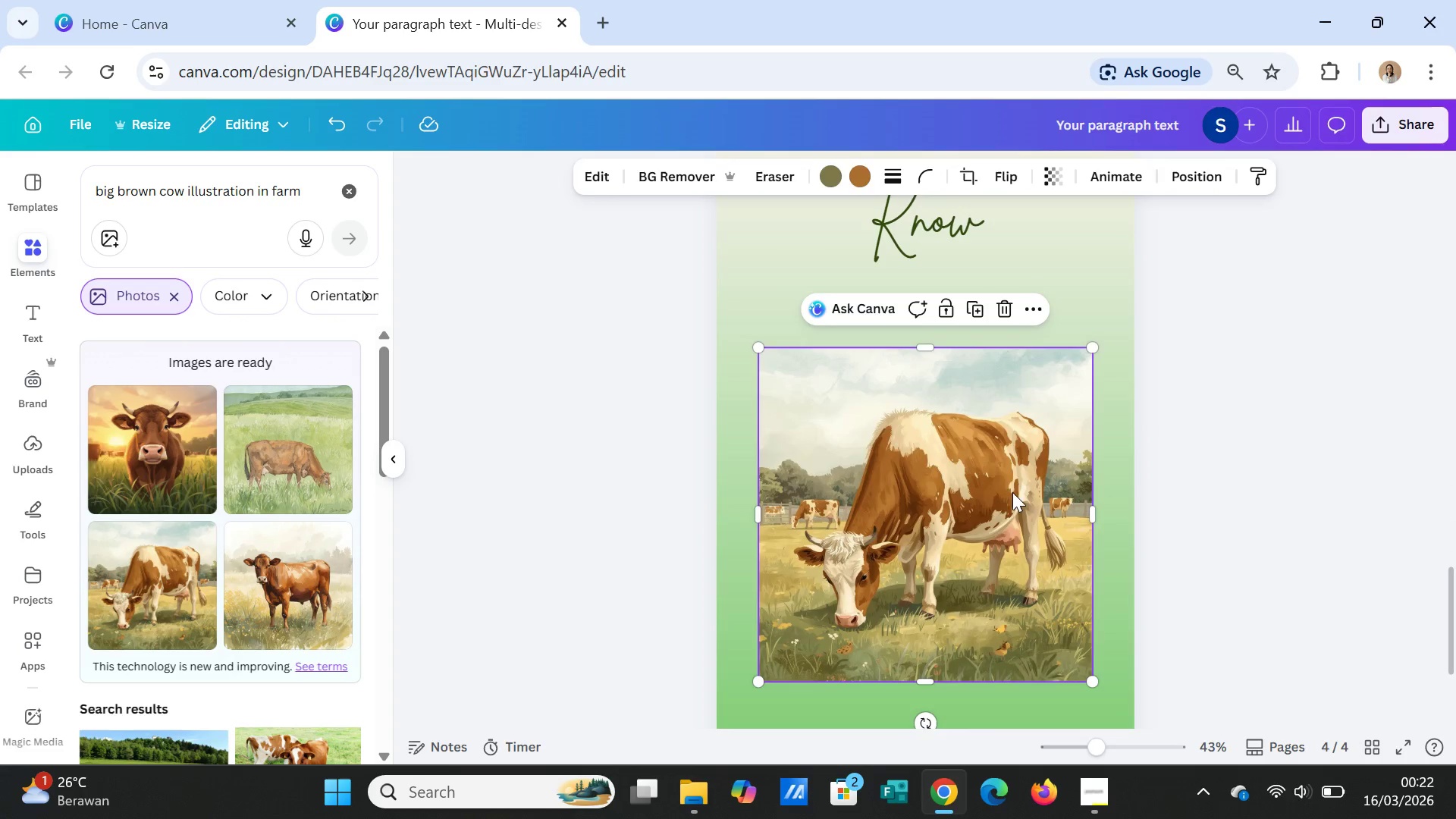 
key(Delete)
 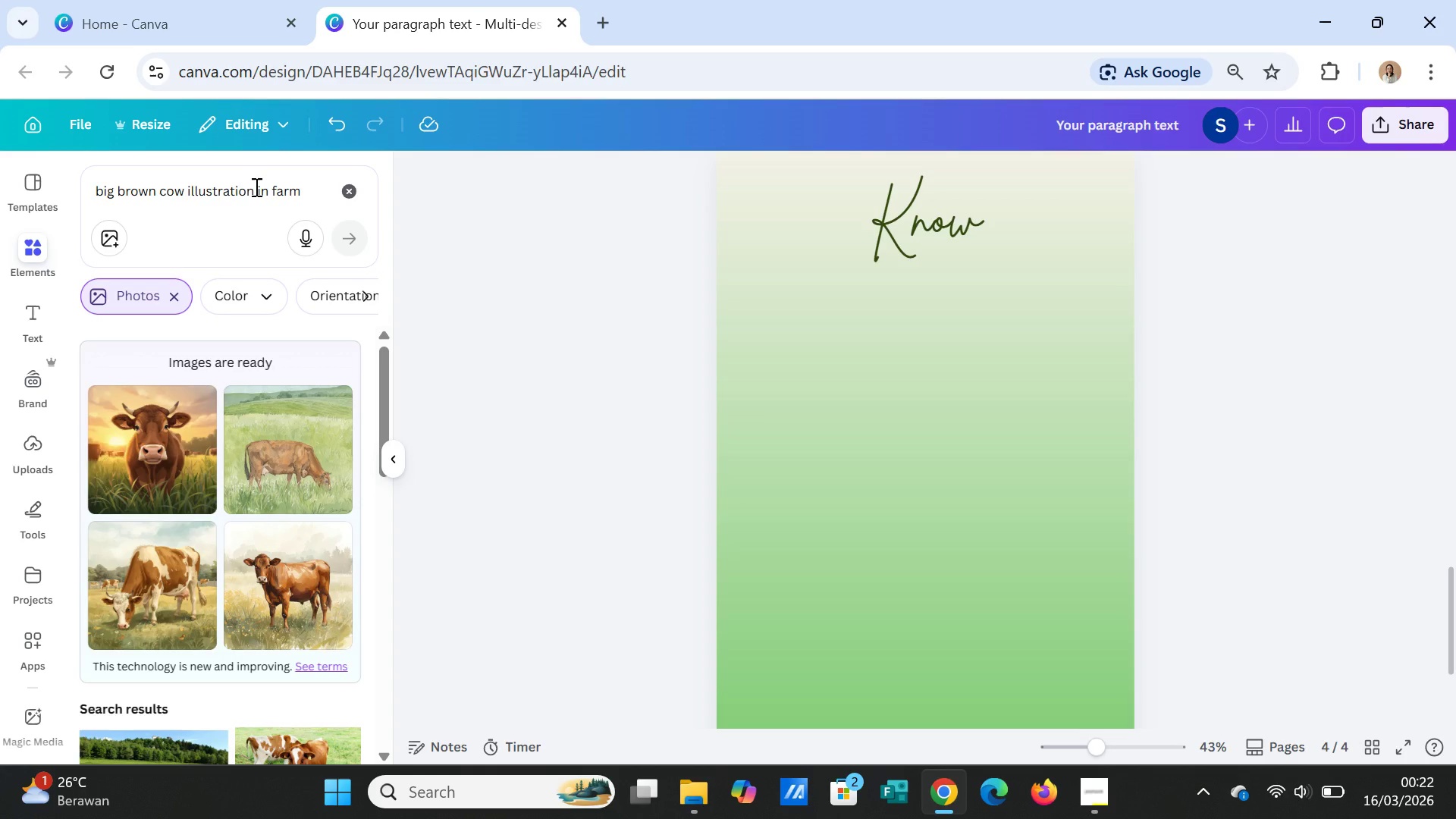 
left_click_drag(start_coordinate=[259, 189], to_coordinate=[341, 196])
 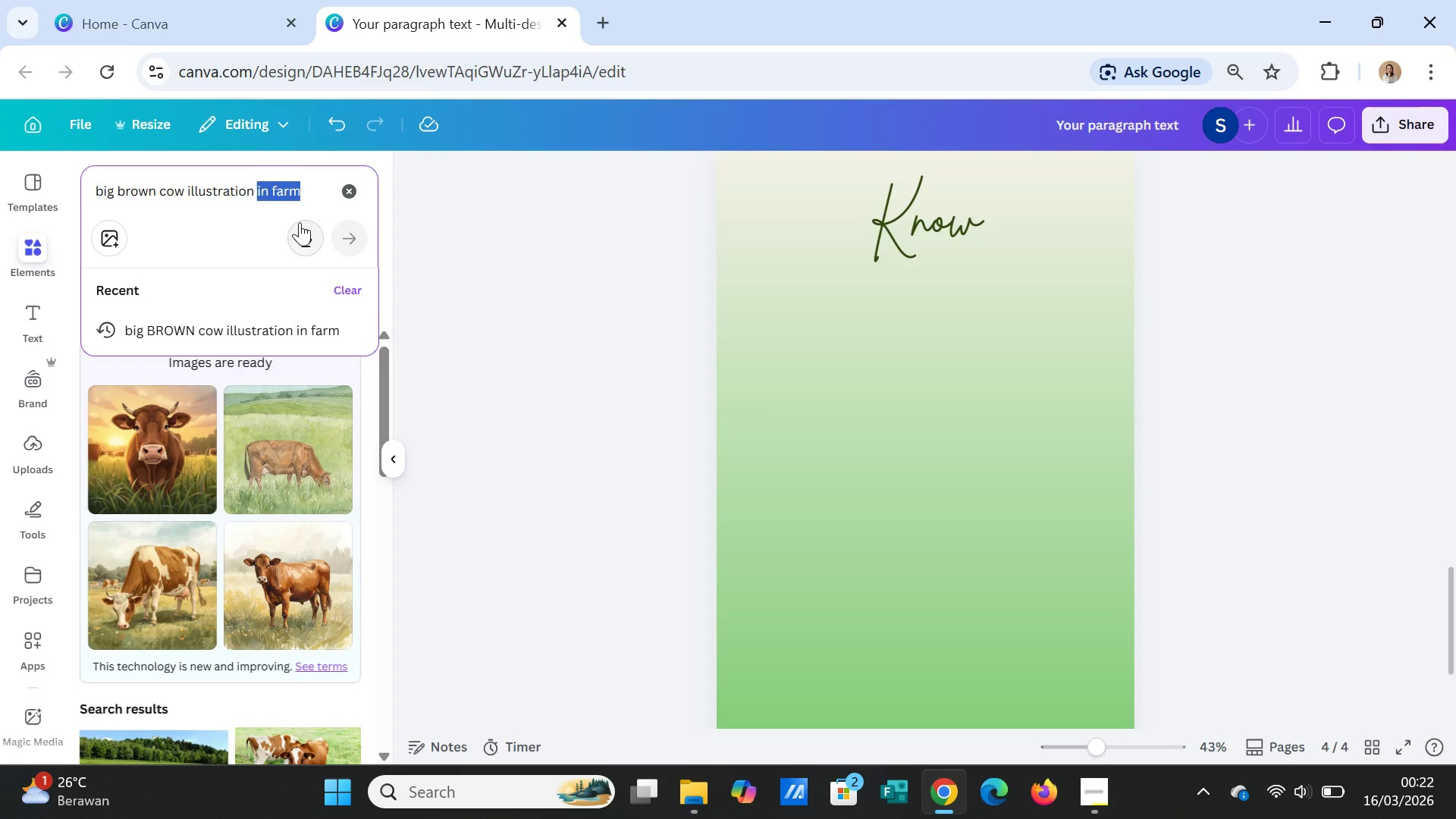 
key(Backslash)
 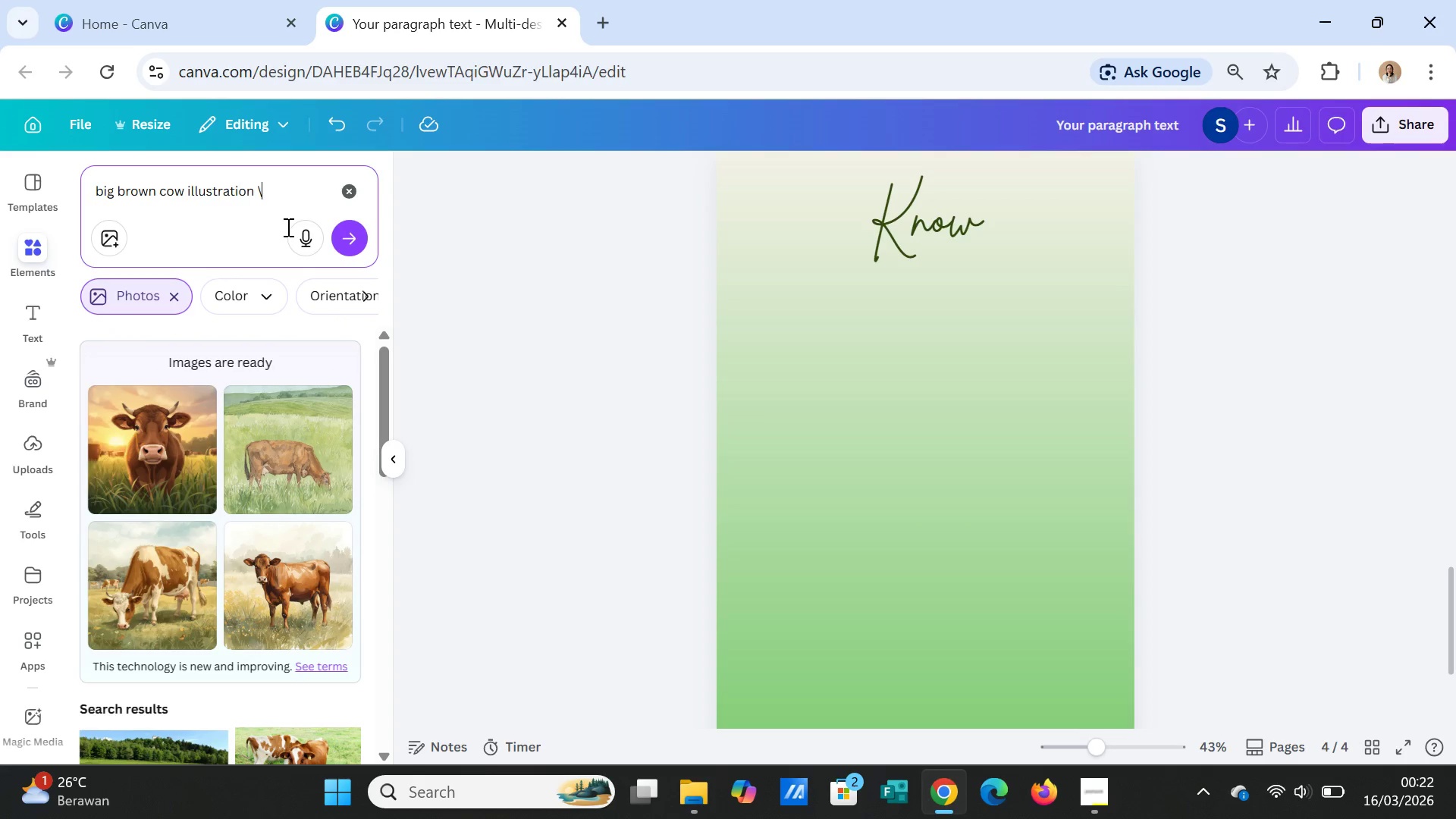 
key(Backspace)
 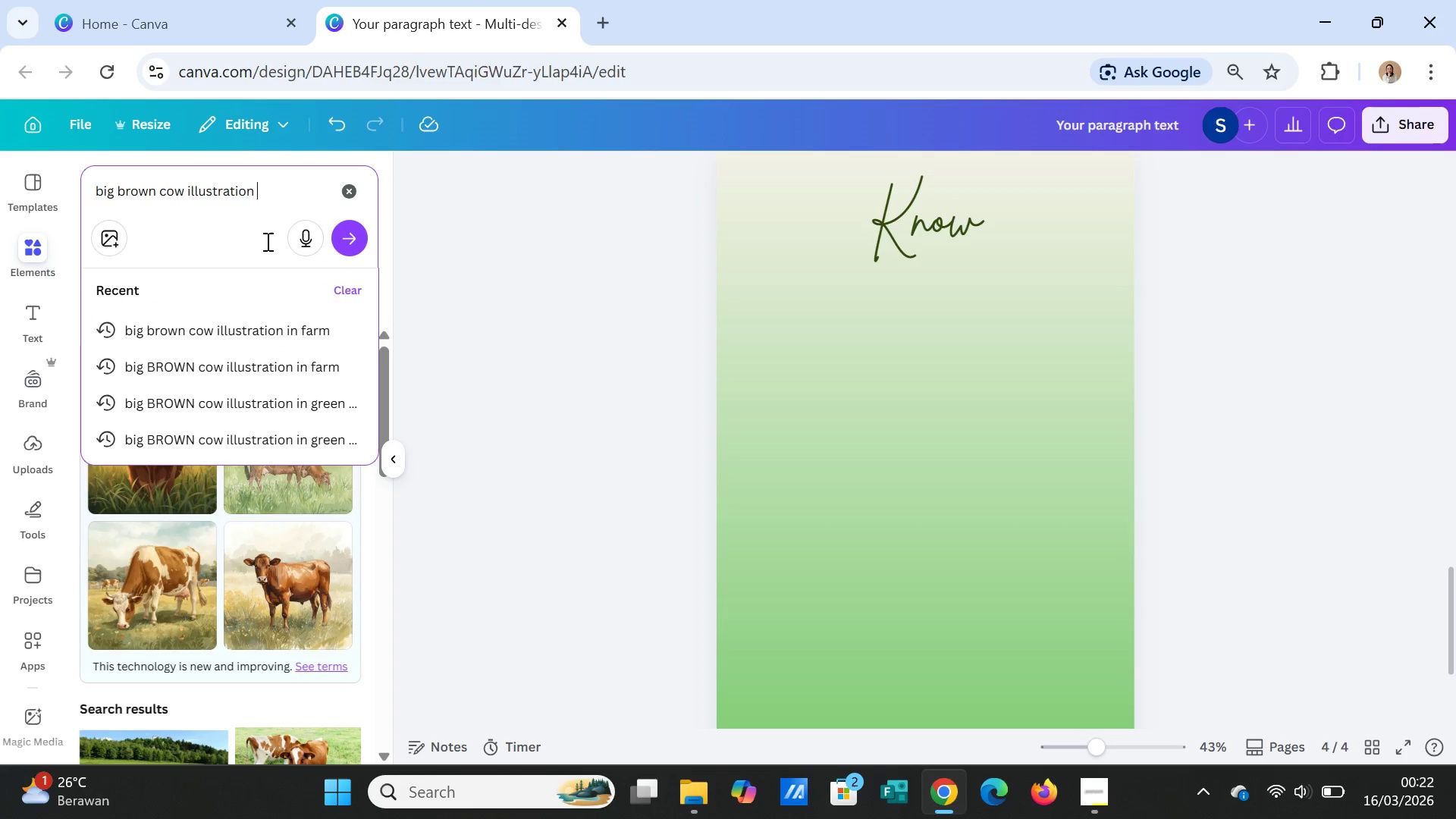 
key(Enter)
 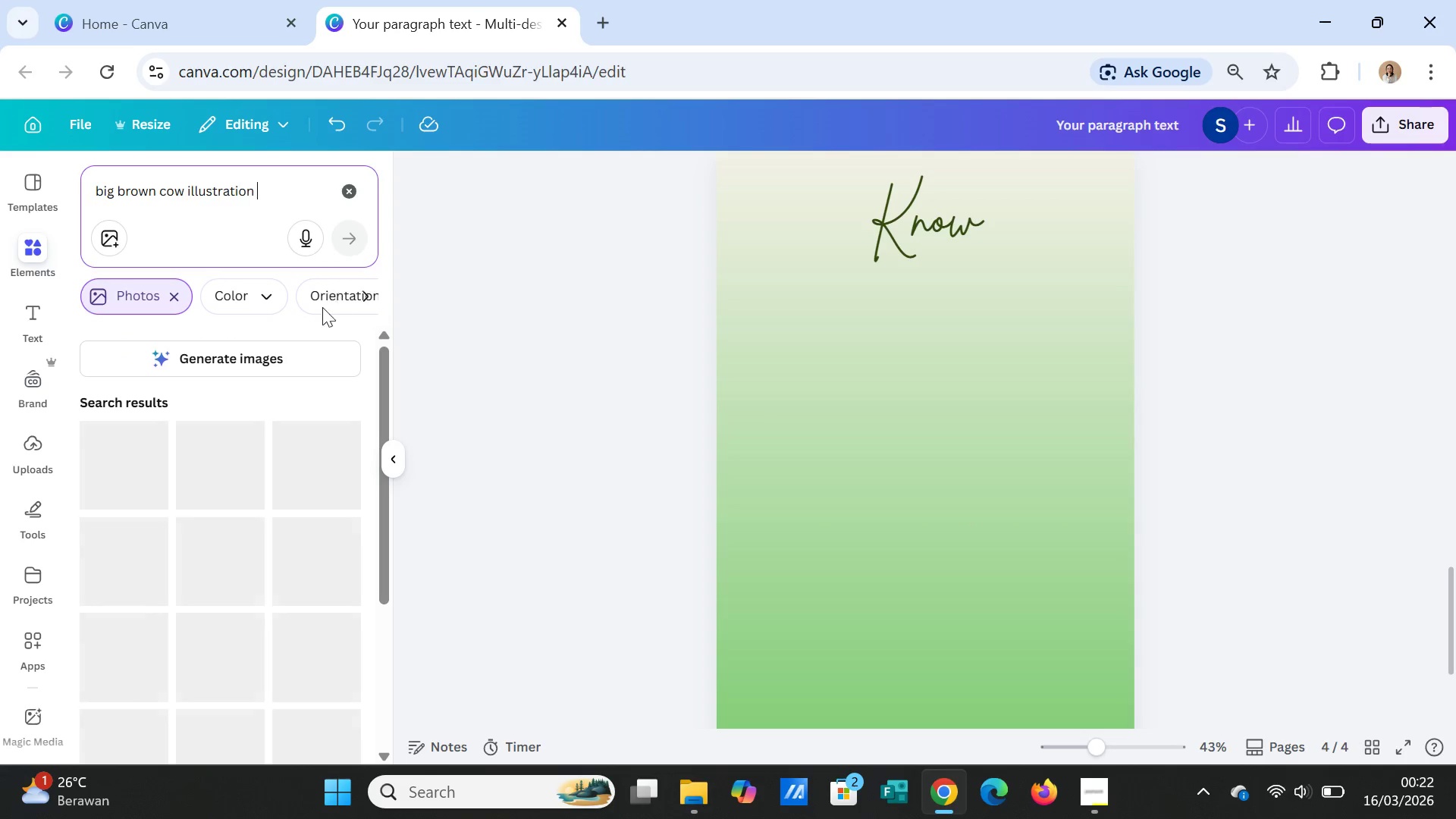 
mouse_move([283, 366])
 